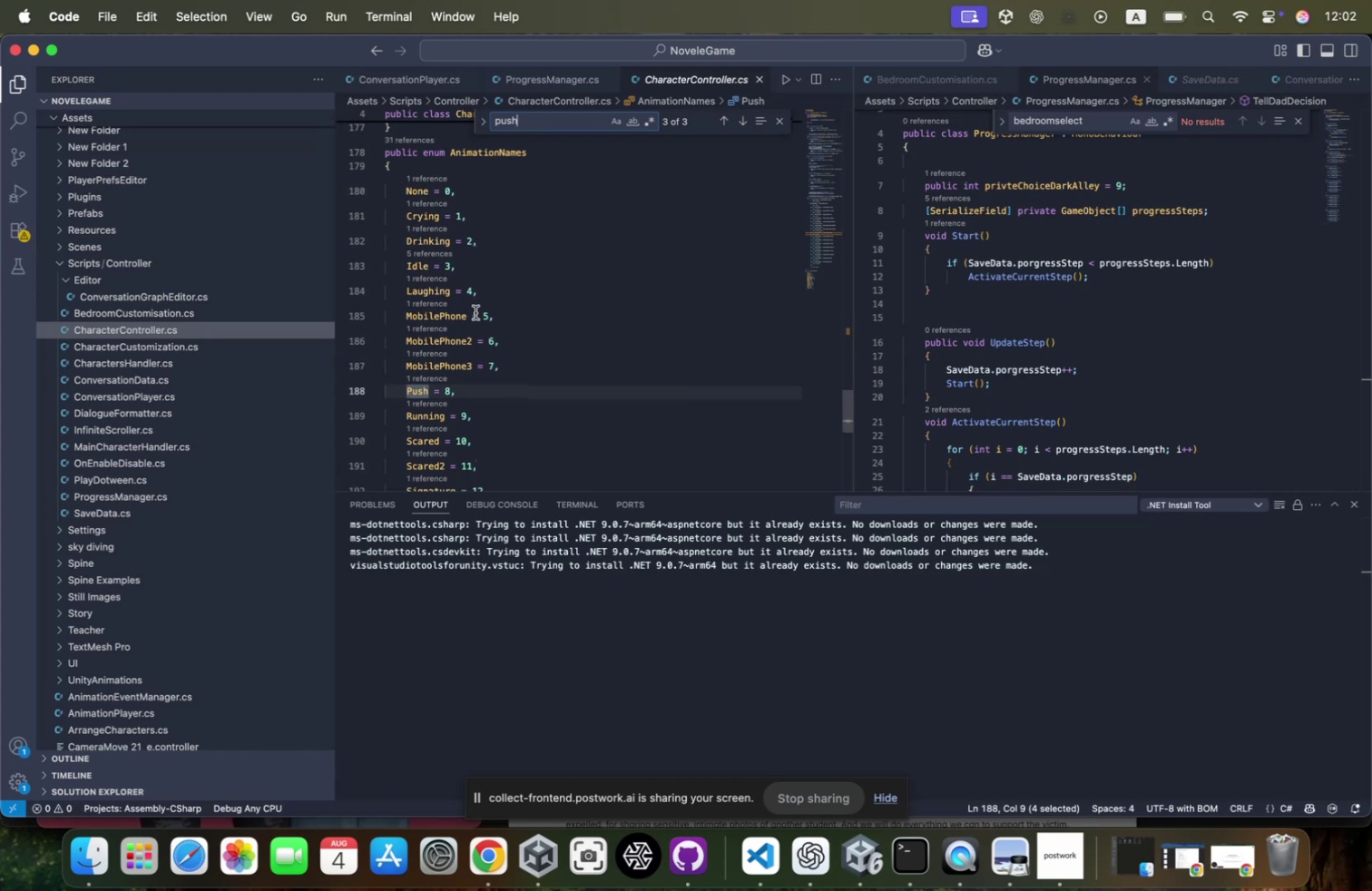 
hold_key(key=Tab, duration=0.47)
 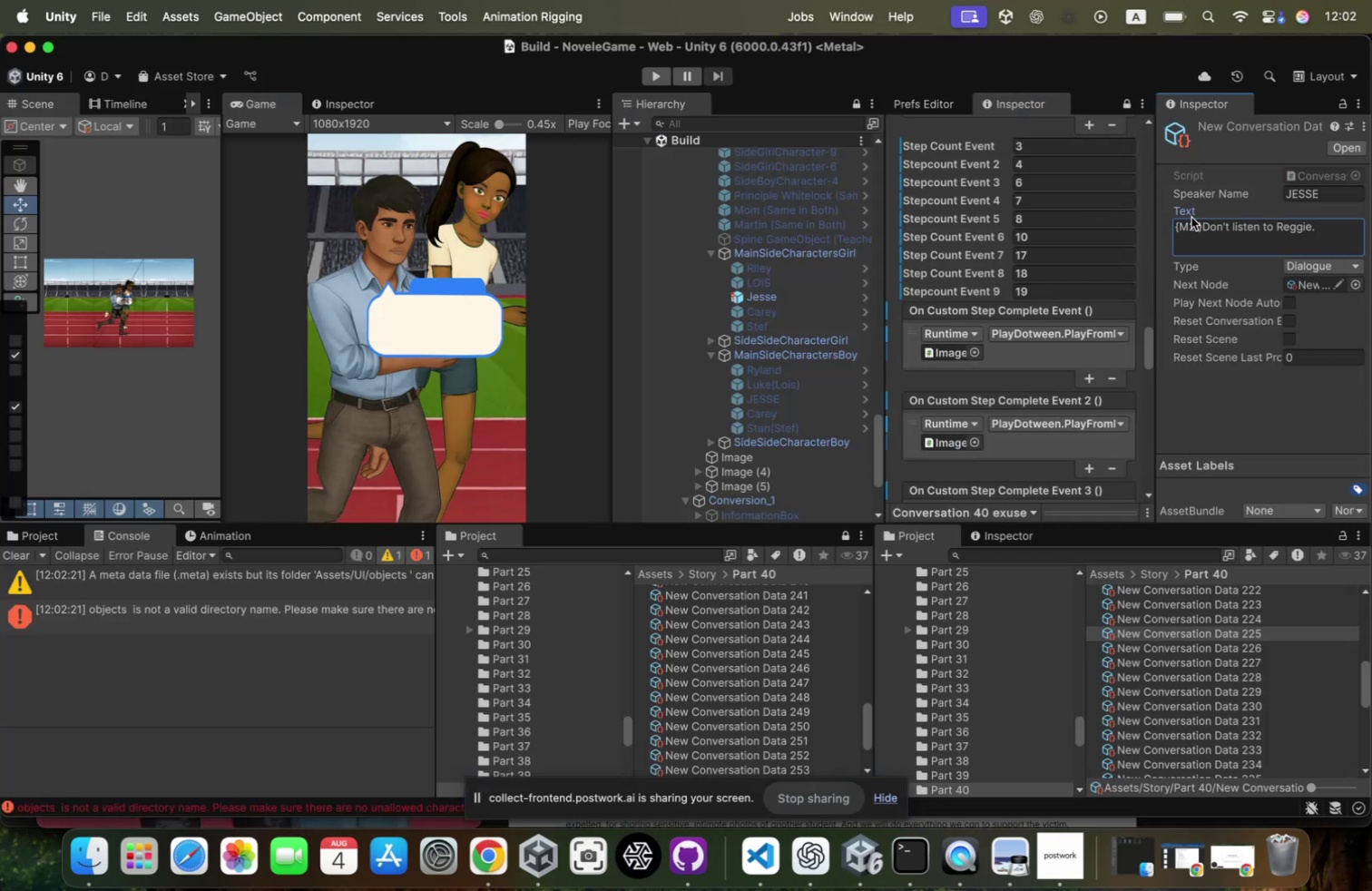 
left_click([1191, 218])
 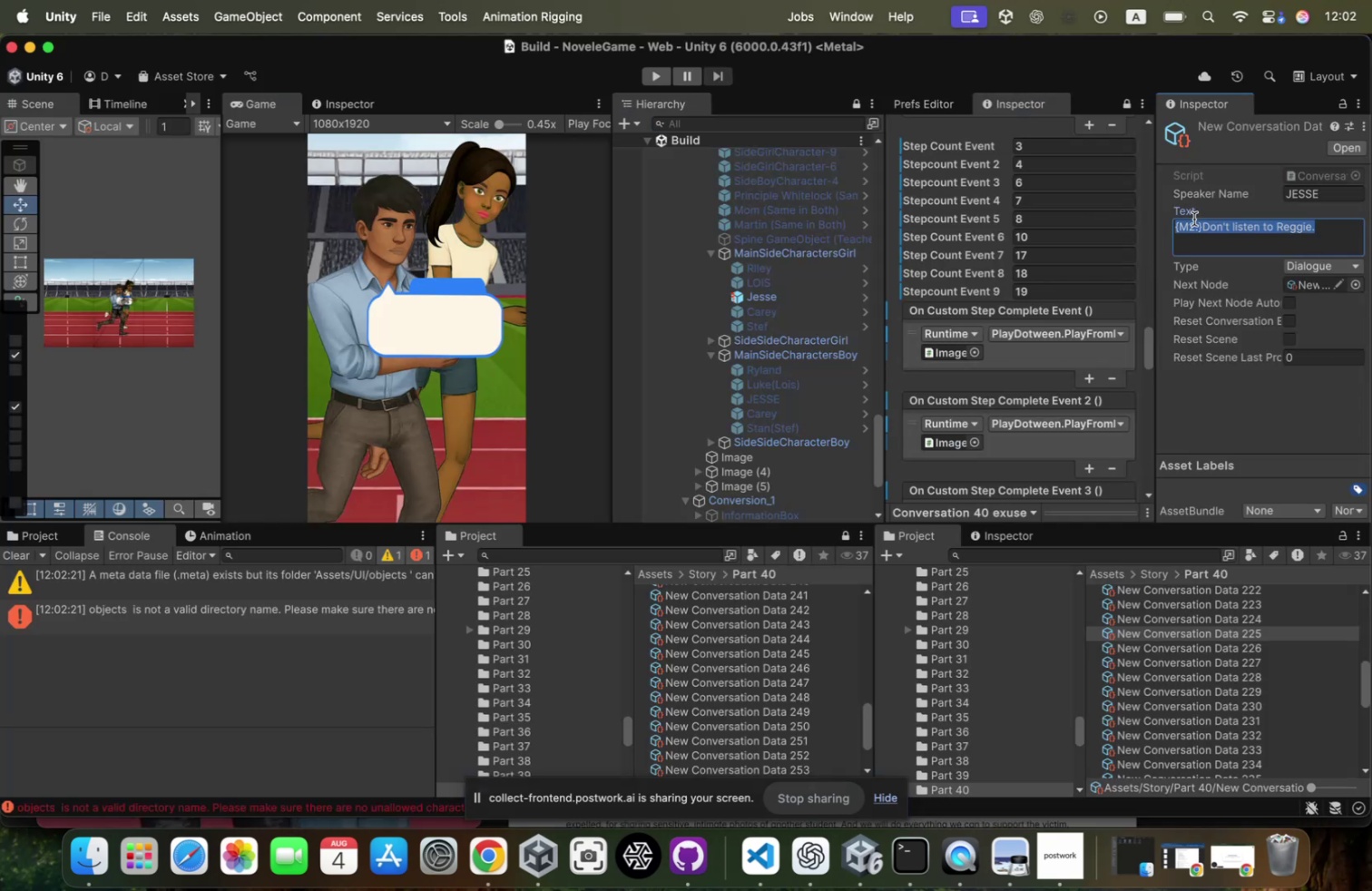 
left_click([1194, 219])
 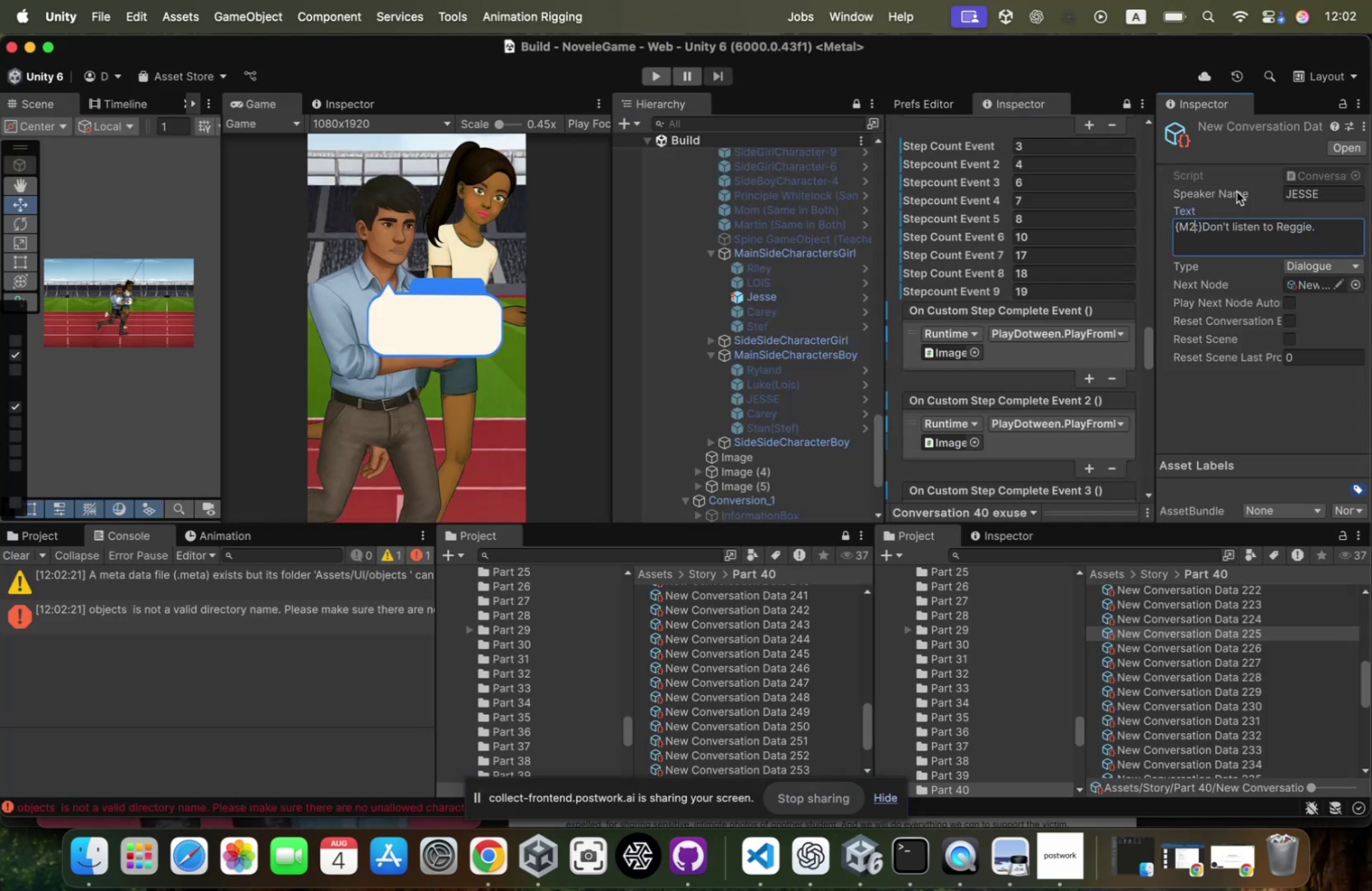 
key(ArrowRight)
 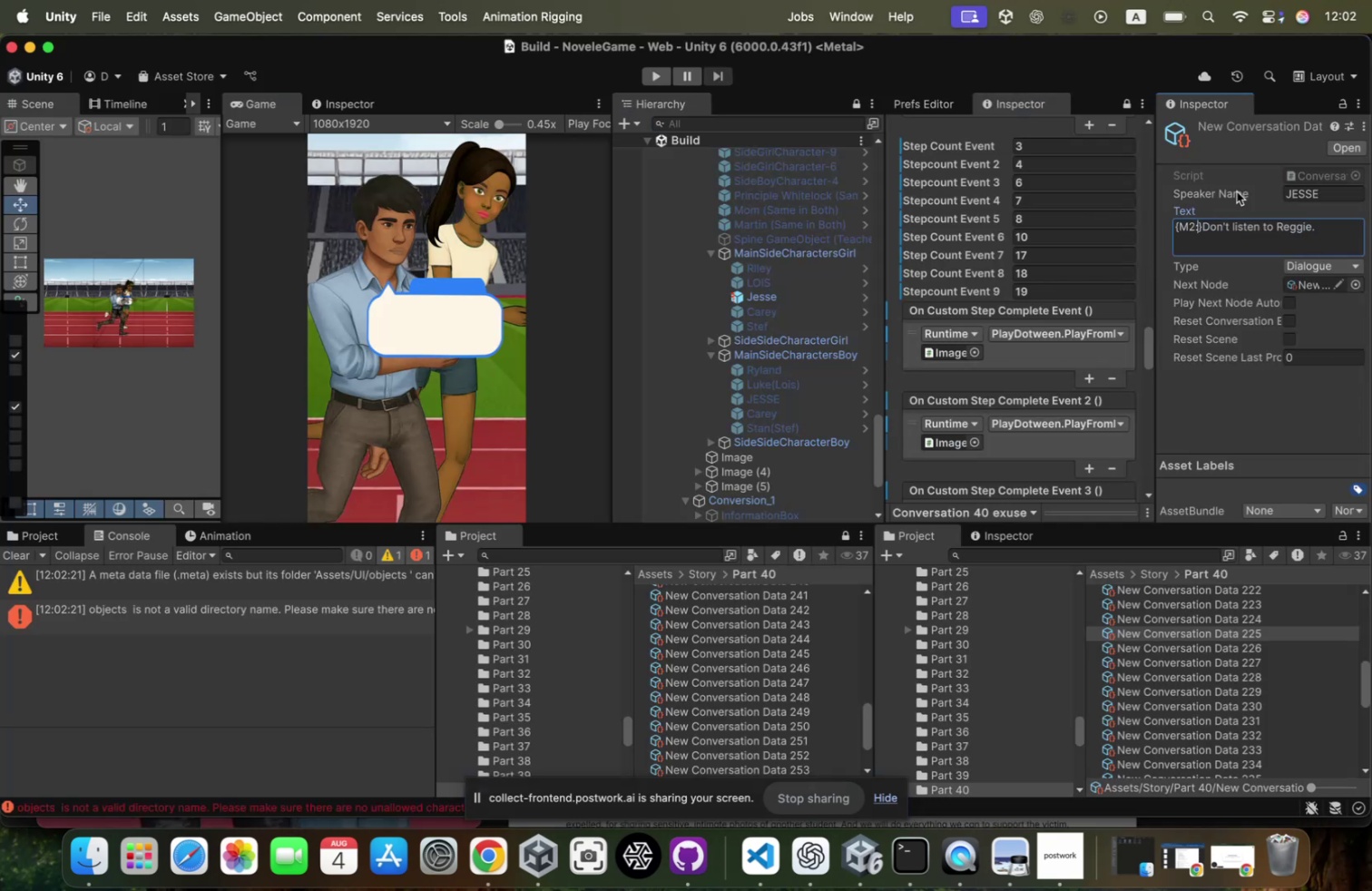 
type())
key(Backspace)
type(0)
key(Backspace)
type(90)
key(Backspace)
type(:0:0)
 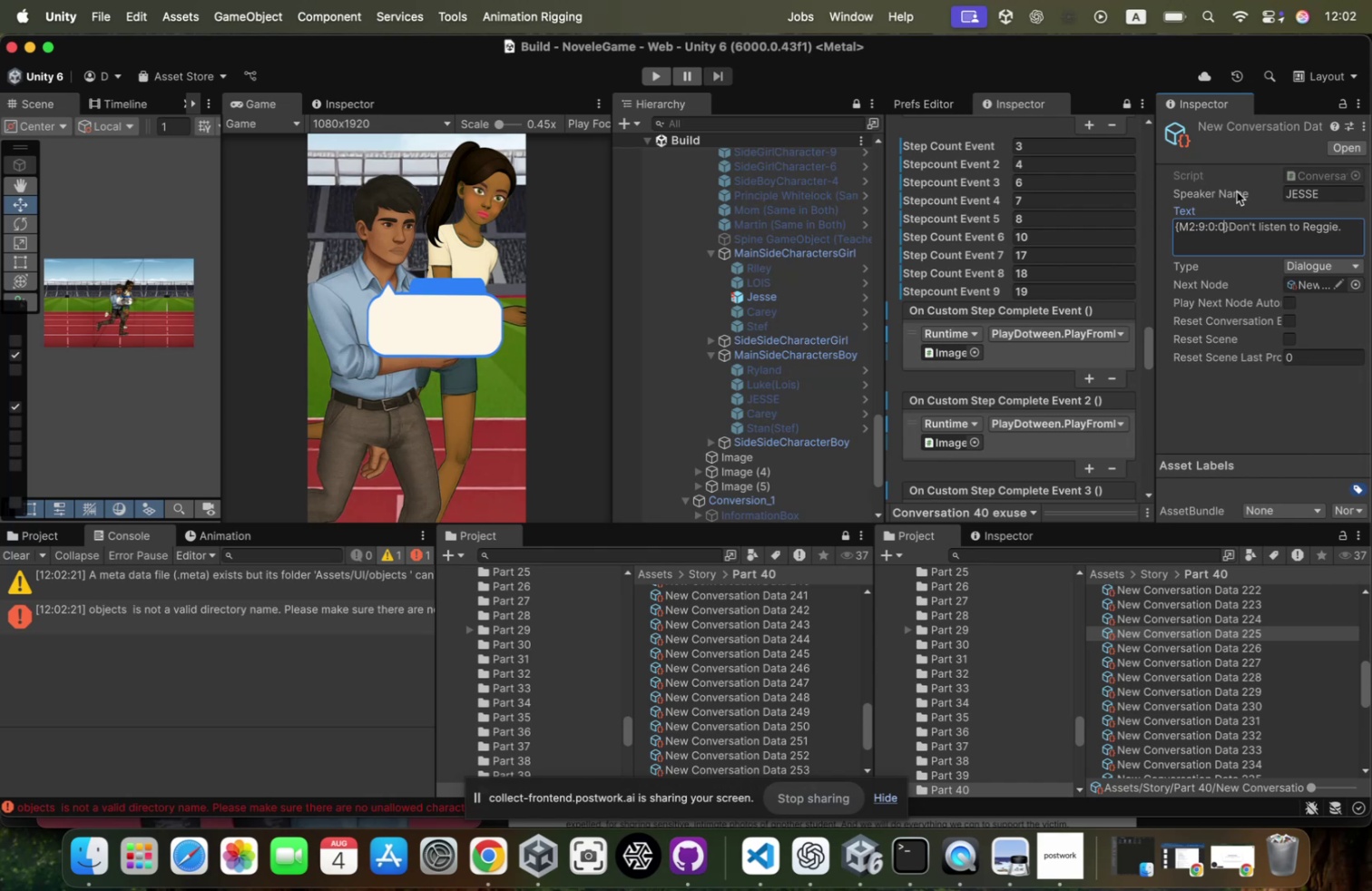 
key(ArrowRight)
 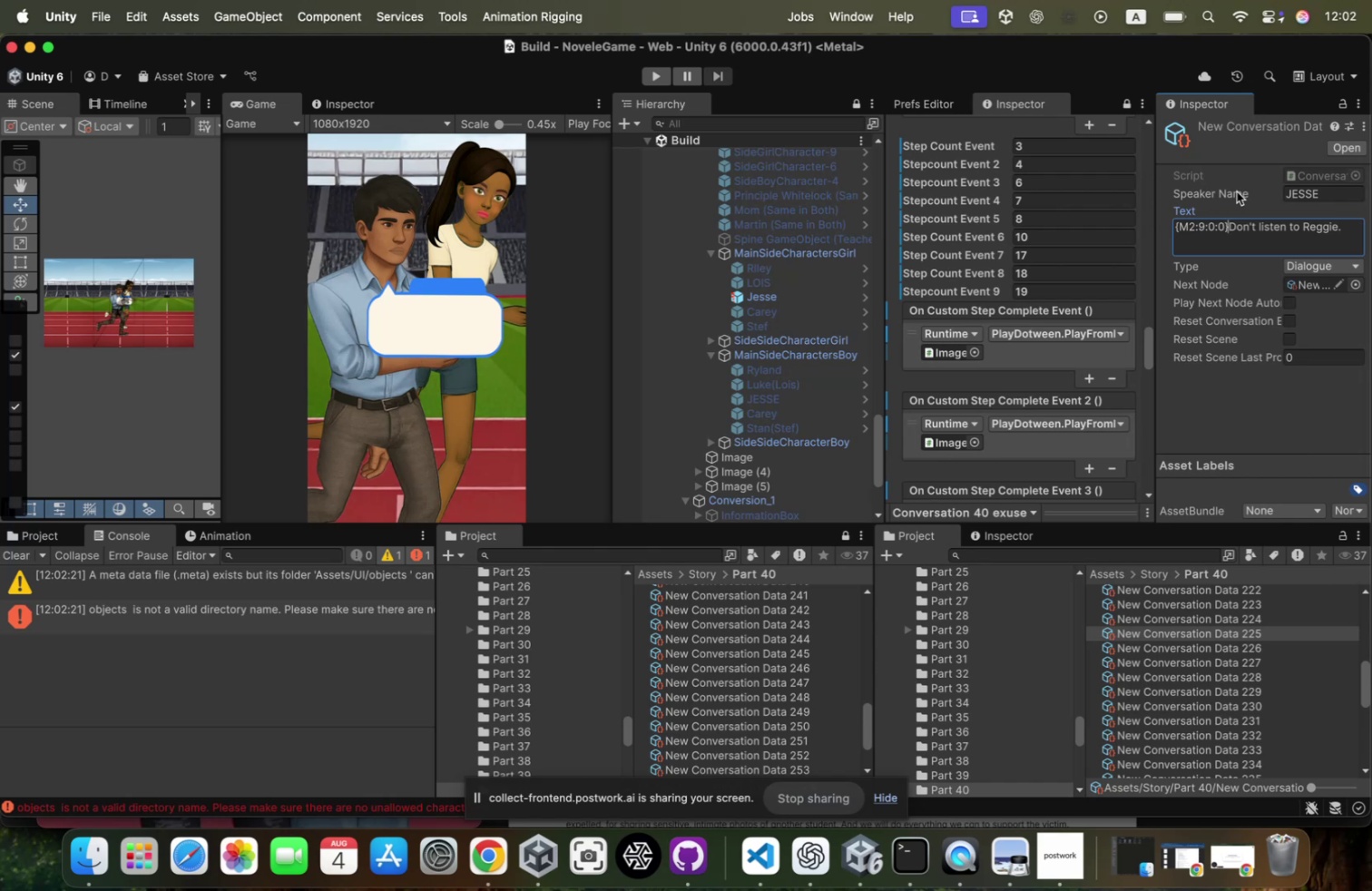 
key(Shift+ArrowLeft)
 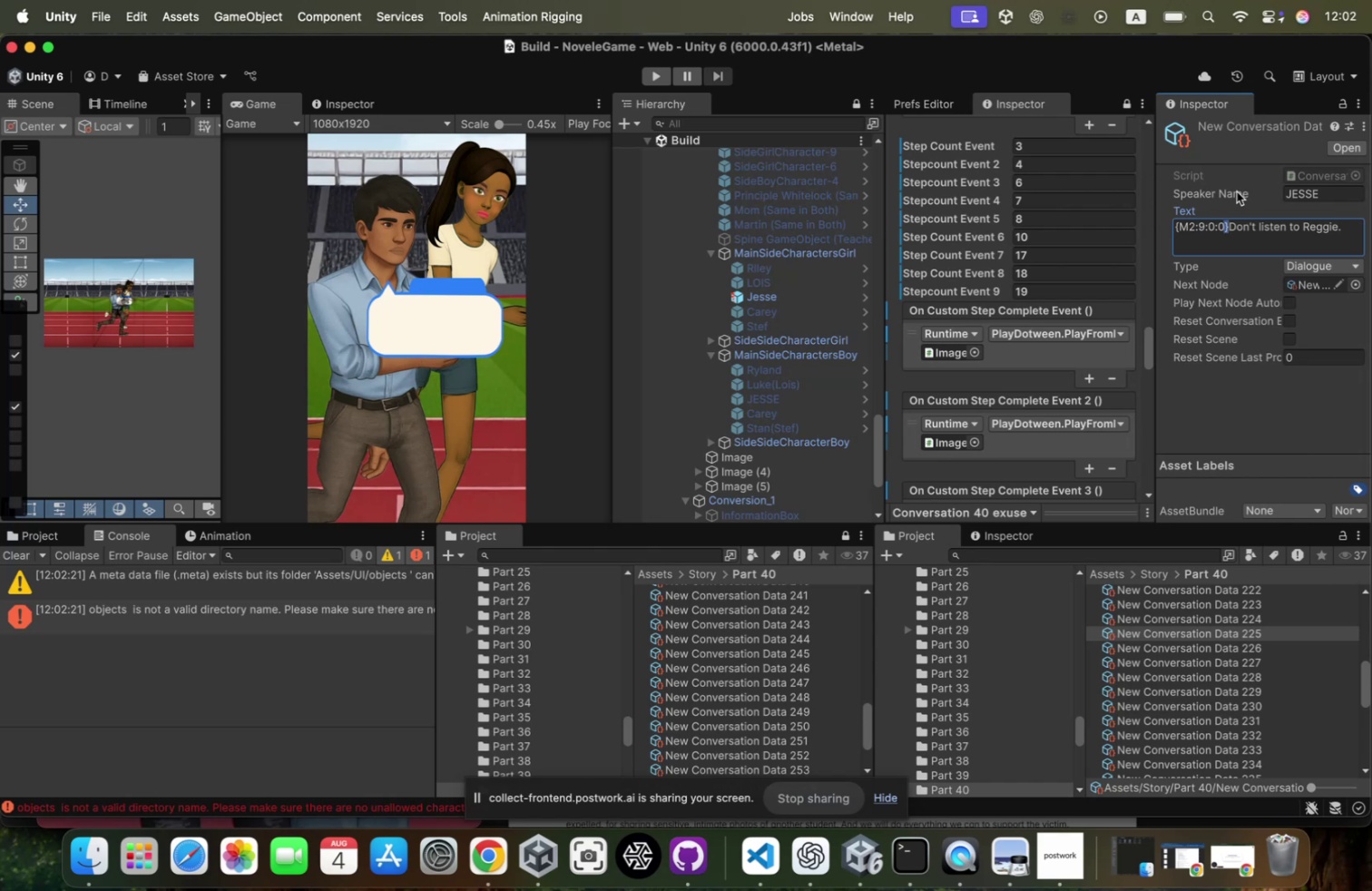 
hold_key(key=ArrowLeft, duration=1.28)
 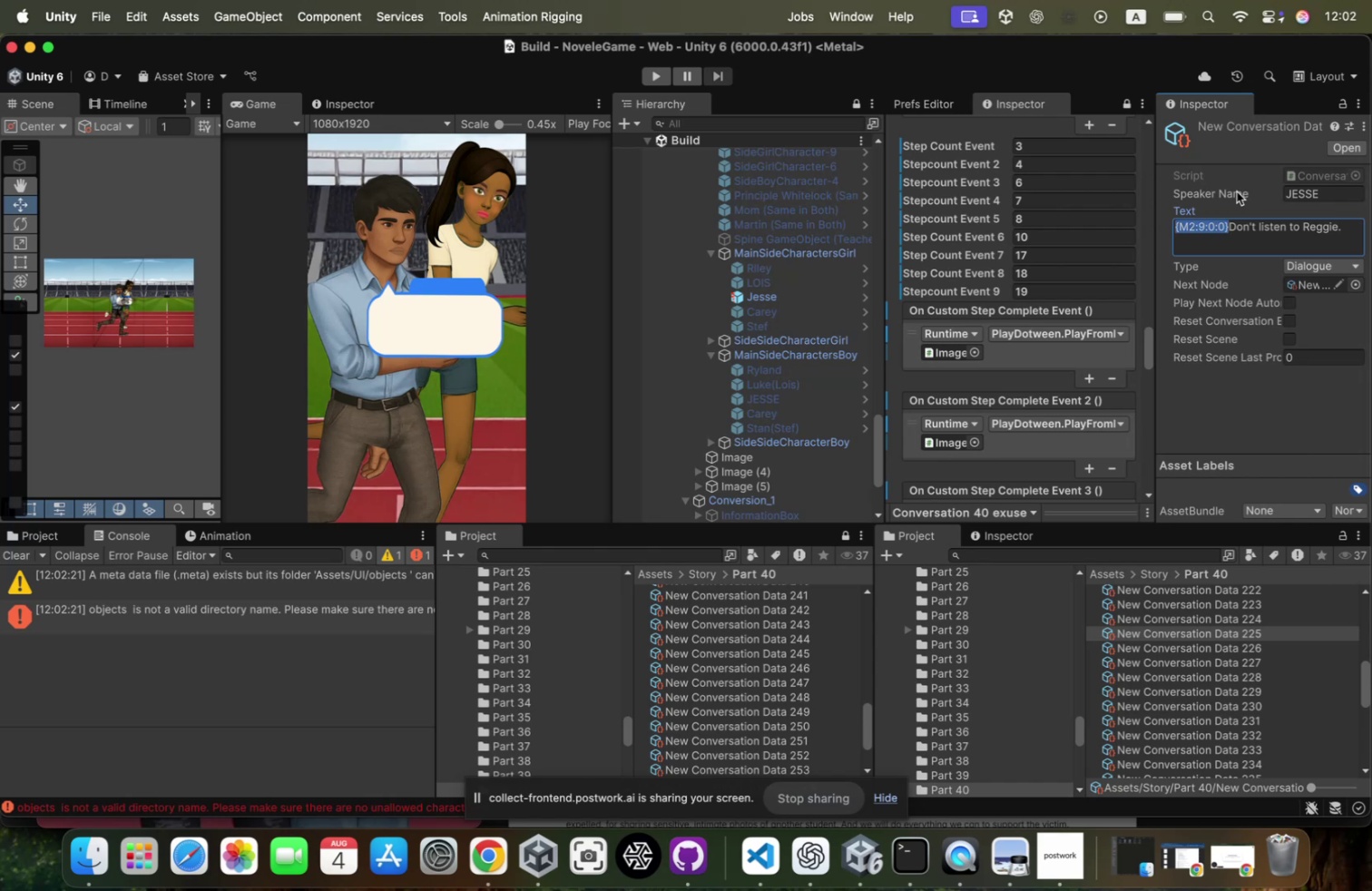 
key(Meta+CommandLeft)
 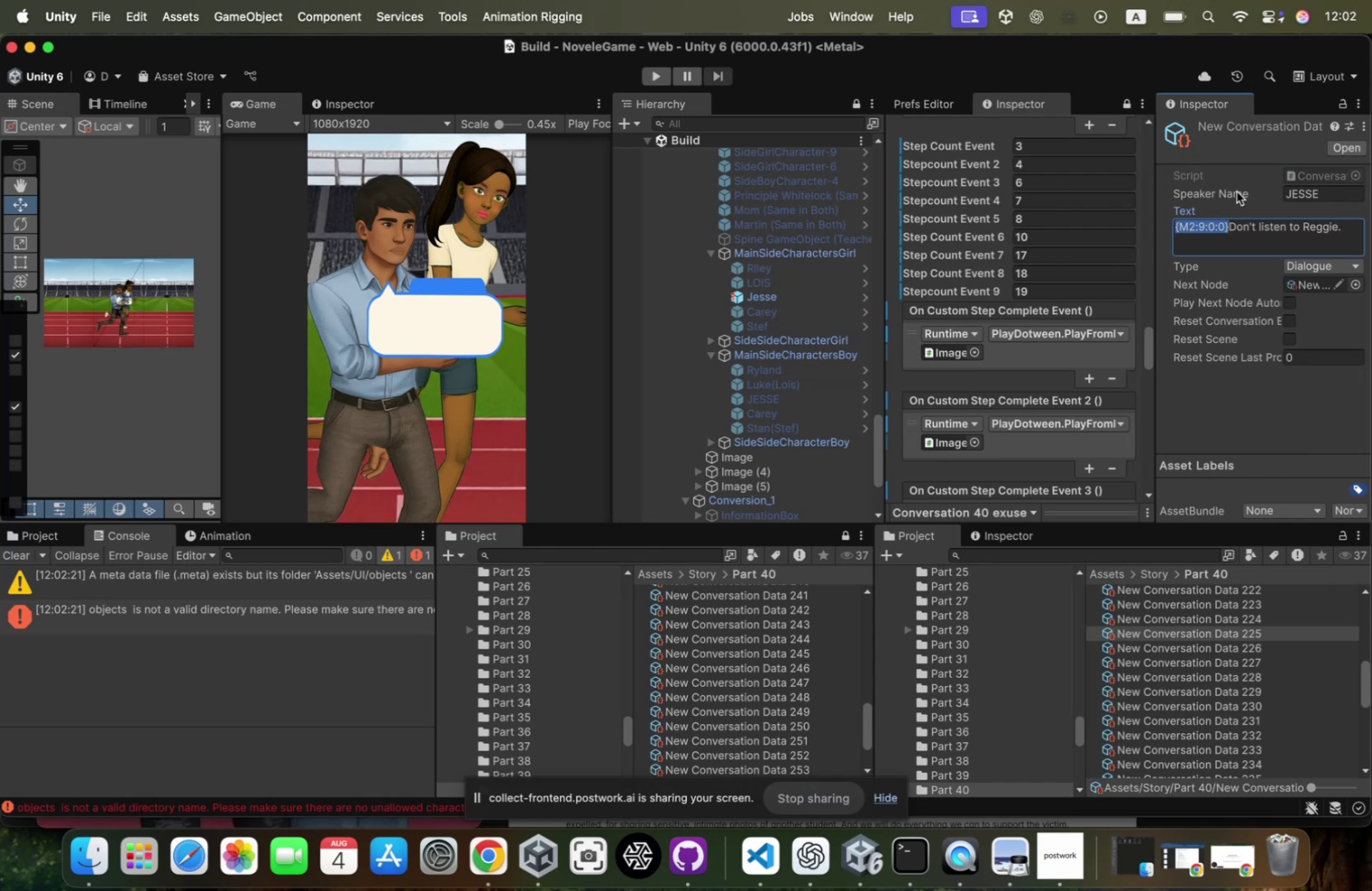 
key(Meta+C)
 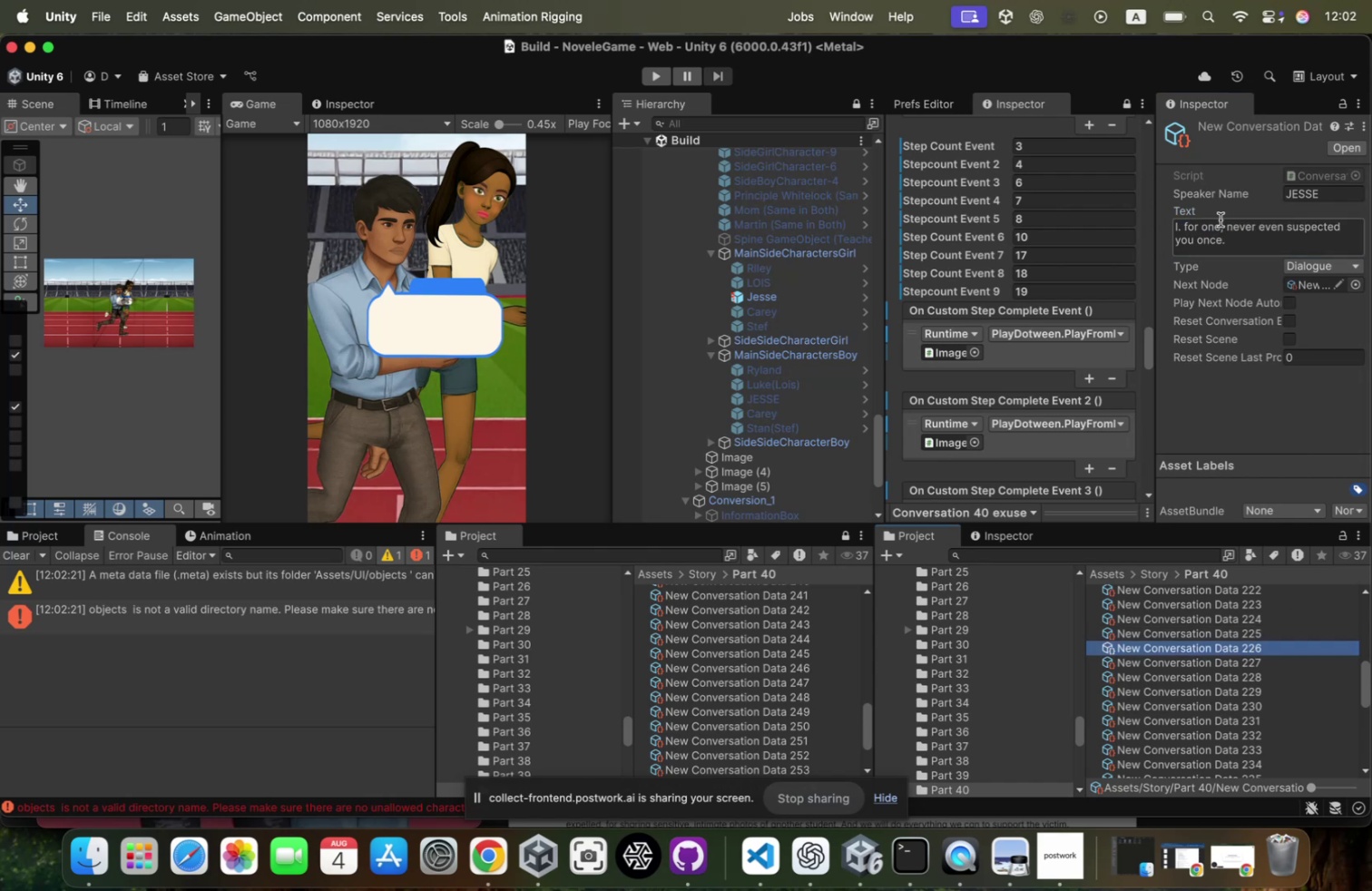 
left_click([1185, 231])
 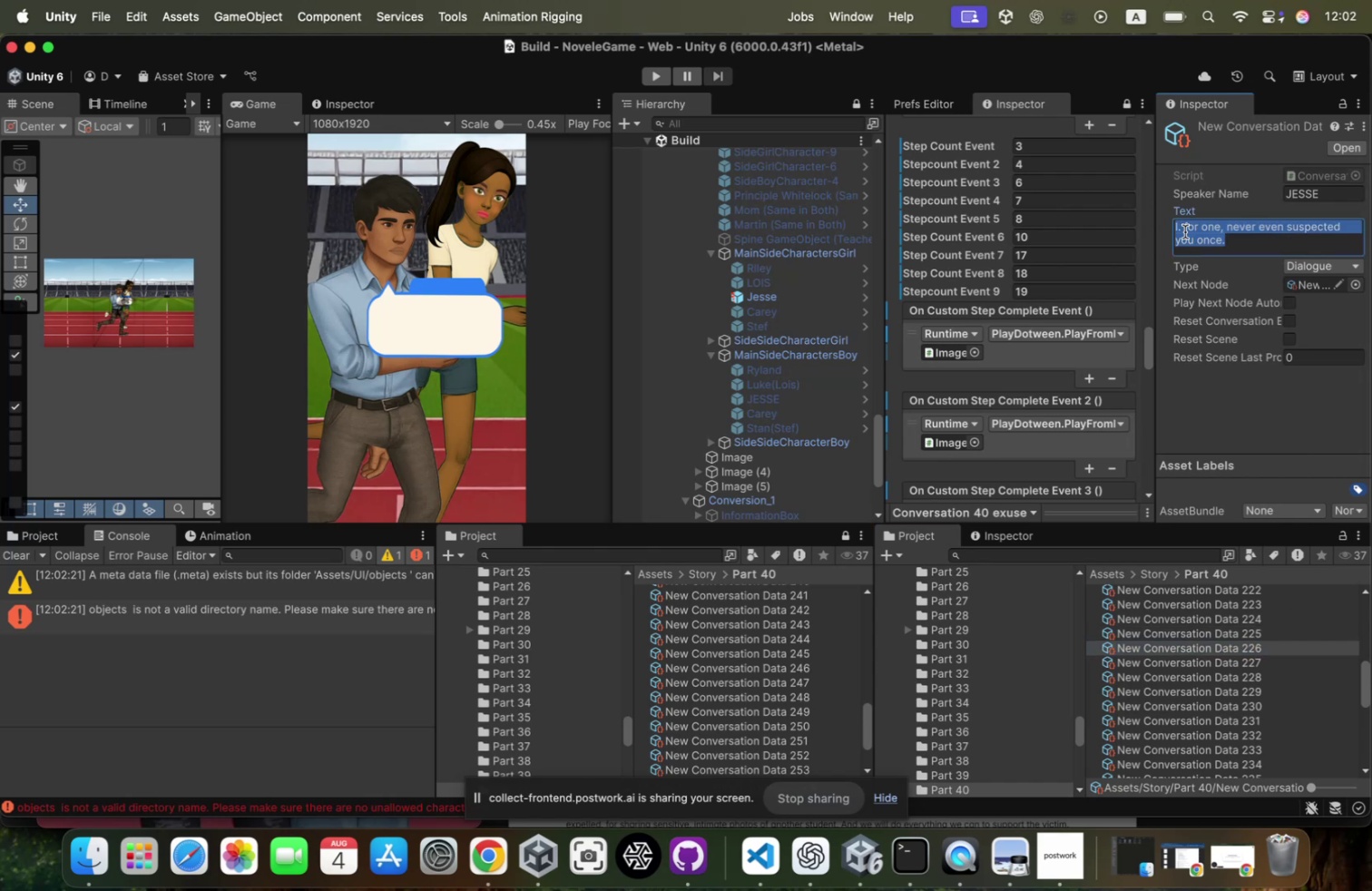 
key(ArrowLeft)
 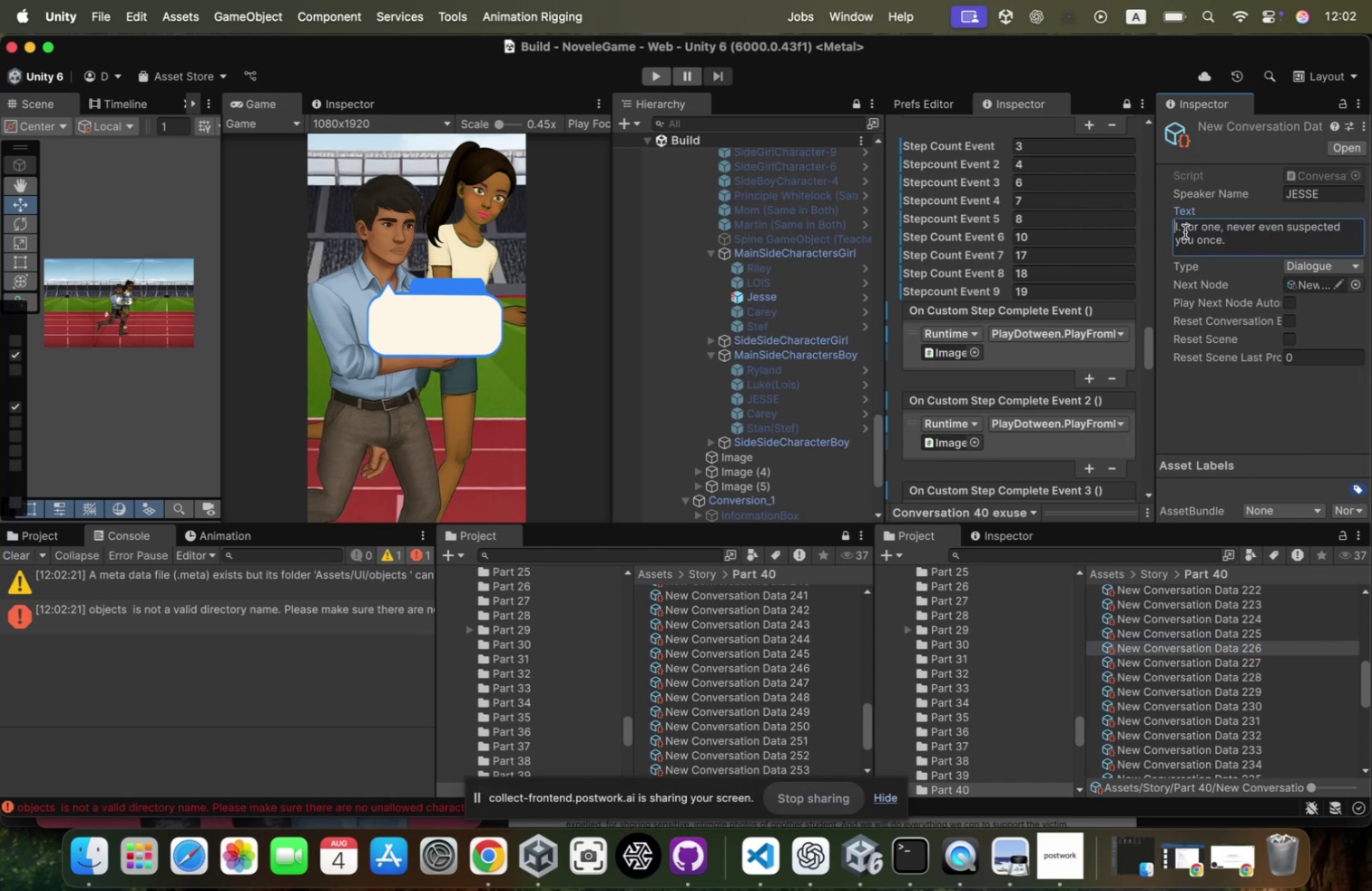 
key(Meta+CommandLeft)
 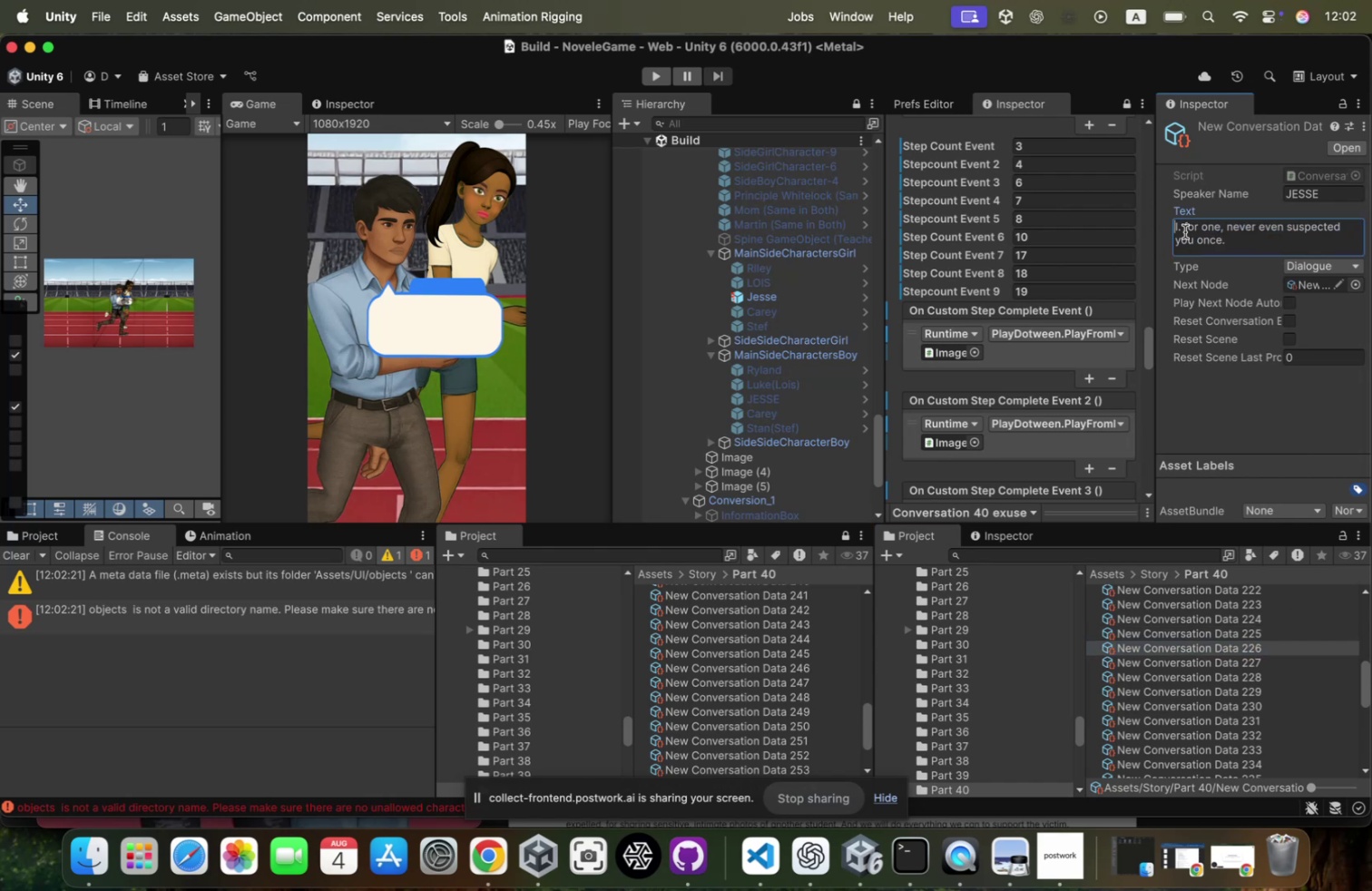 
key(Meta+V)
 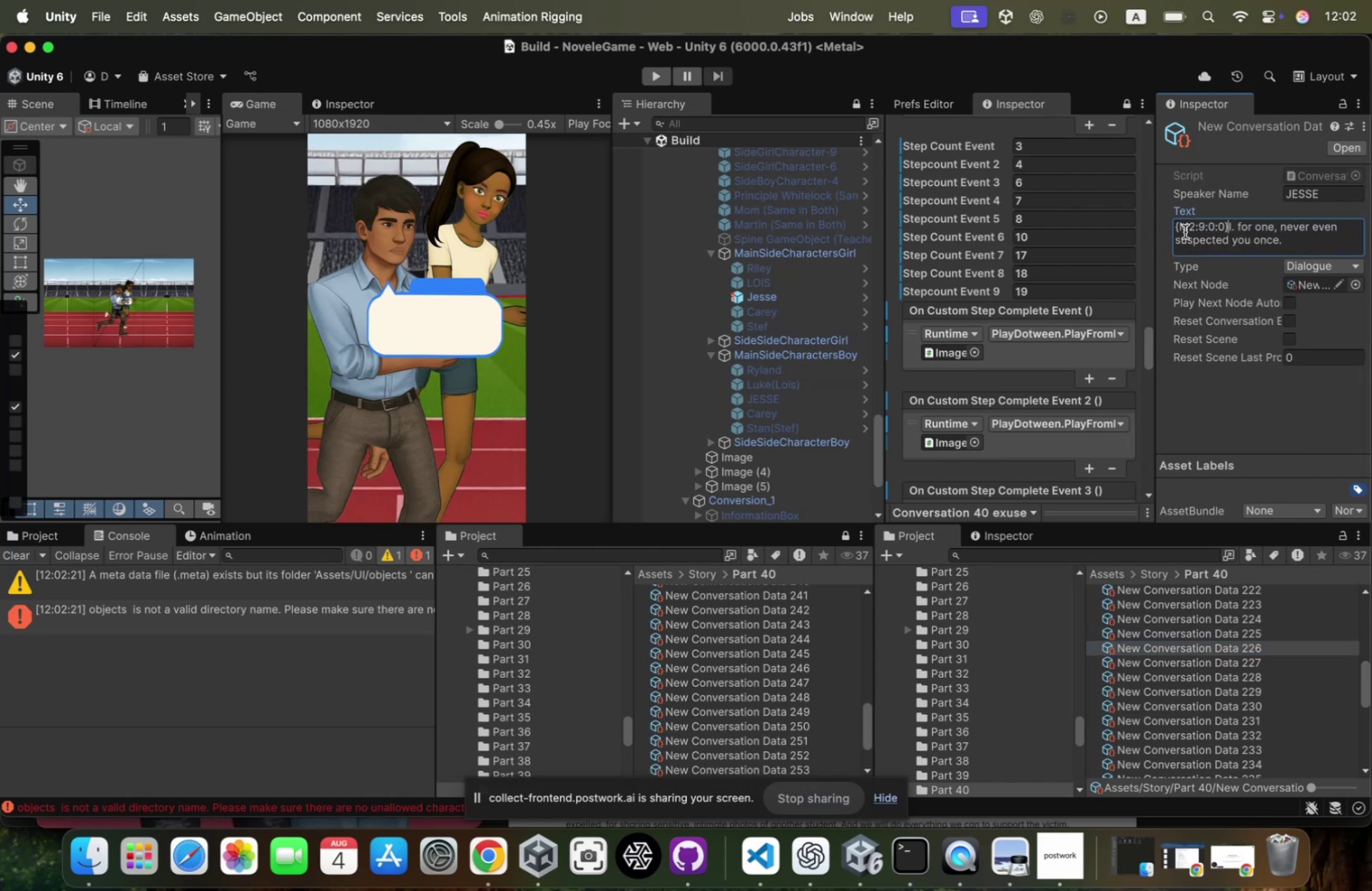 
key(ArrowLeft)
 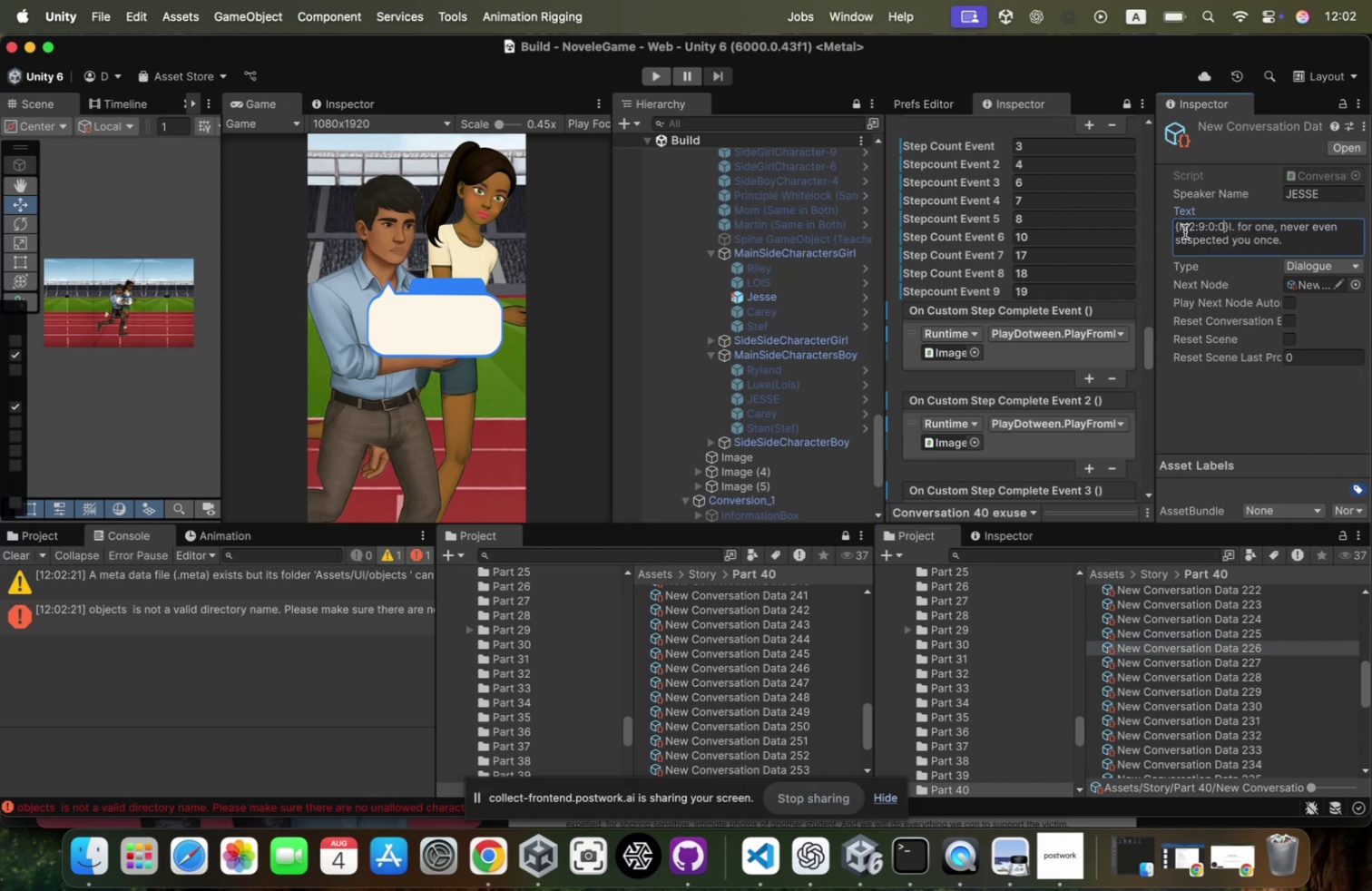 
key(ArrowLeft)
 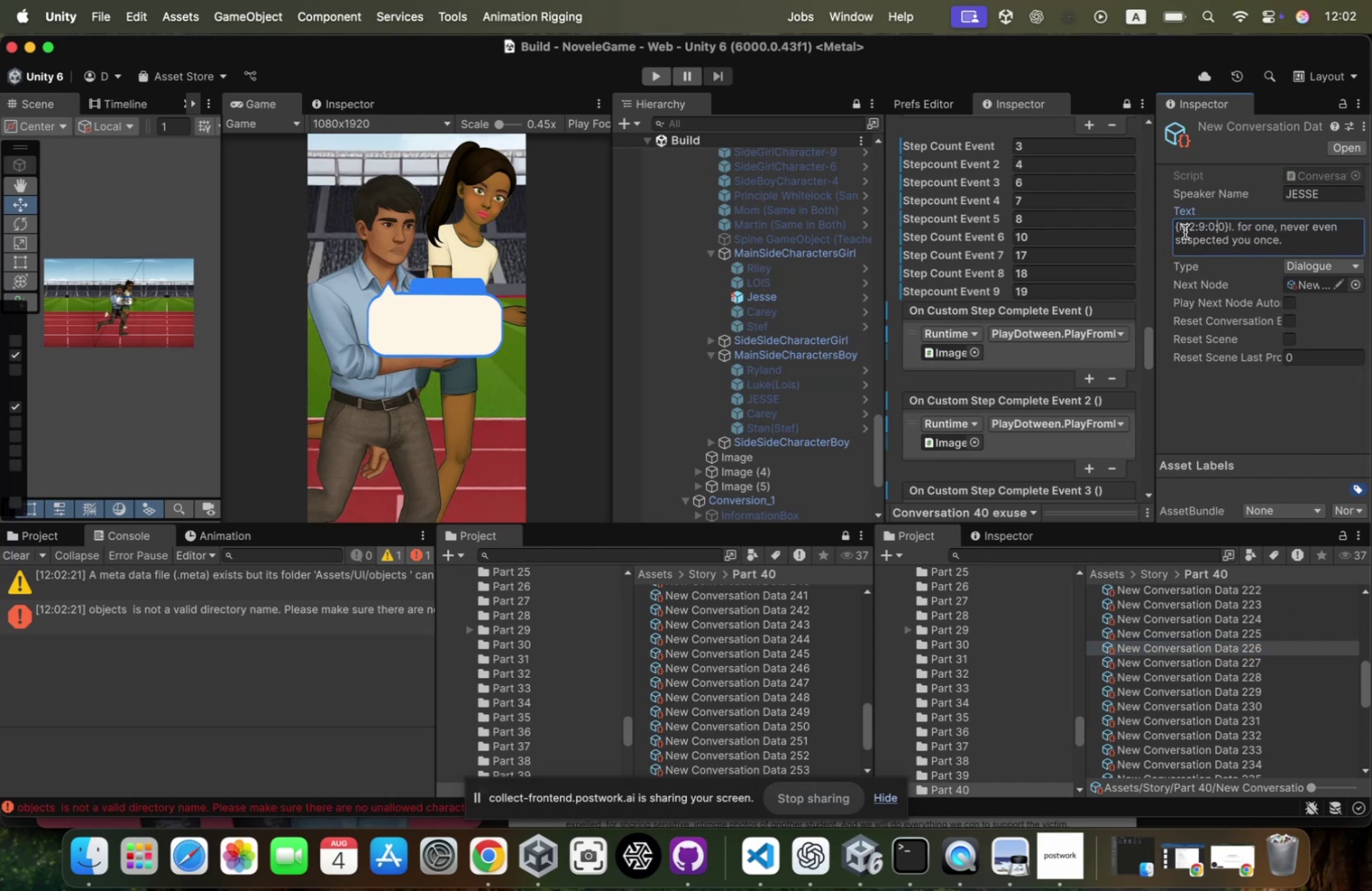 
key(ArrowLeft)
 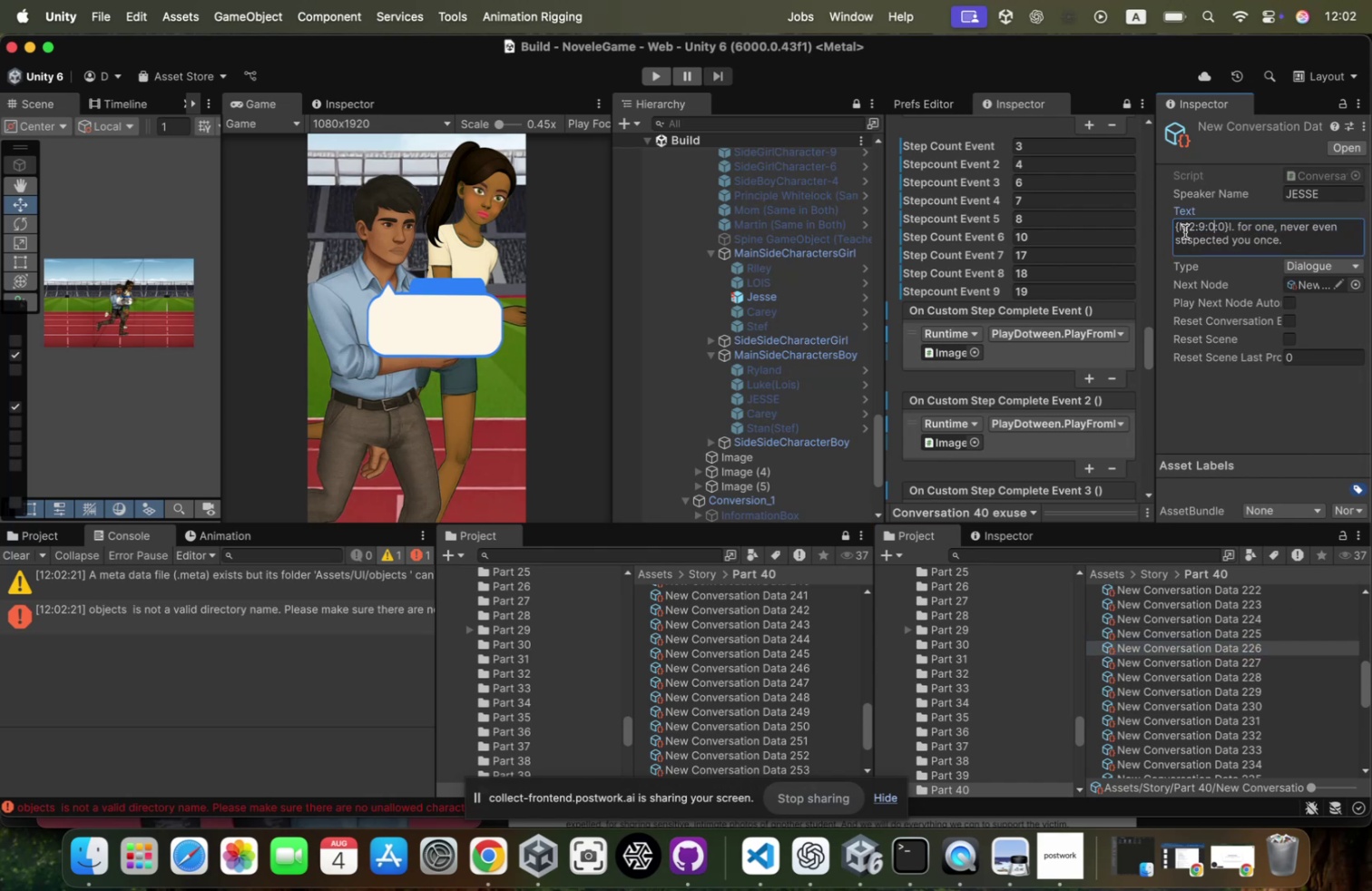 
key(ArrowLeft)
 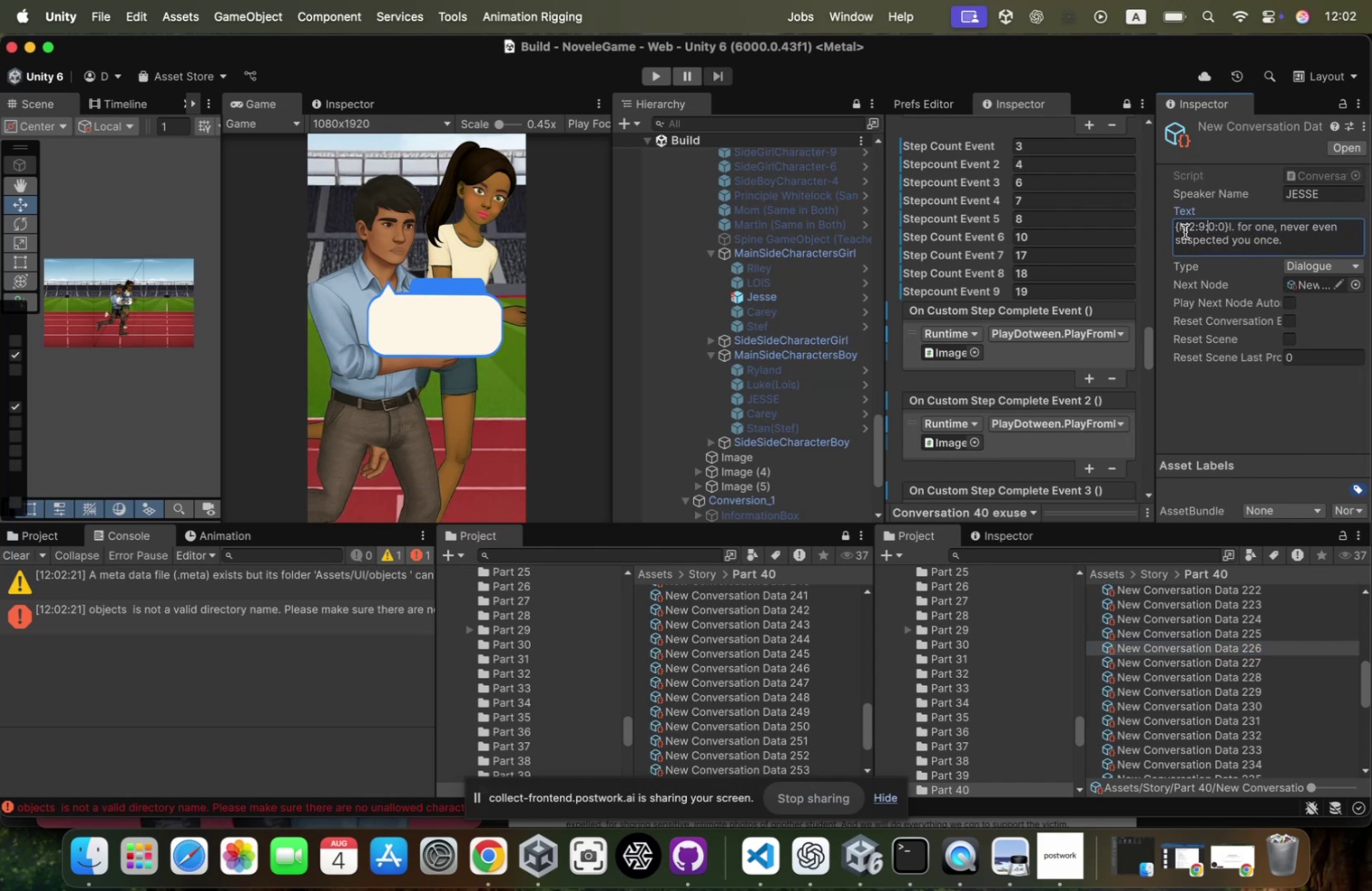 
key(Meta+CommandLeft)
 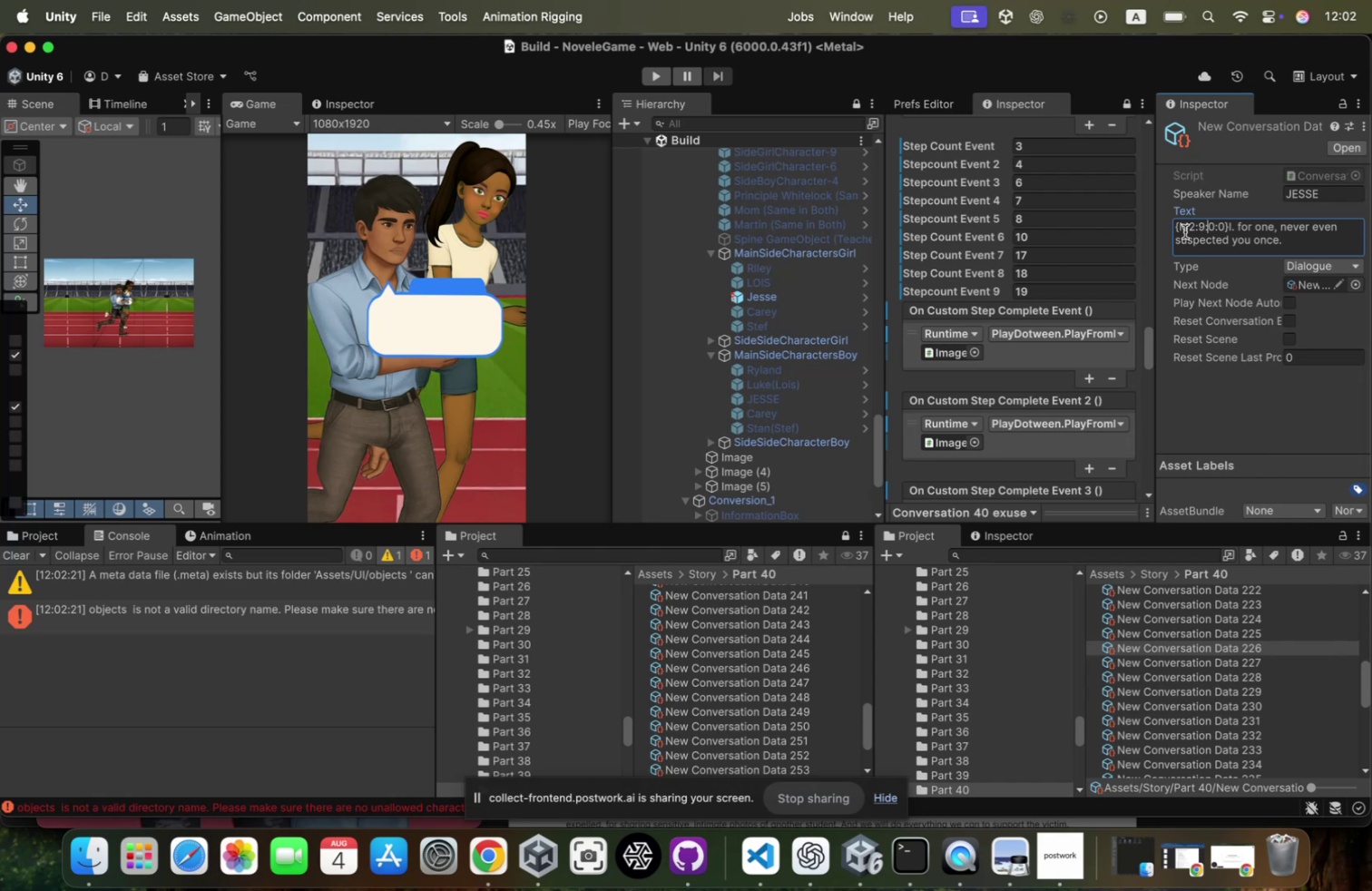 
key(Meta+Z)
 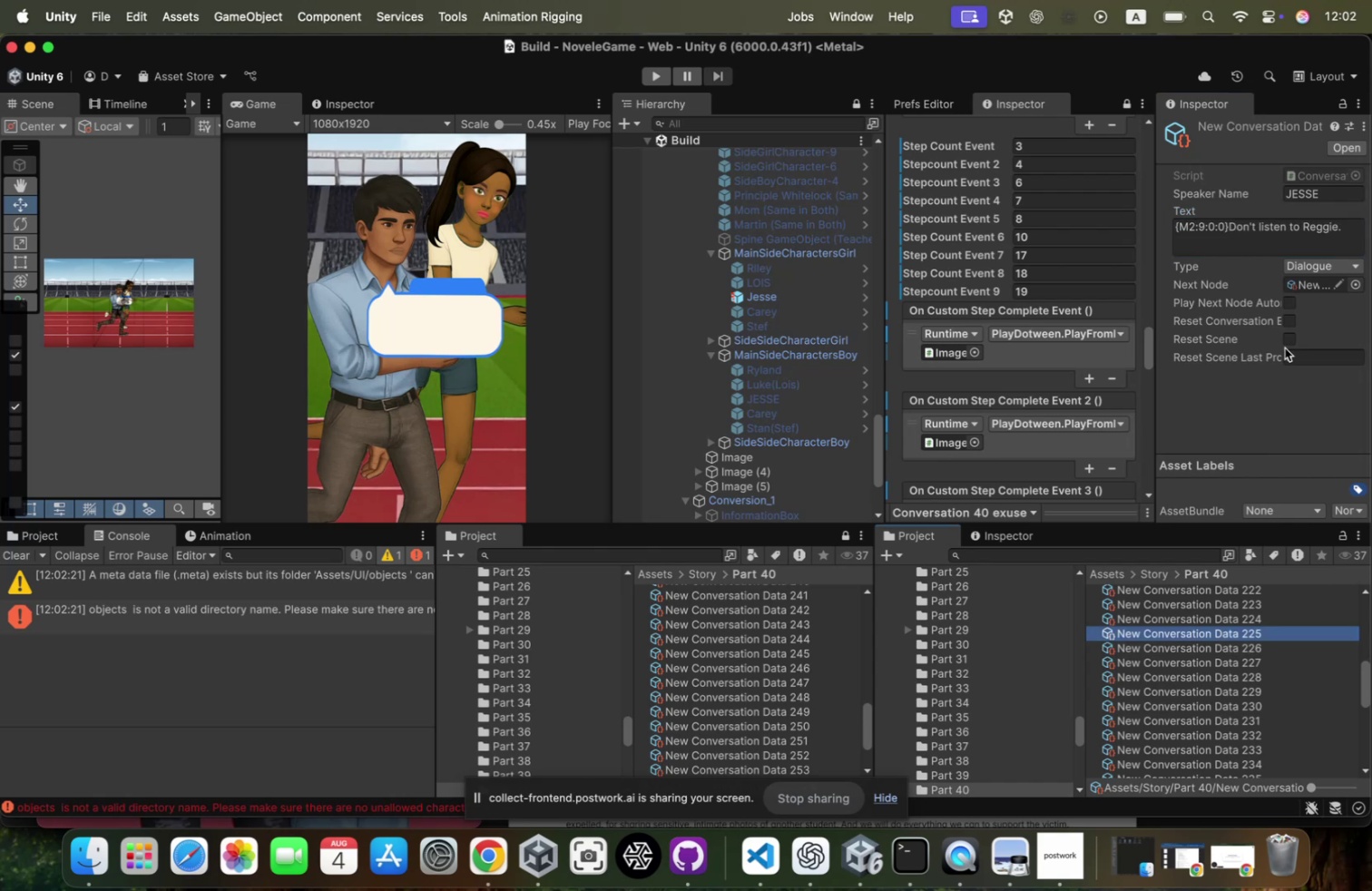 
left_click([1231, 233])
 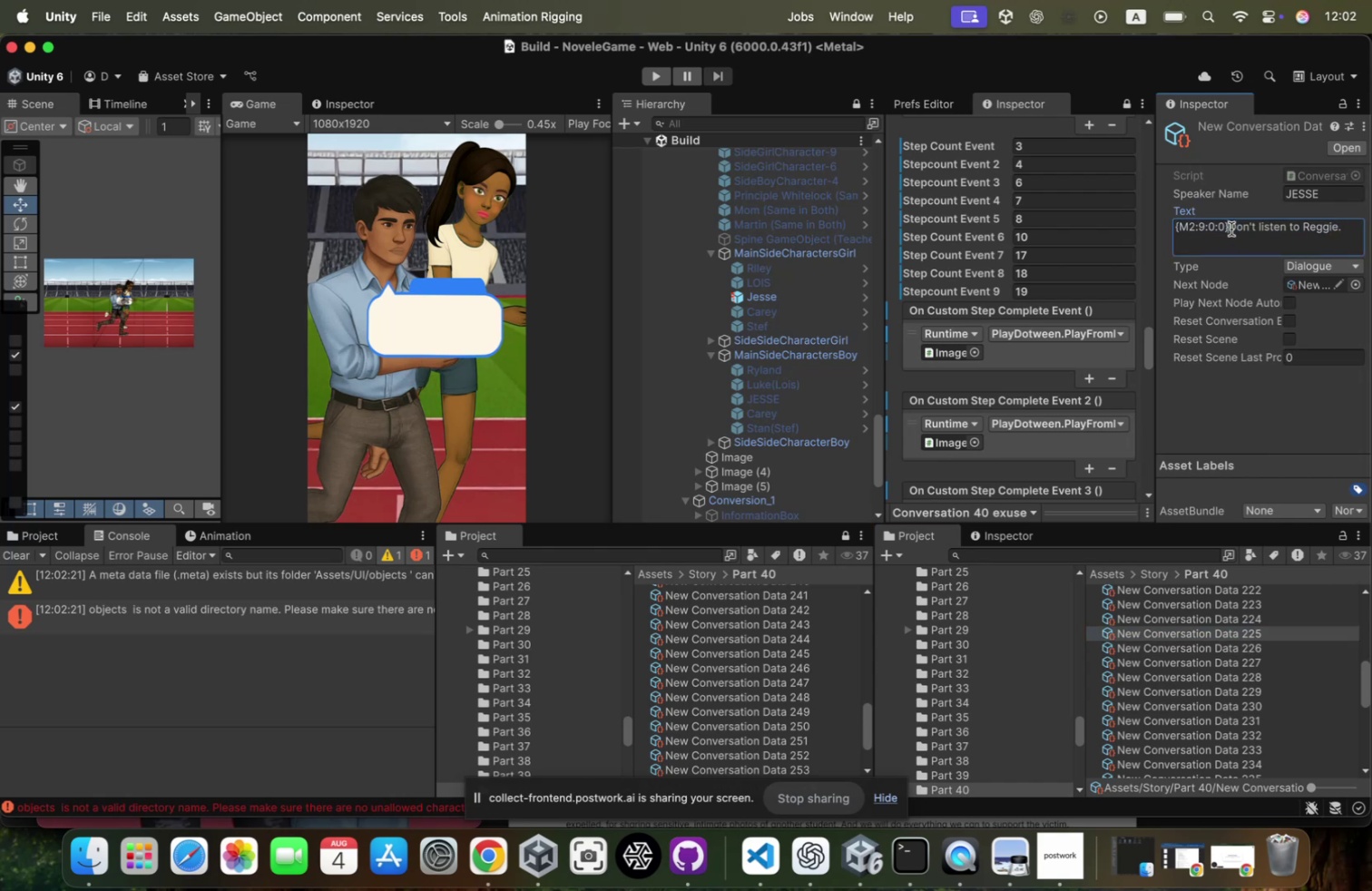 
left_click([1231, 229])
 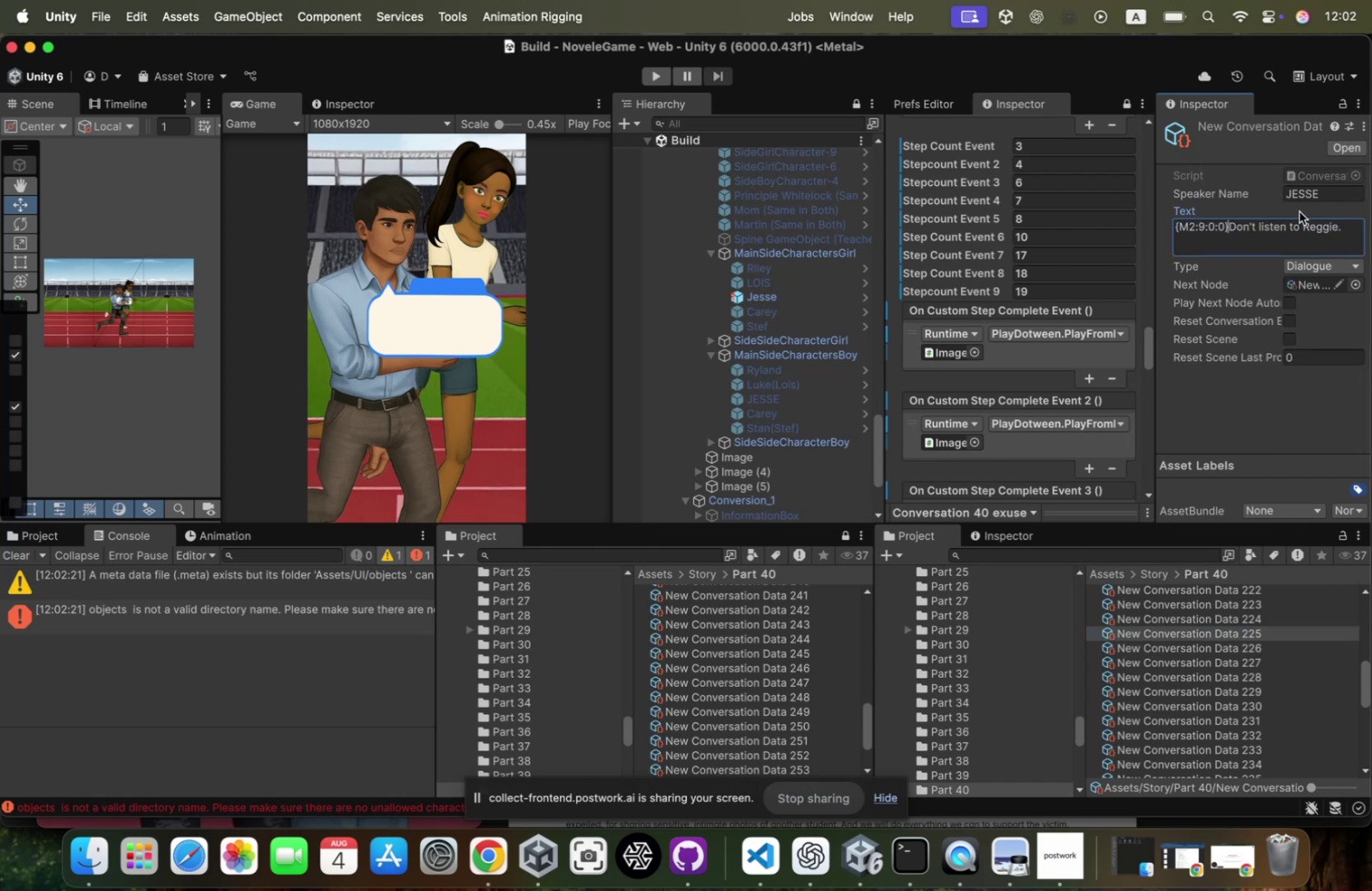 
type({OP)
key(Backspace)
key(Backspace)
type(P)
 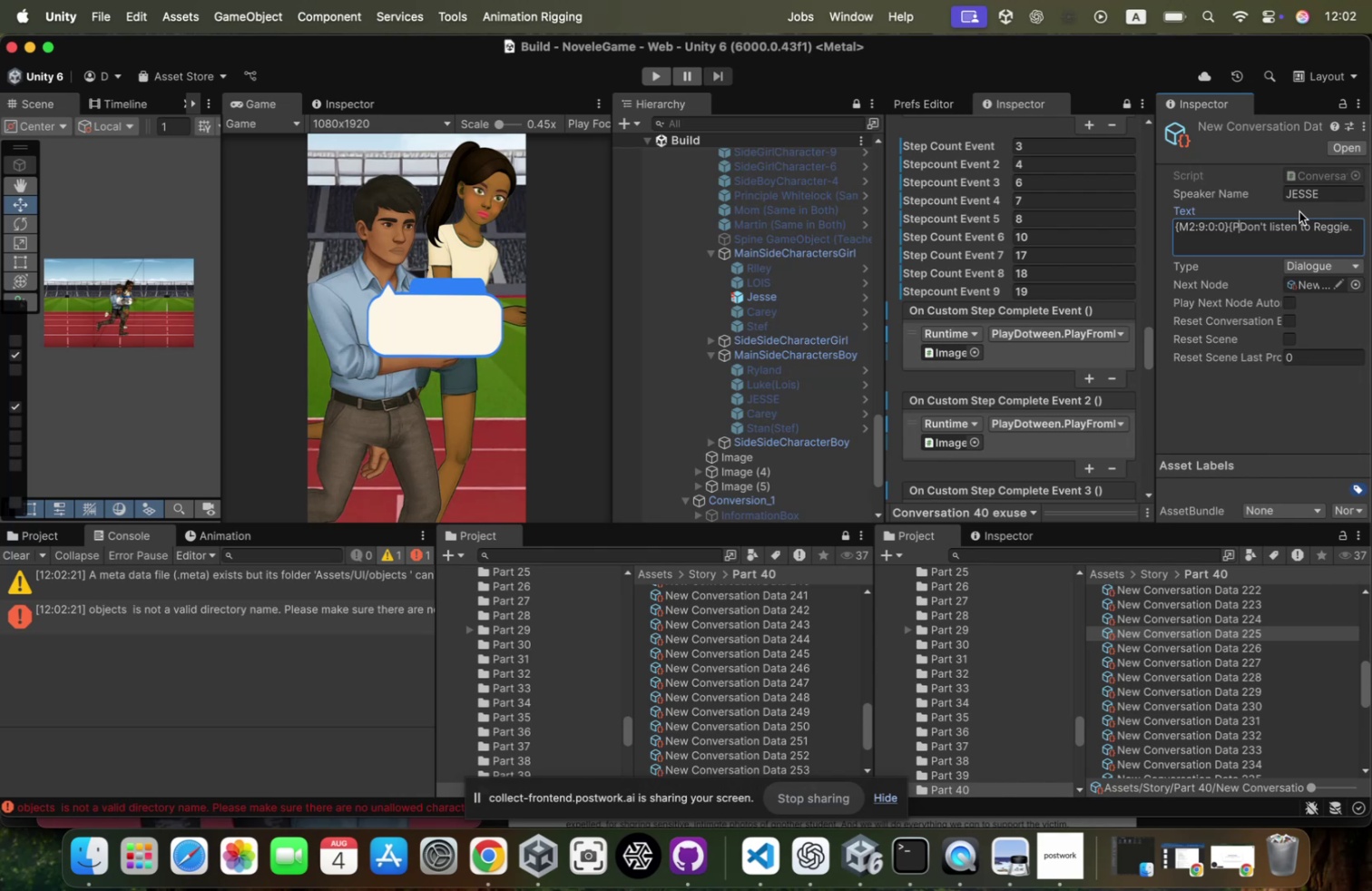 
type(91)
key(Backspace)
key(Backspace)
type(19:)
key(Backspace)
key(Backspace)
key(Backspace)
type(A:9:0:0})
 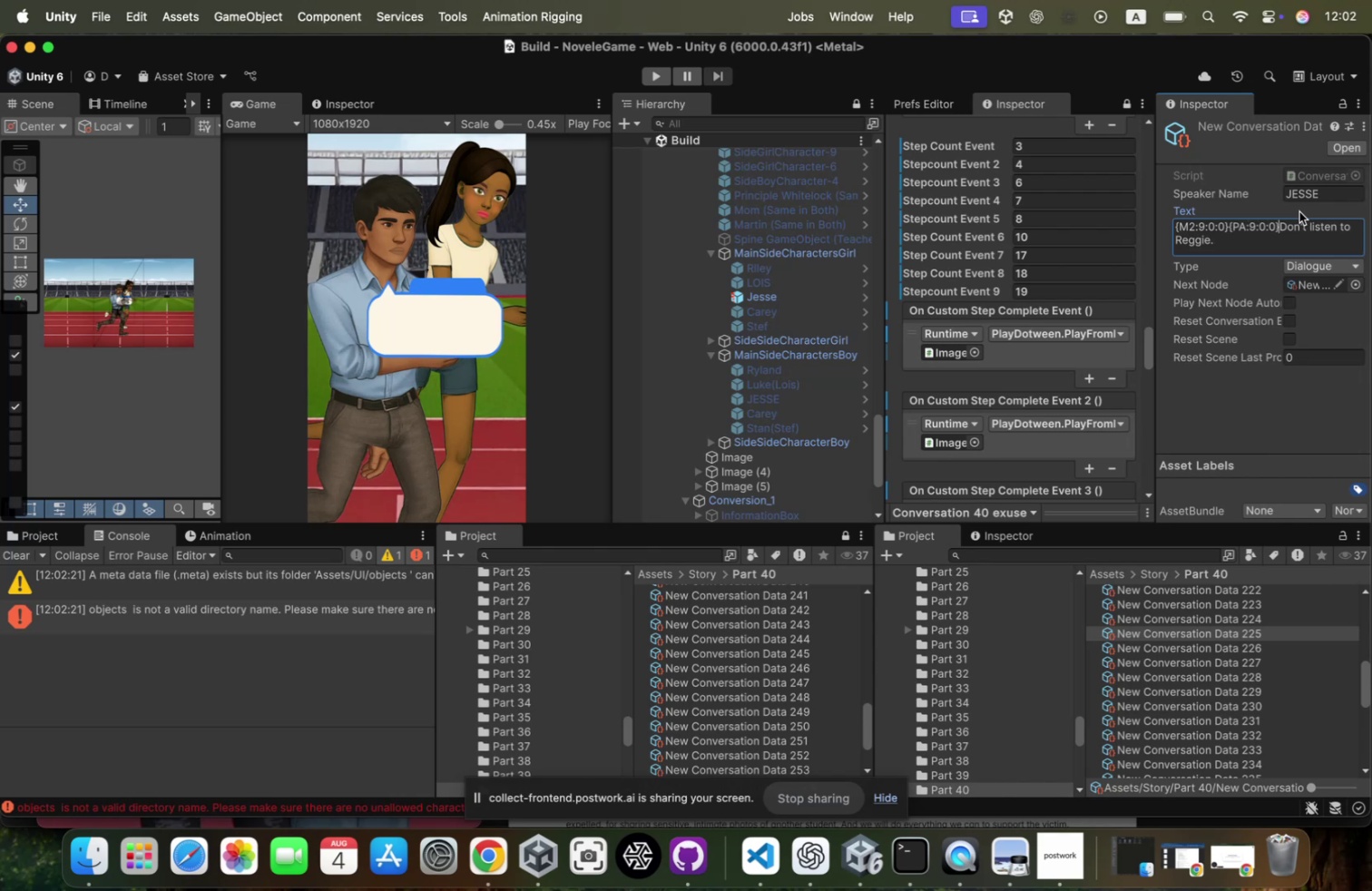 
hold_key(key=ShiftLeft, duration=0.93)
left_click([1178, 230])
 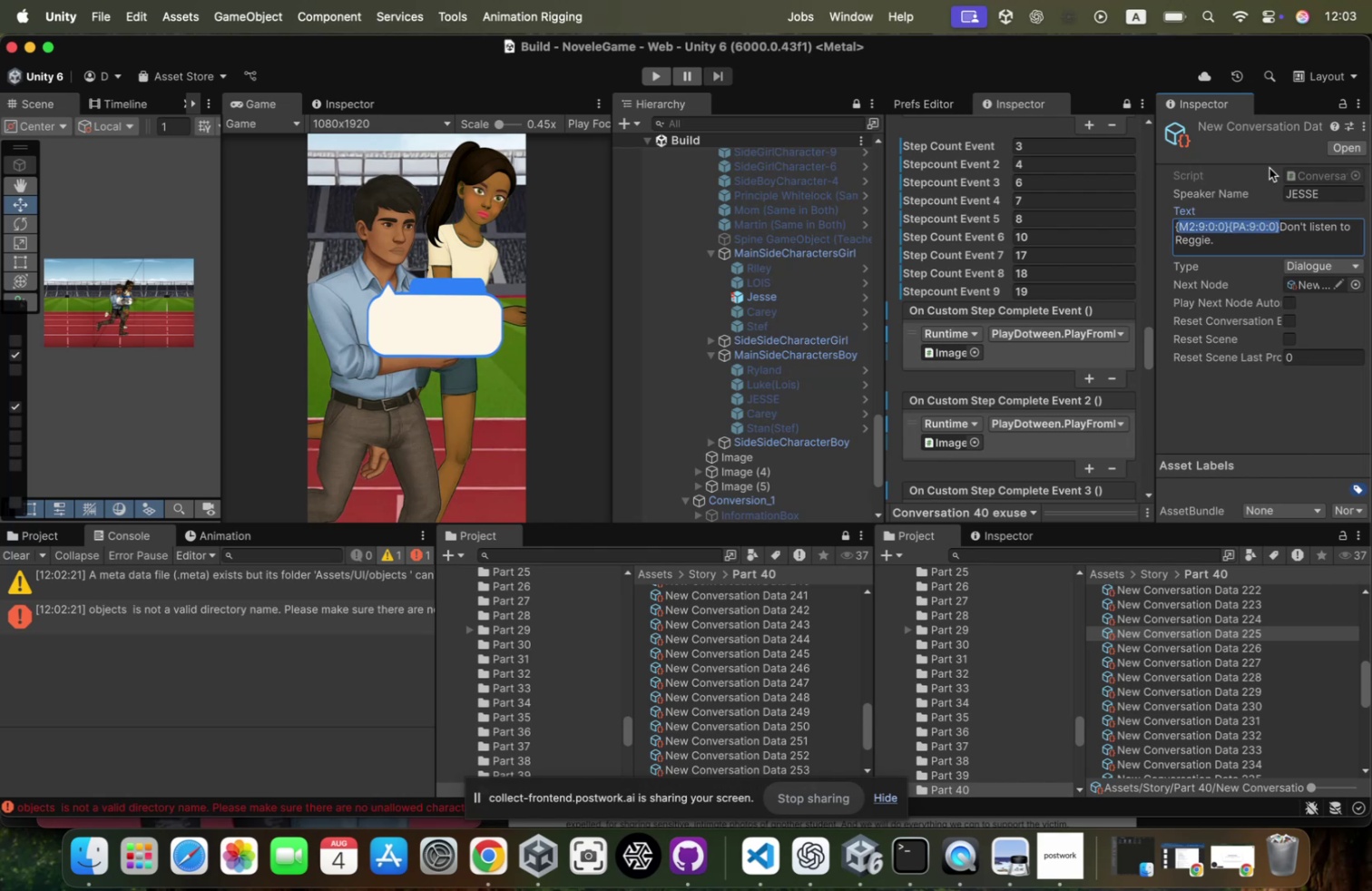 
key(Shift+ArrowLeft)
 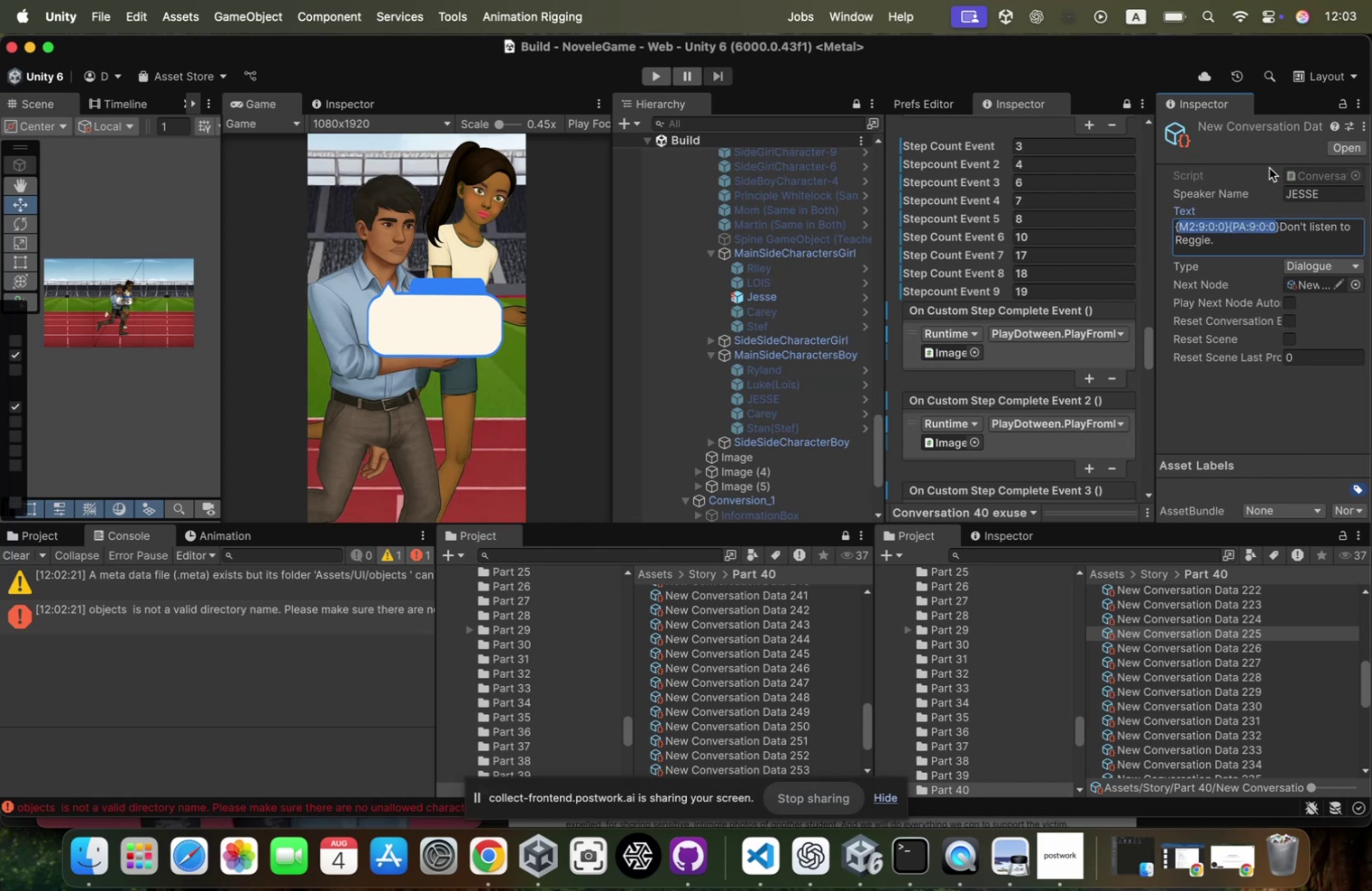 
key(Shift+ArrowLeft)
 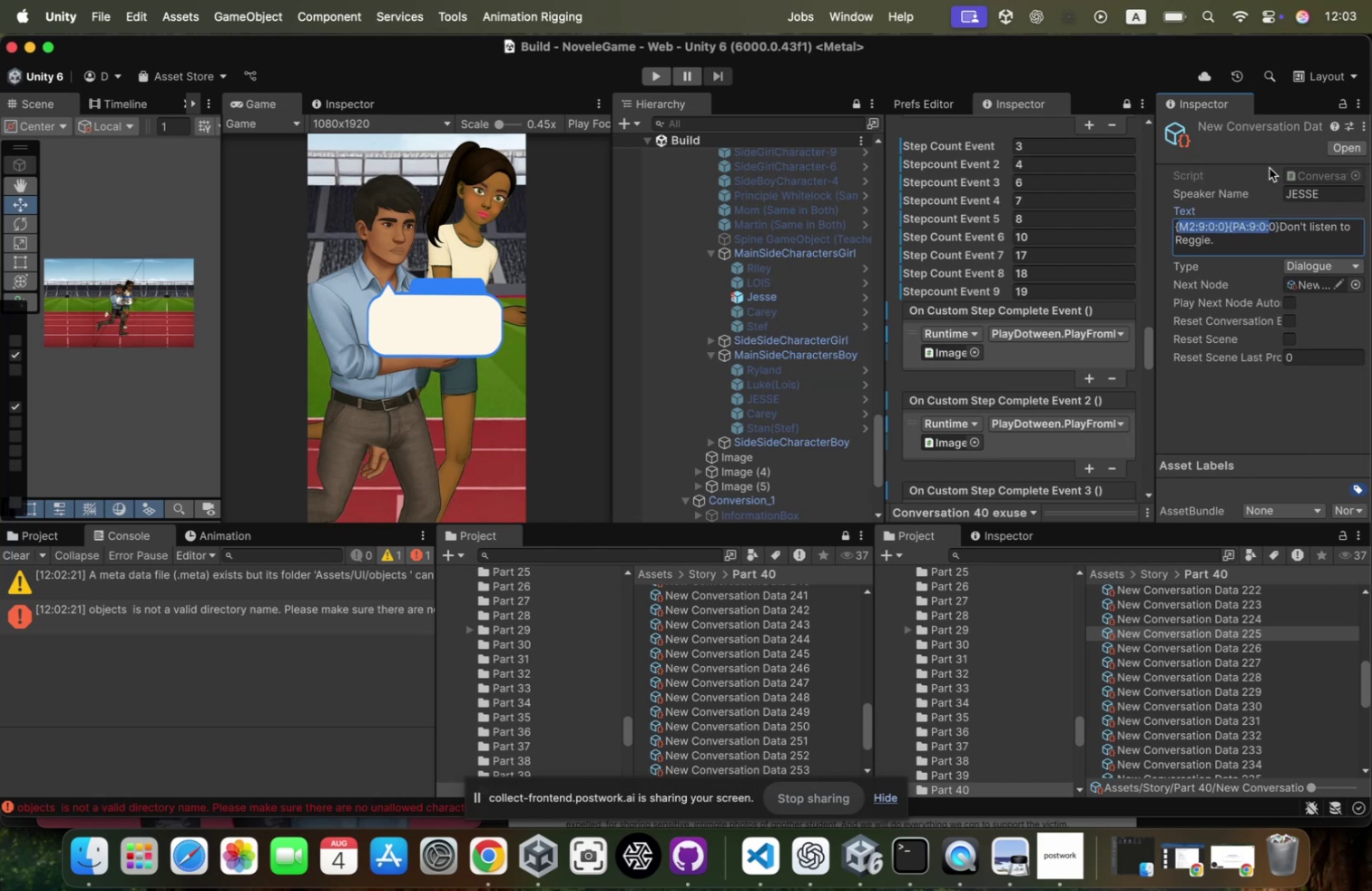 
key(Shift+ArrowLeft)
 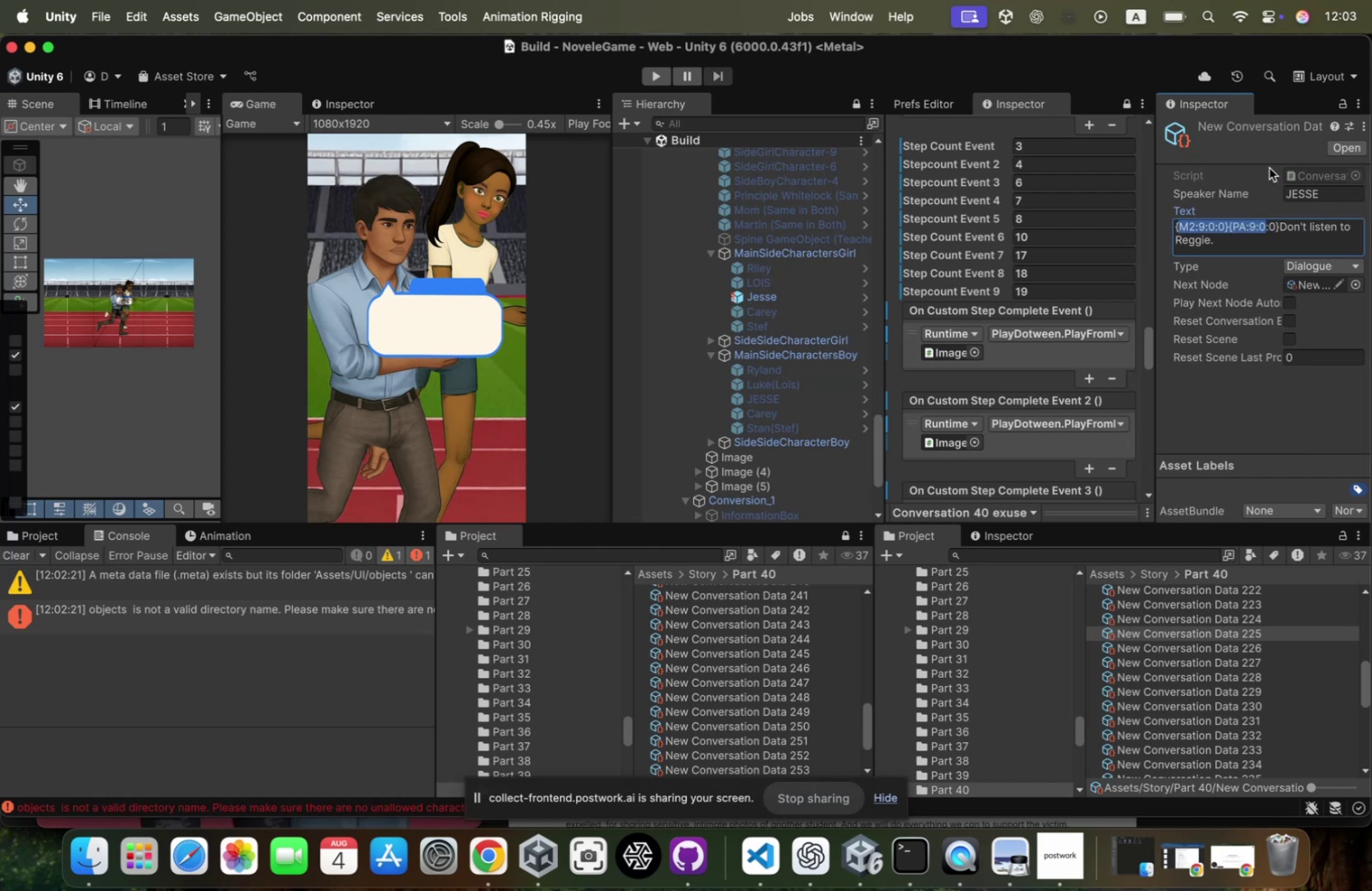 
key(ArrowRight)
 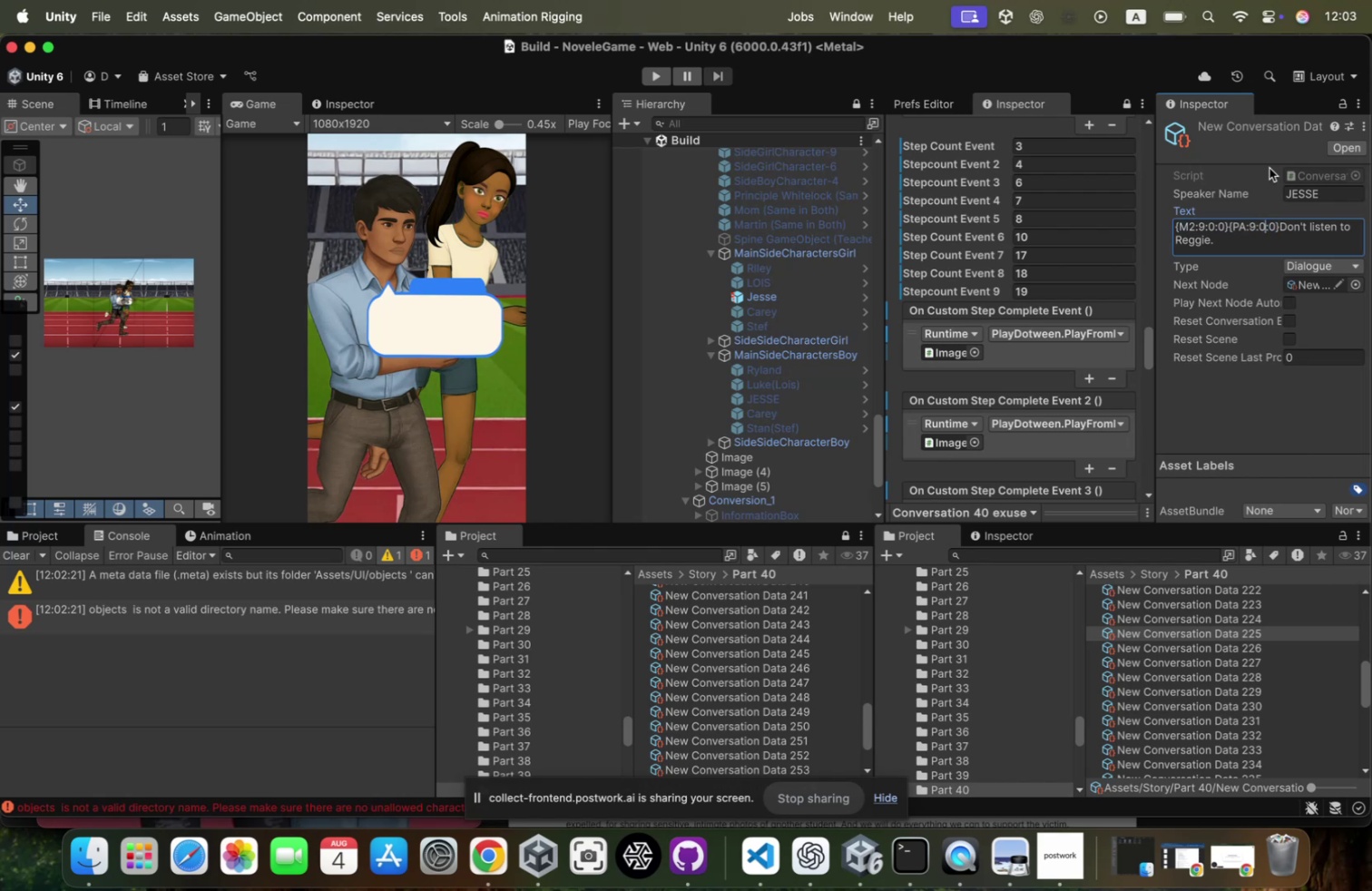 
key(ArrowRight)
 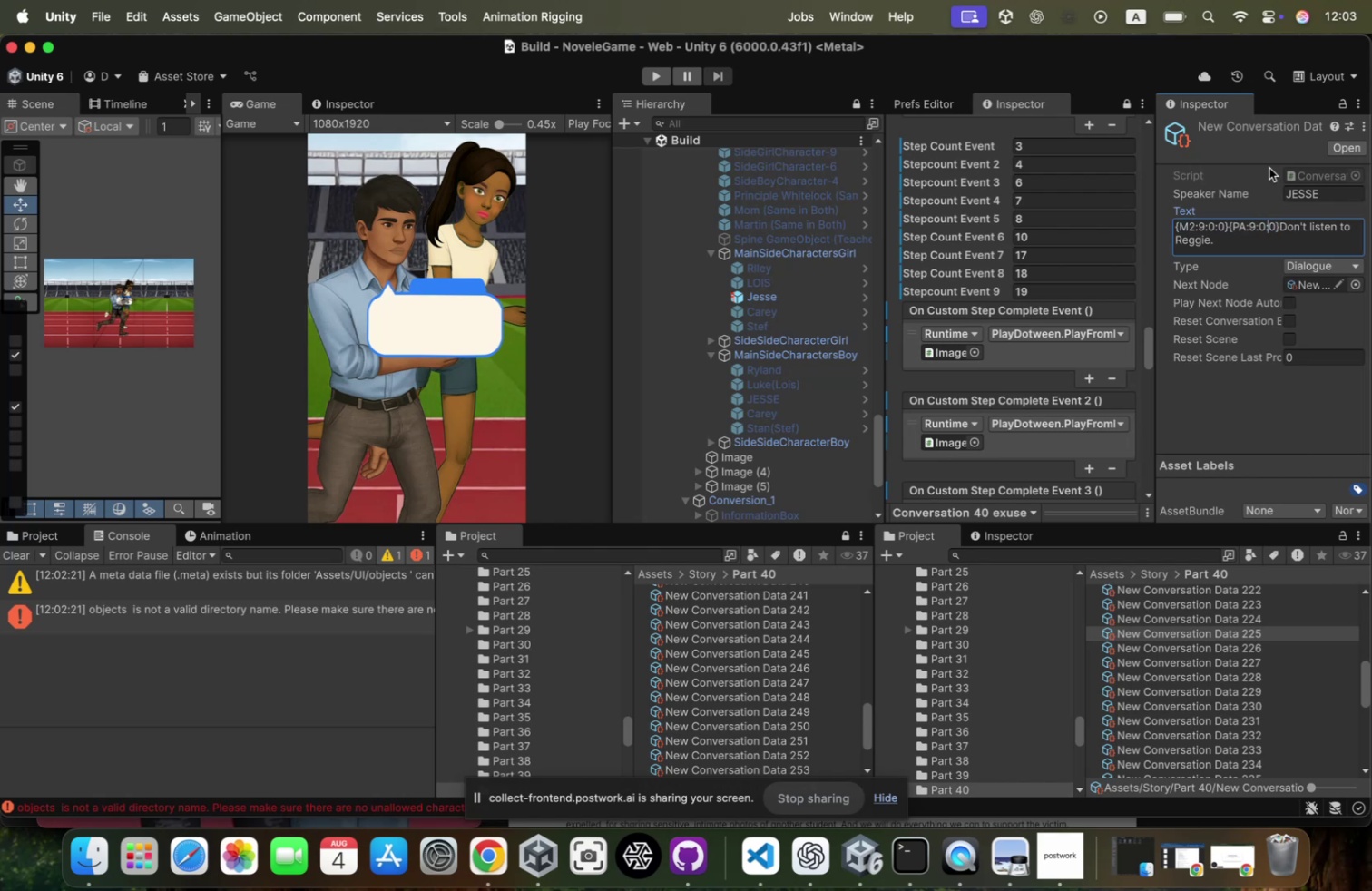 
key(ArrowRight)
 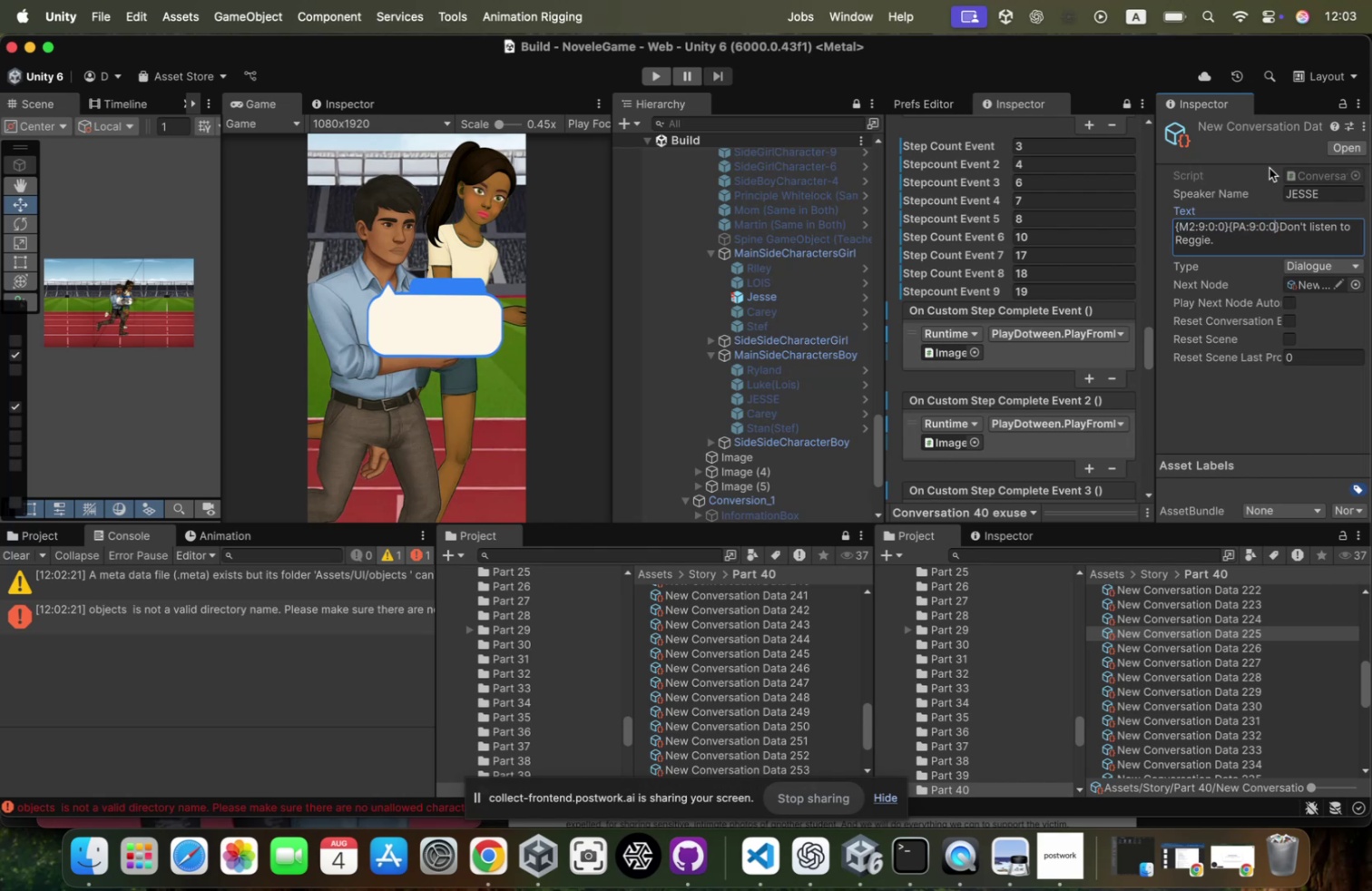 
key(ArrowRight)
 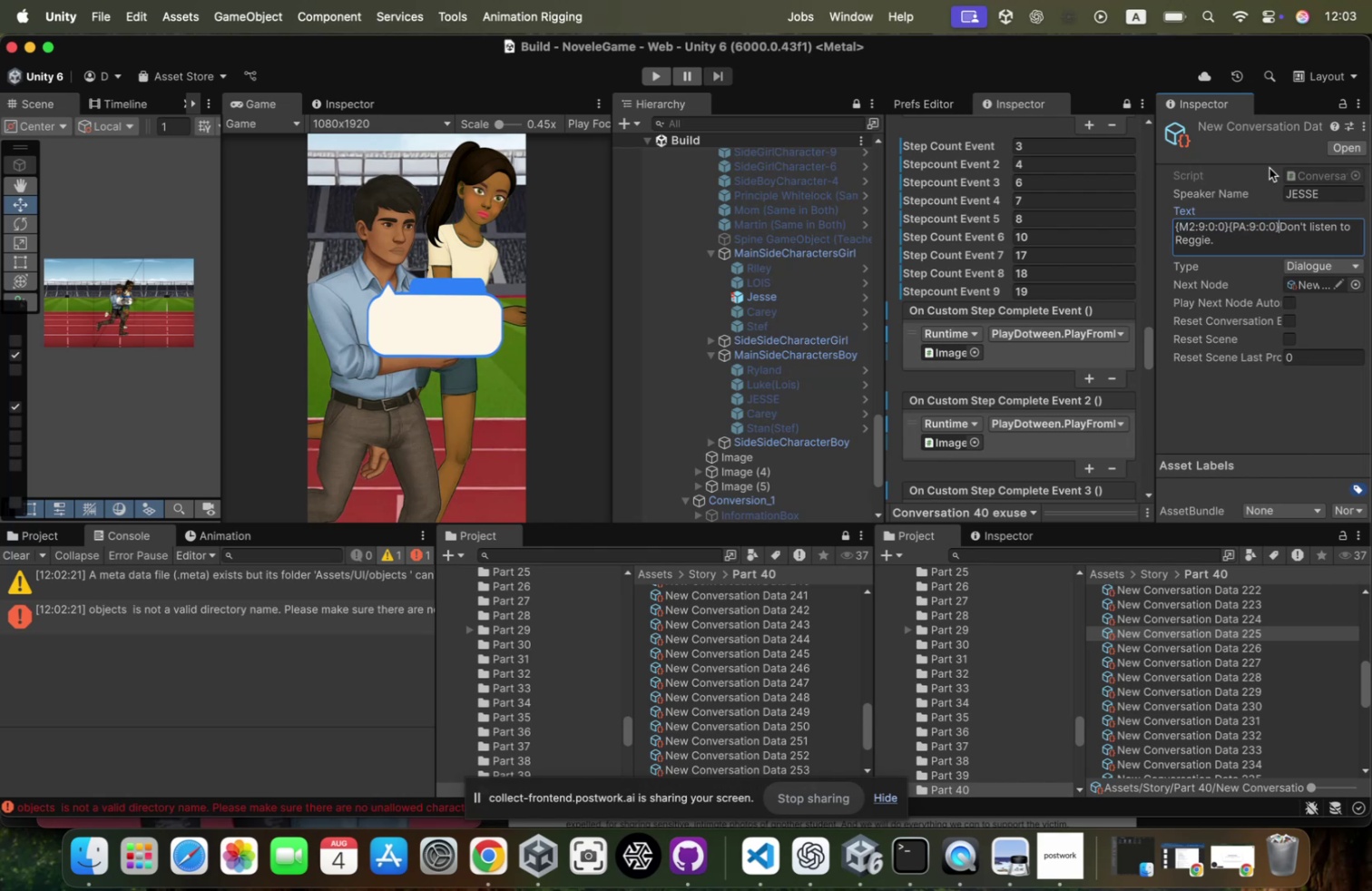 
key(Shift+ArrowLeft)
 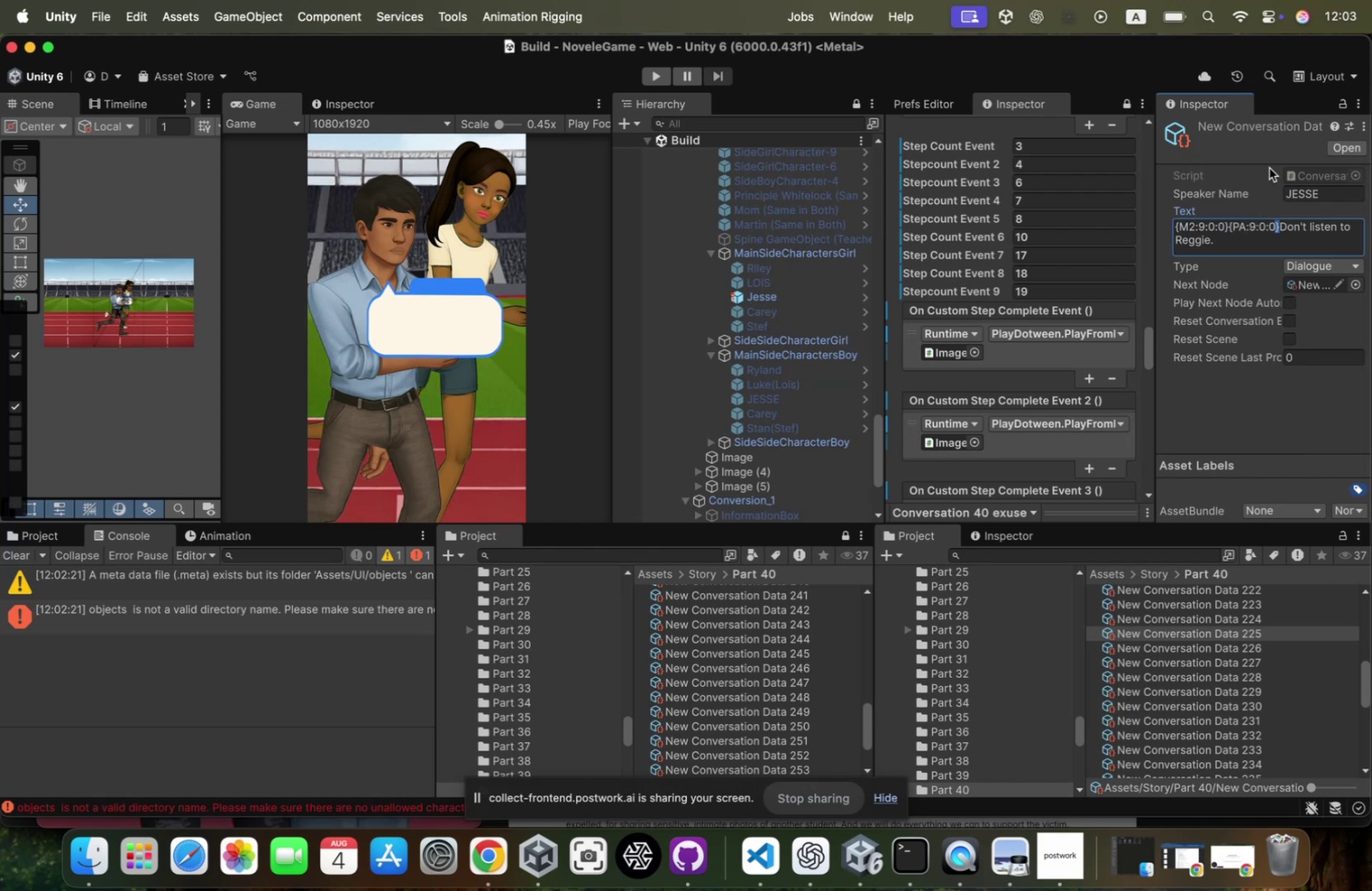 
hold_key(key=ArrowLeft, duration=1.58)
 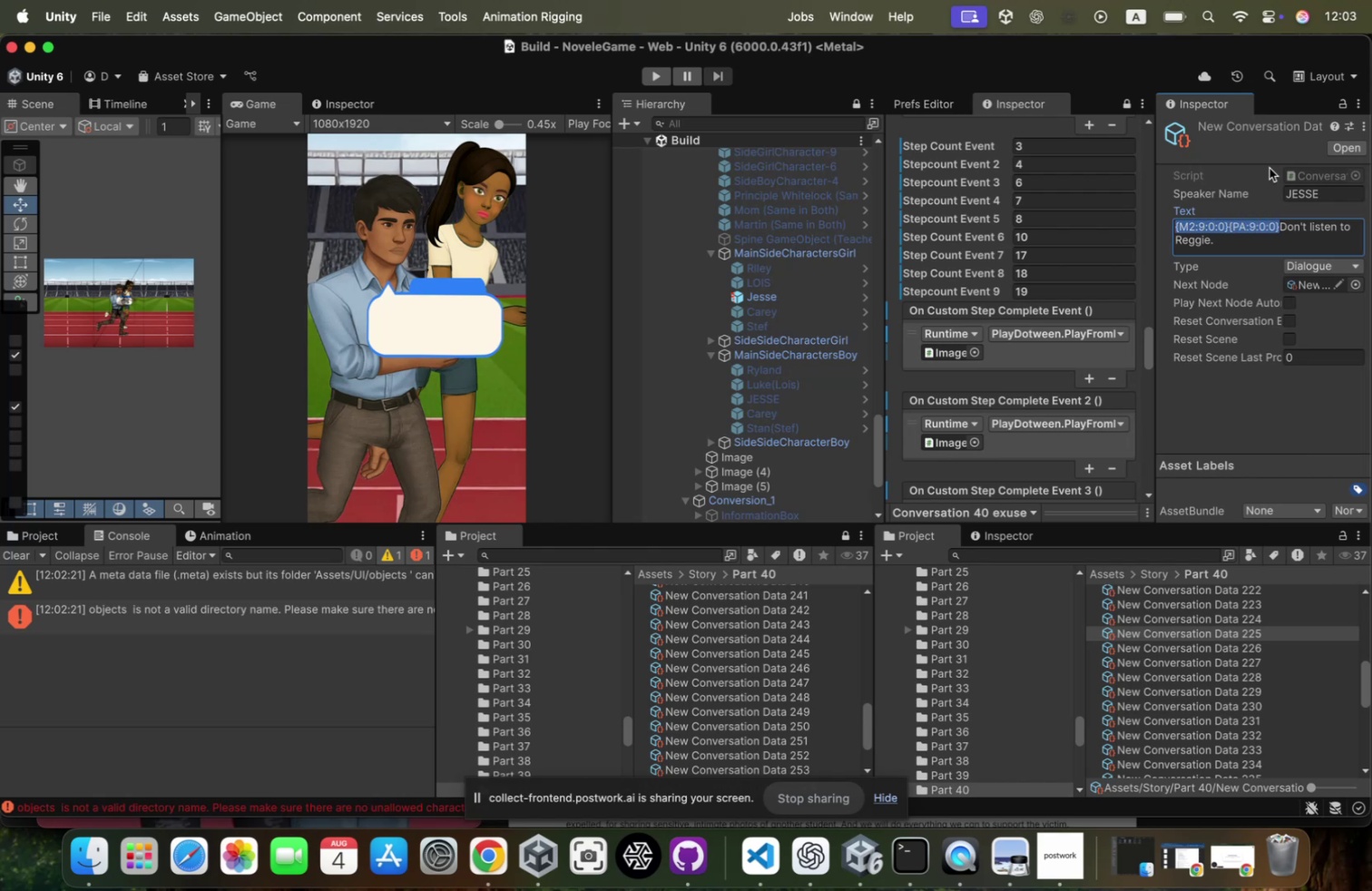 
hold_key(key=ArrowLeft, duration=0.55)
 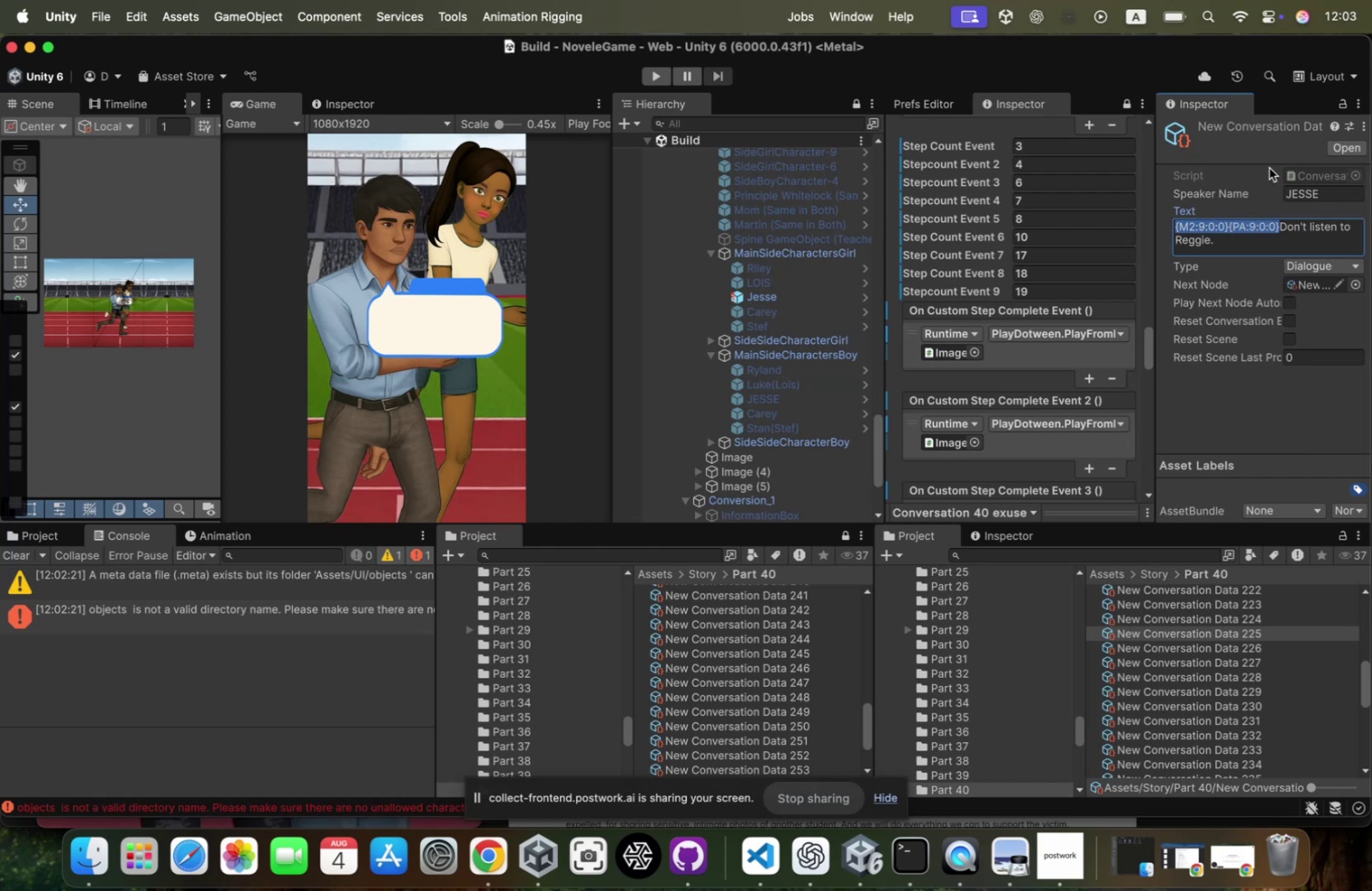 
key(Meta+CommandLeft)
 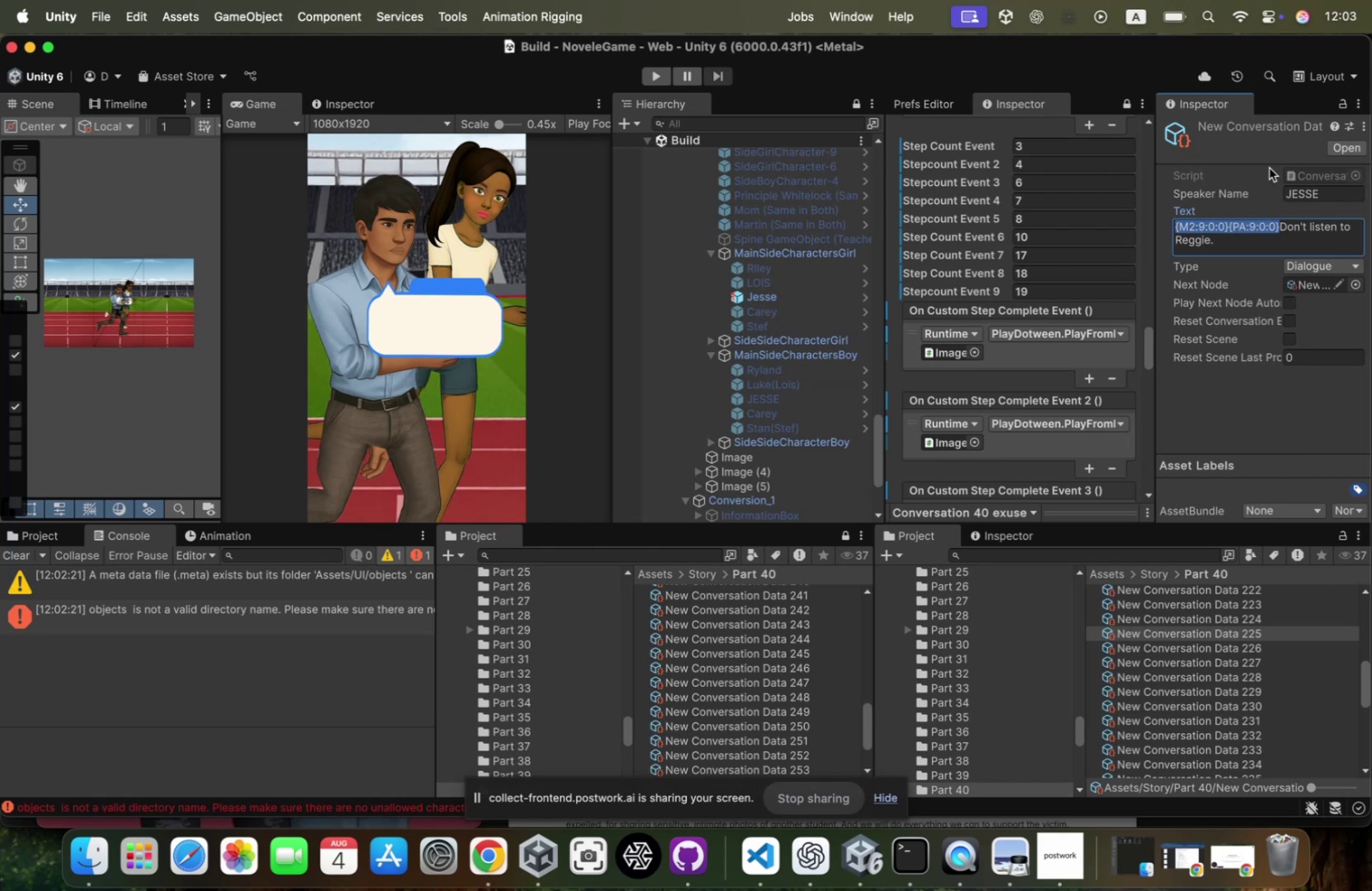 
key(Meta+C)
 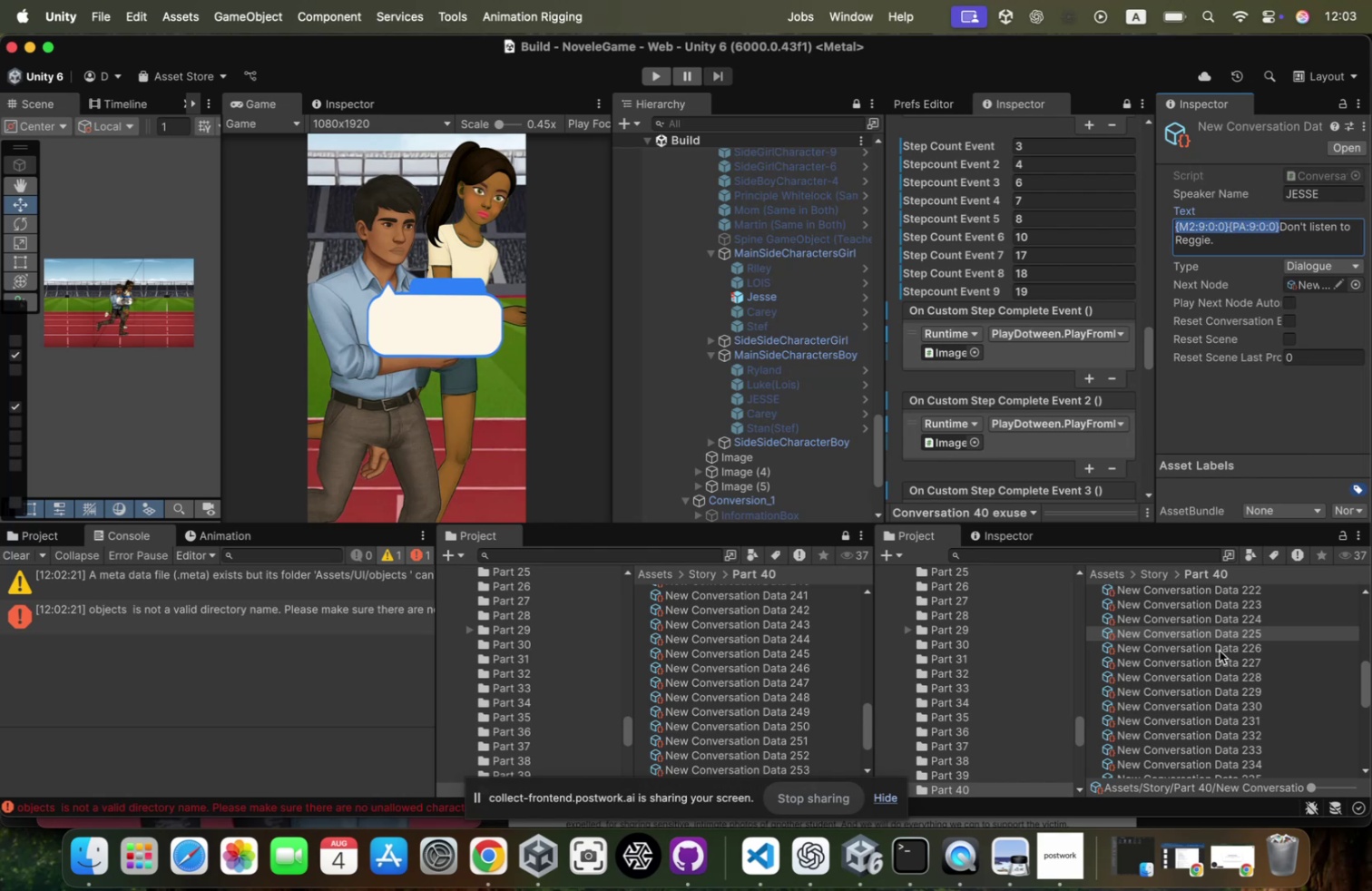 
left_click([1221, 649])
 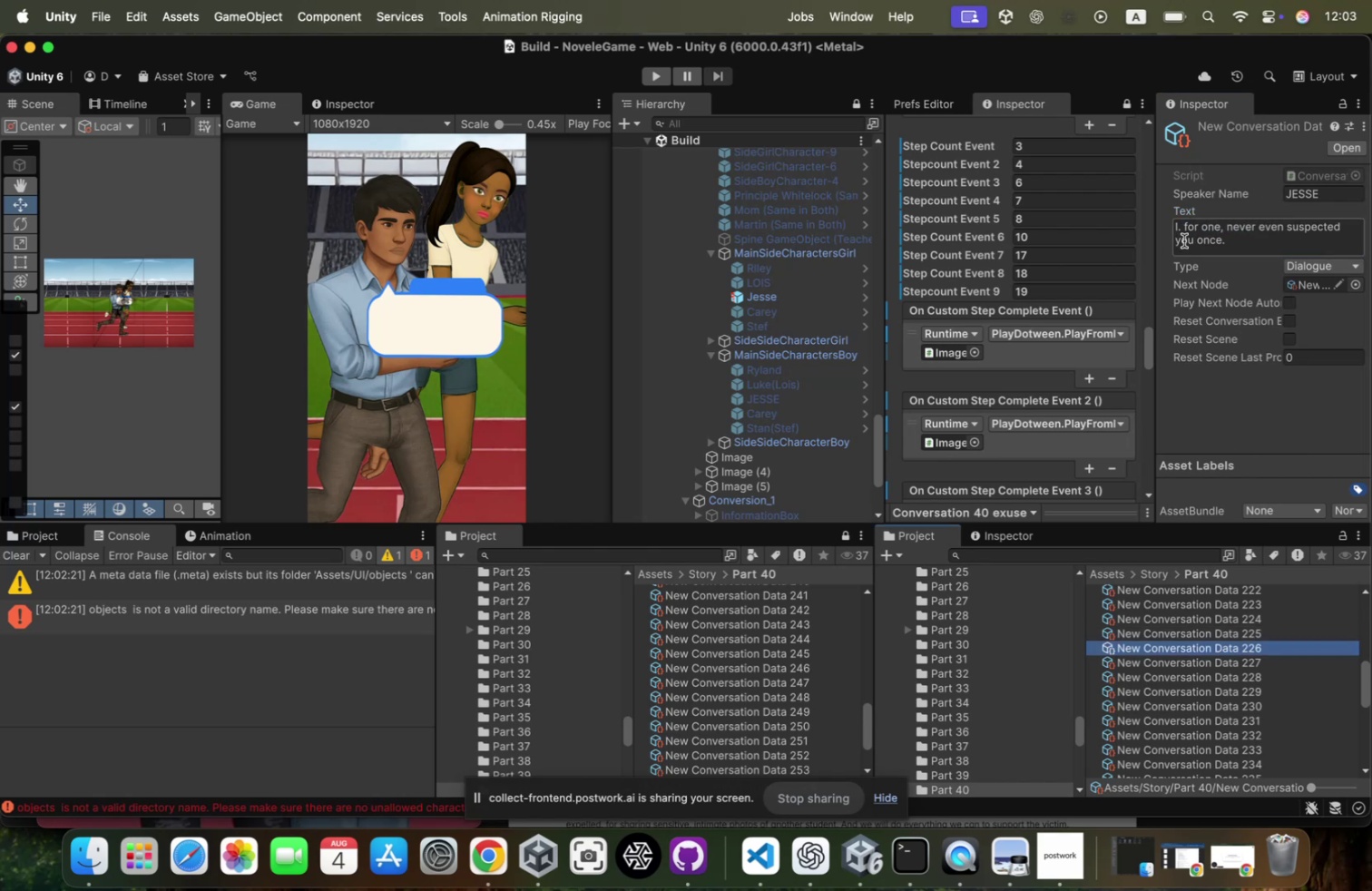 
left_click([1184, 238])
 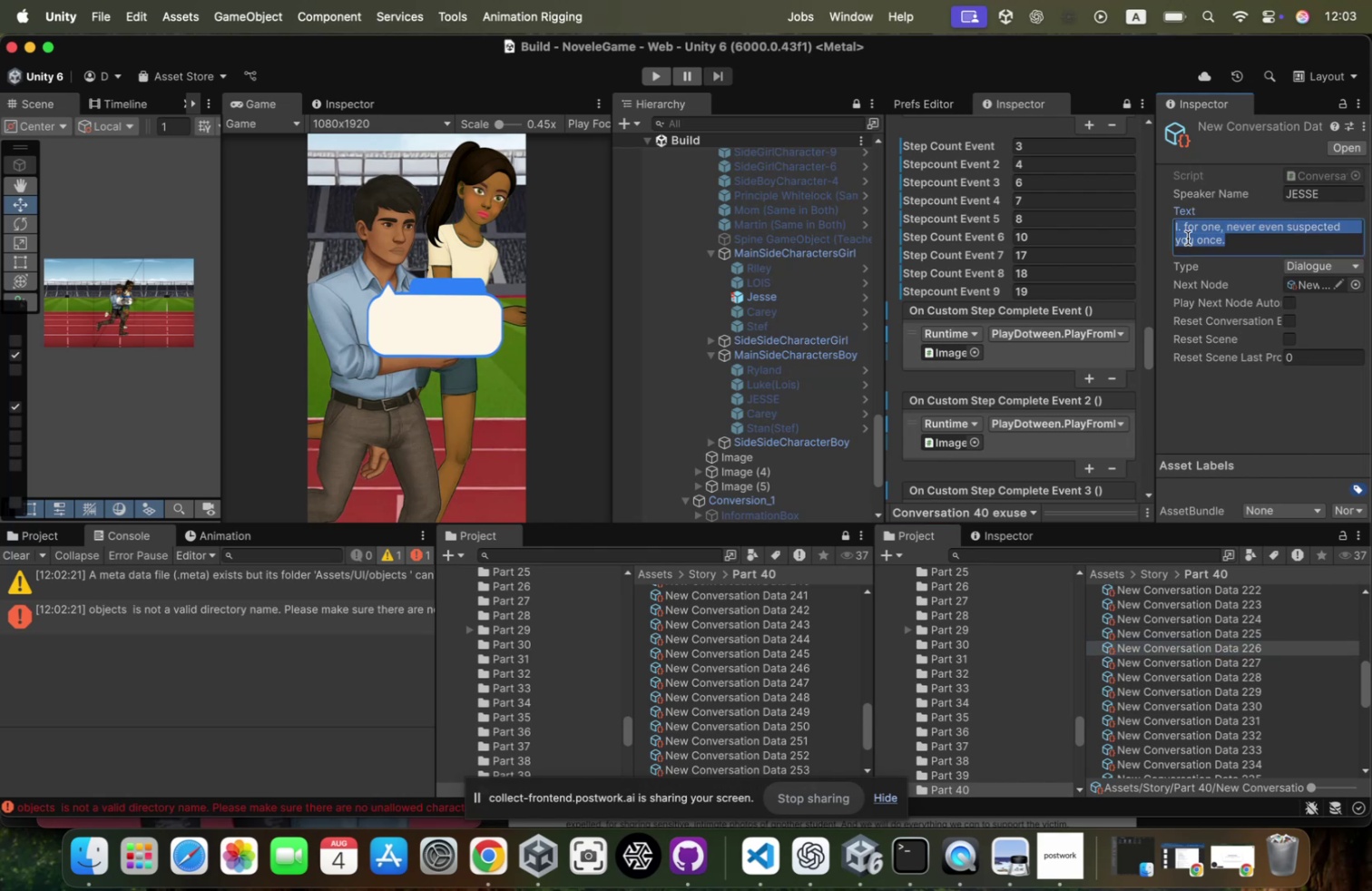 
key(ArrowUp)
 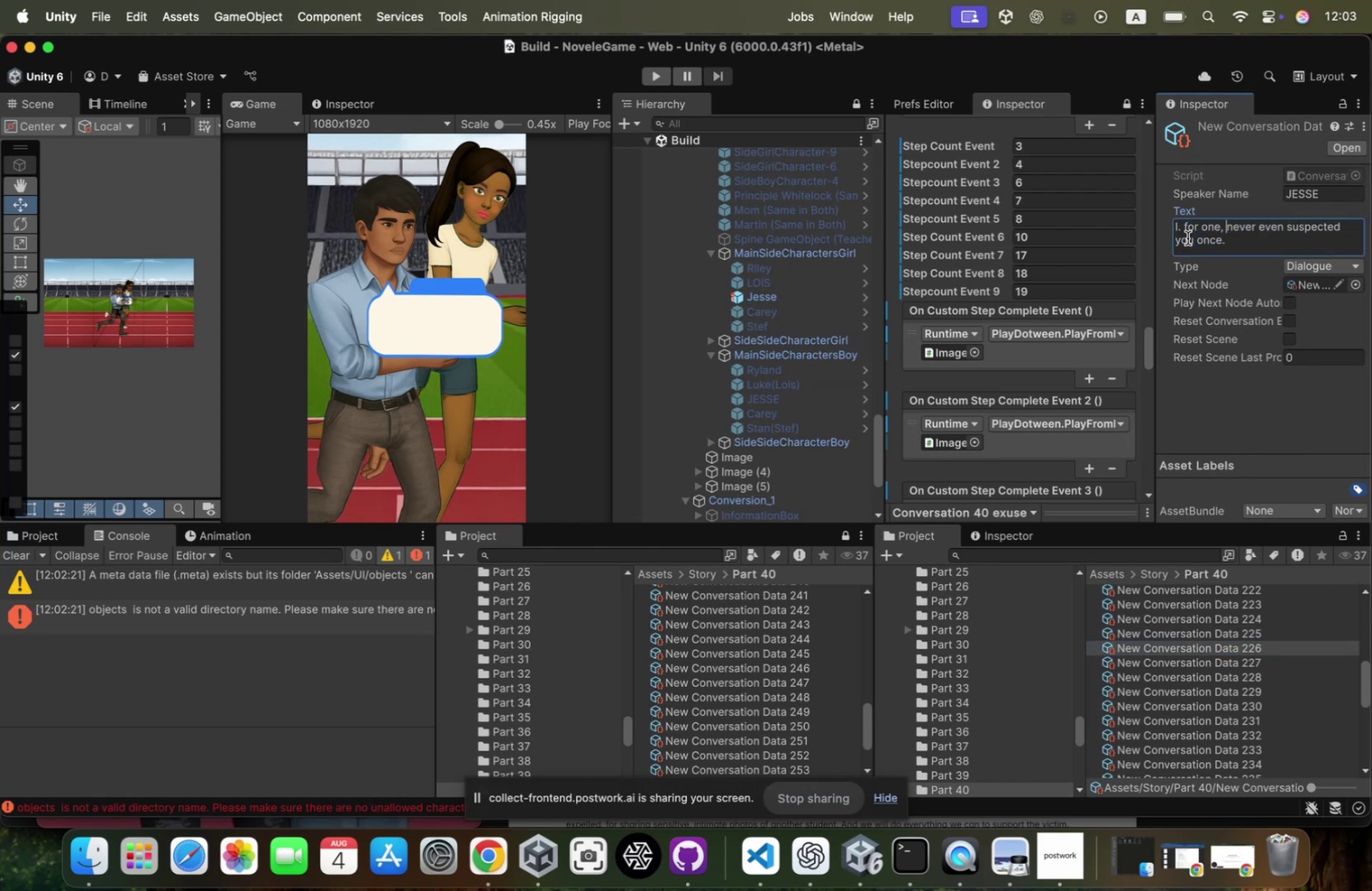 
key(ArrowLeft)
 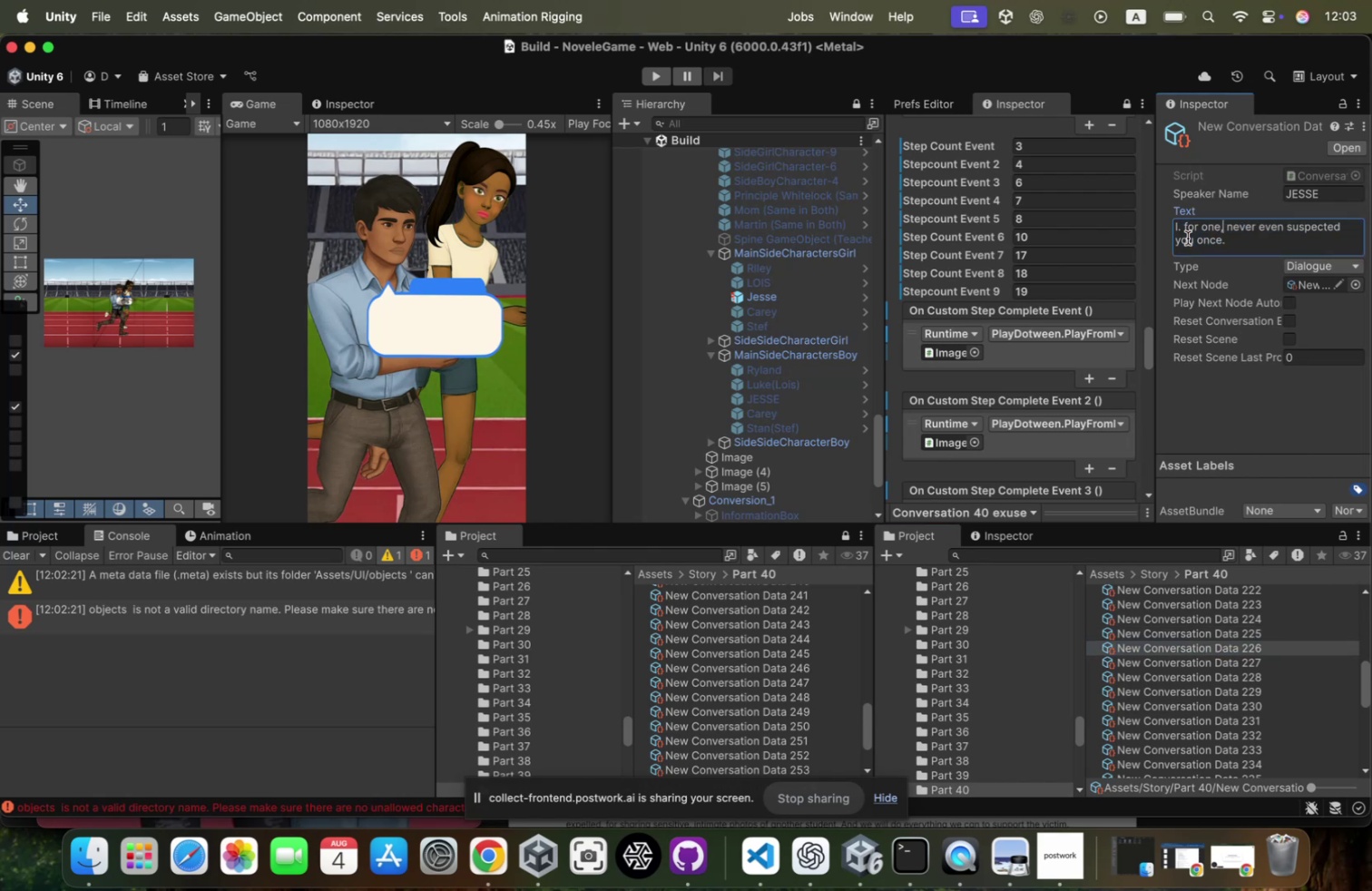 
hold_key(key=ArrowLeft, duration=1.33)
 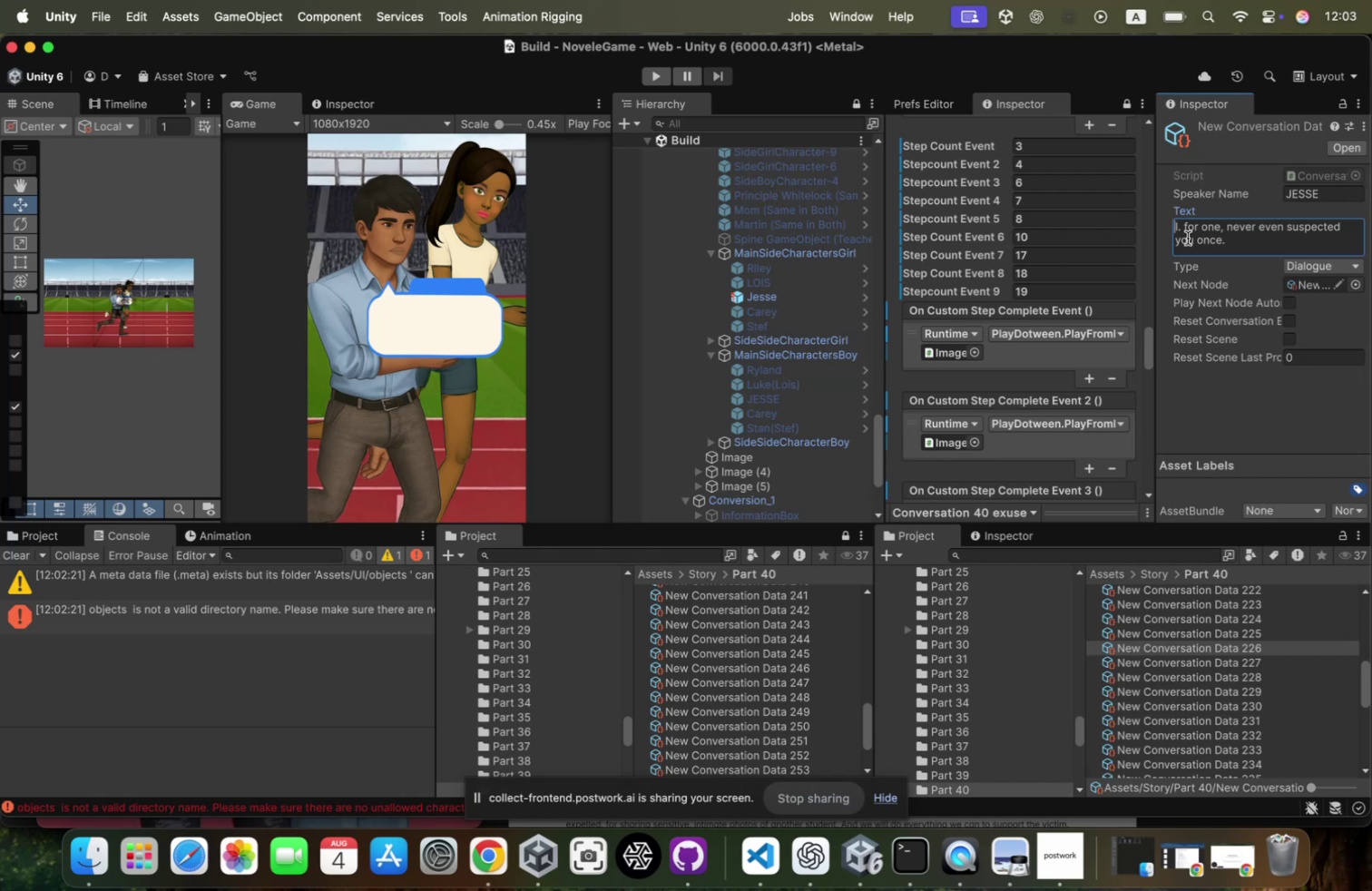 
key(Meta+CommandLeft)
 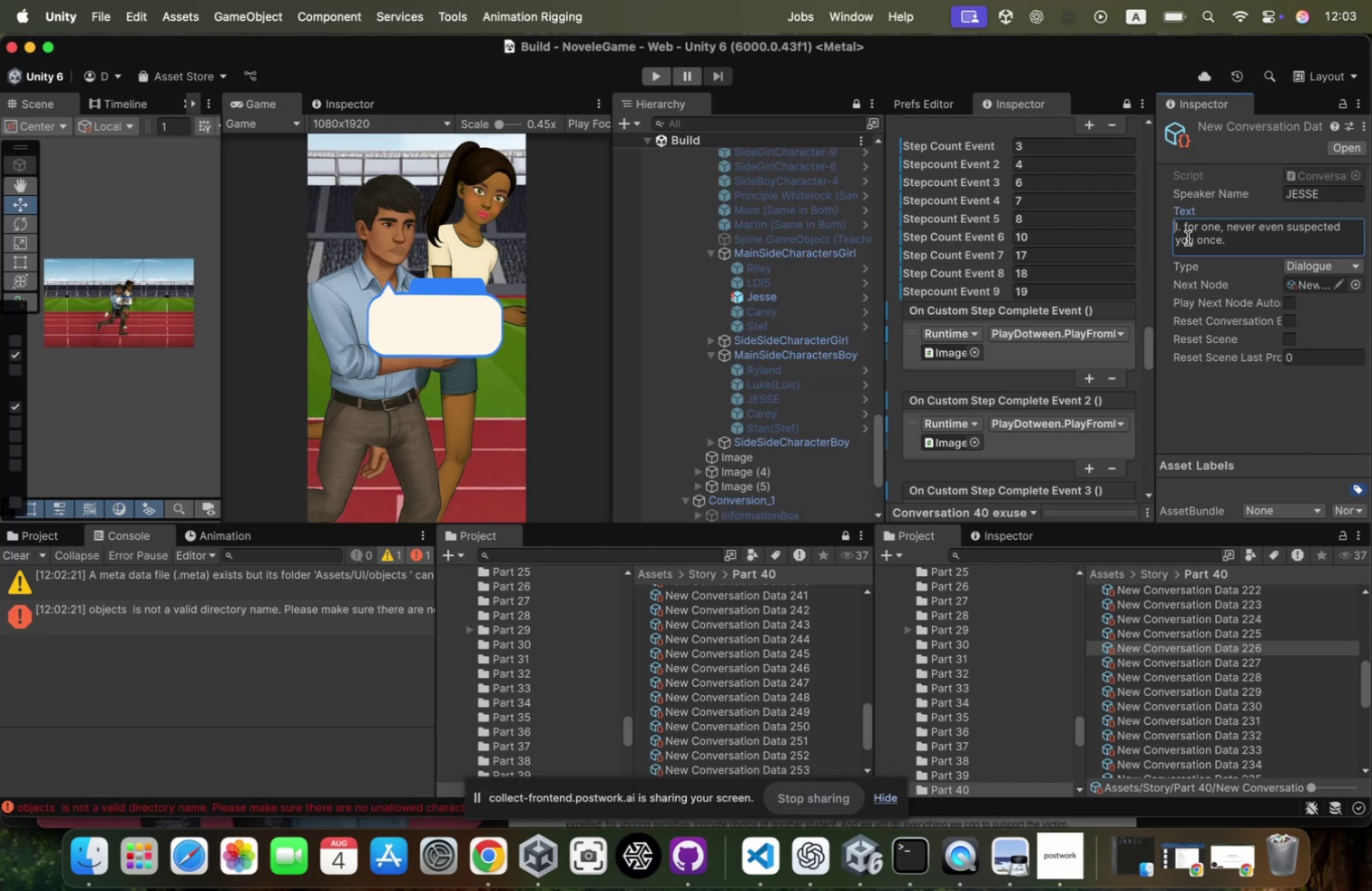 
key(Meta+V)
 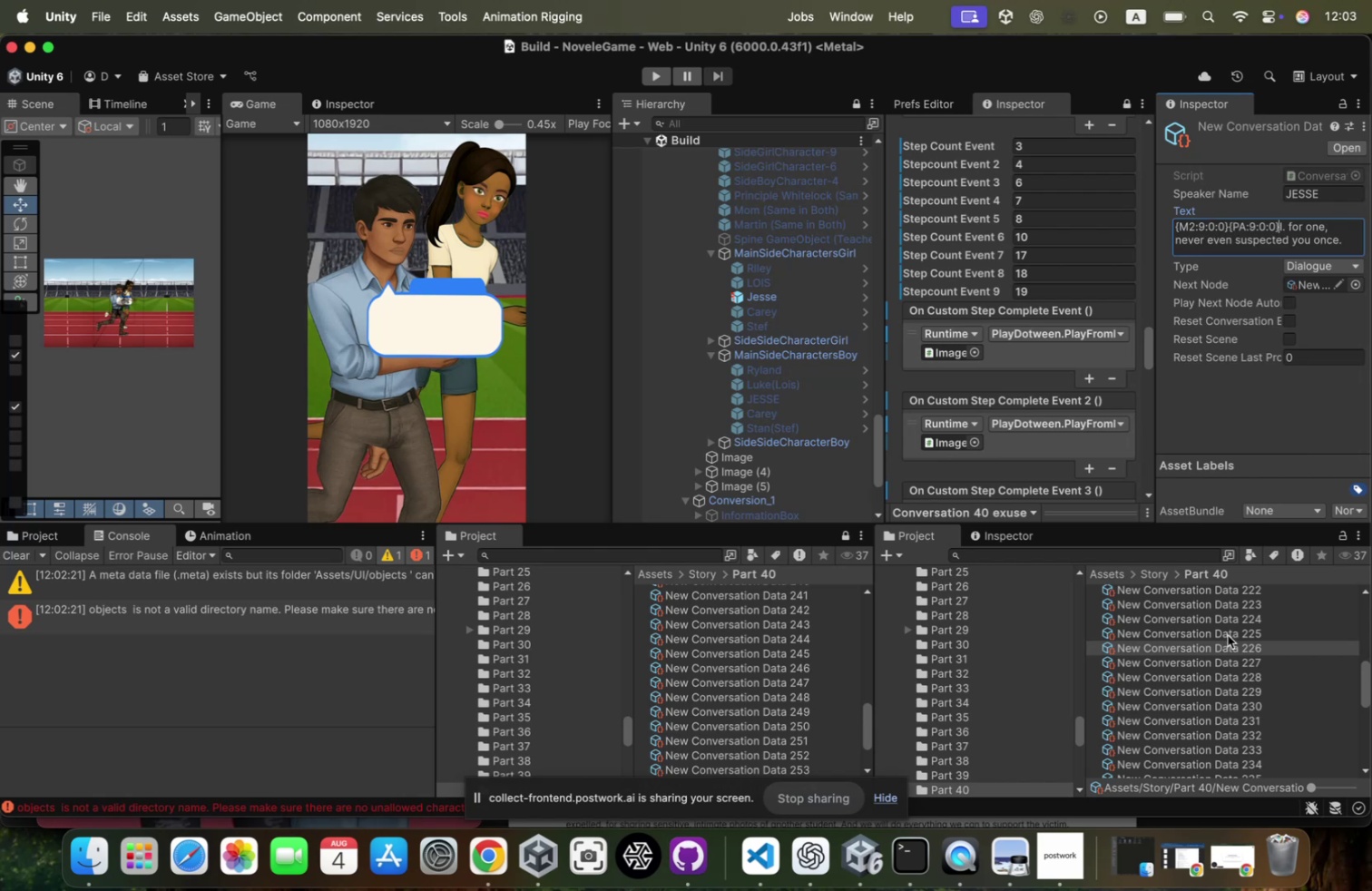 
left_click([1224, 653])
 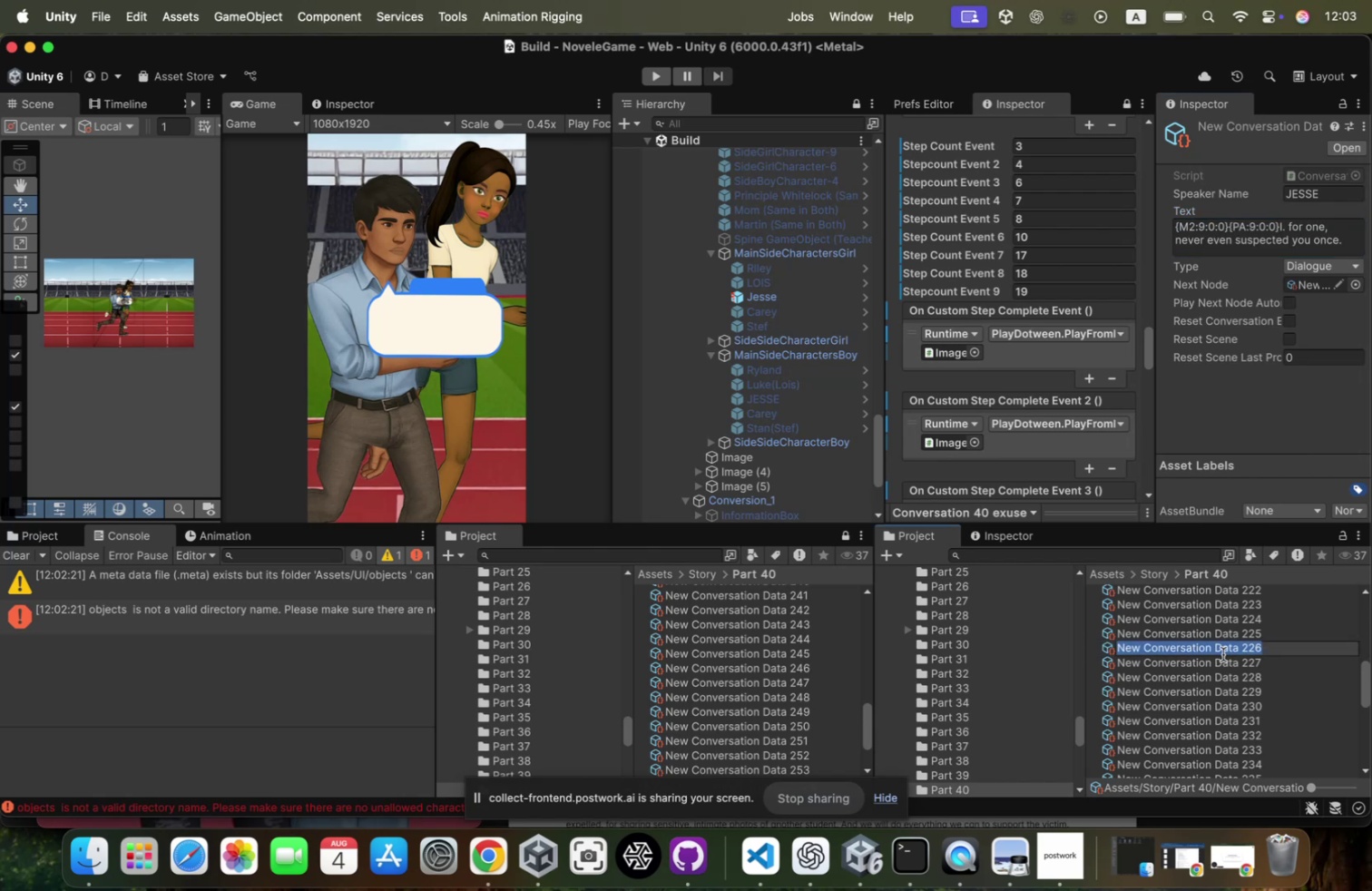 
left_click([1208, 666])
 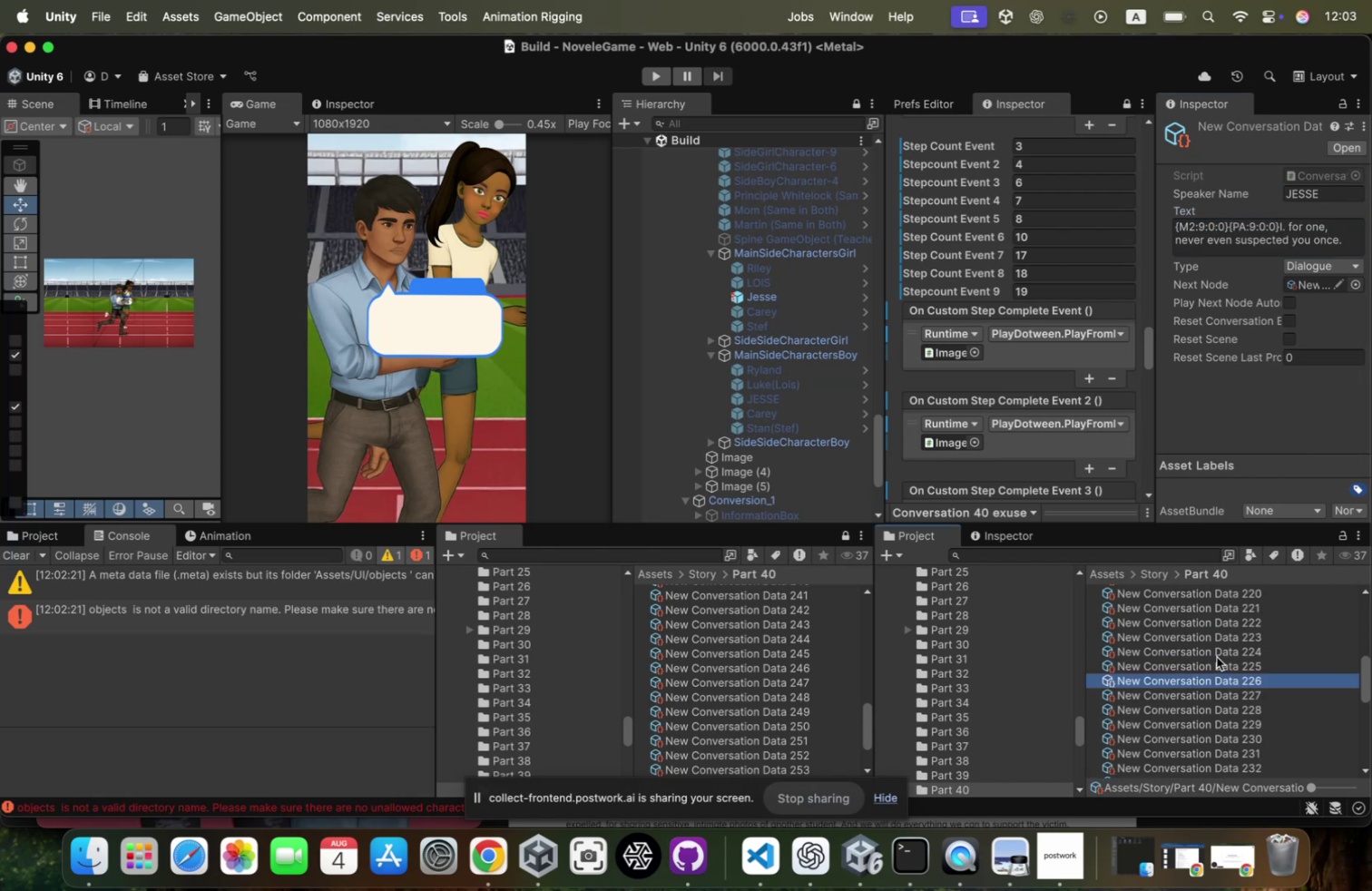 
left_click([1220, 657])
 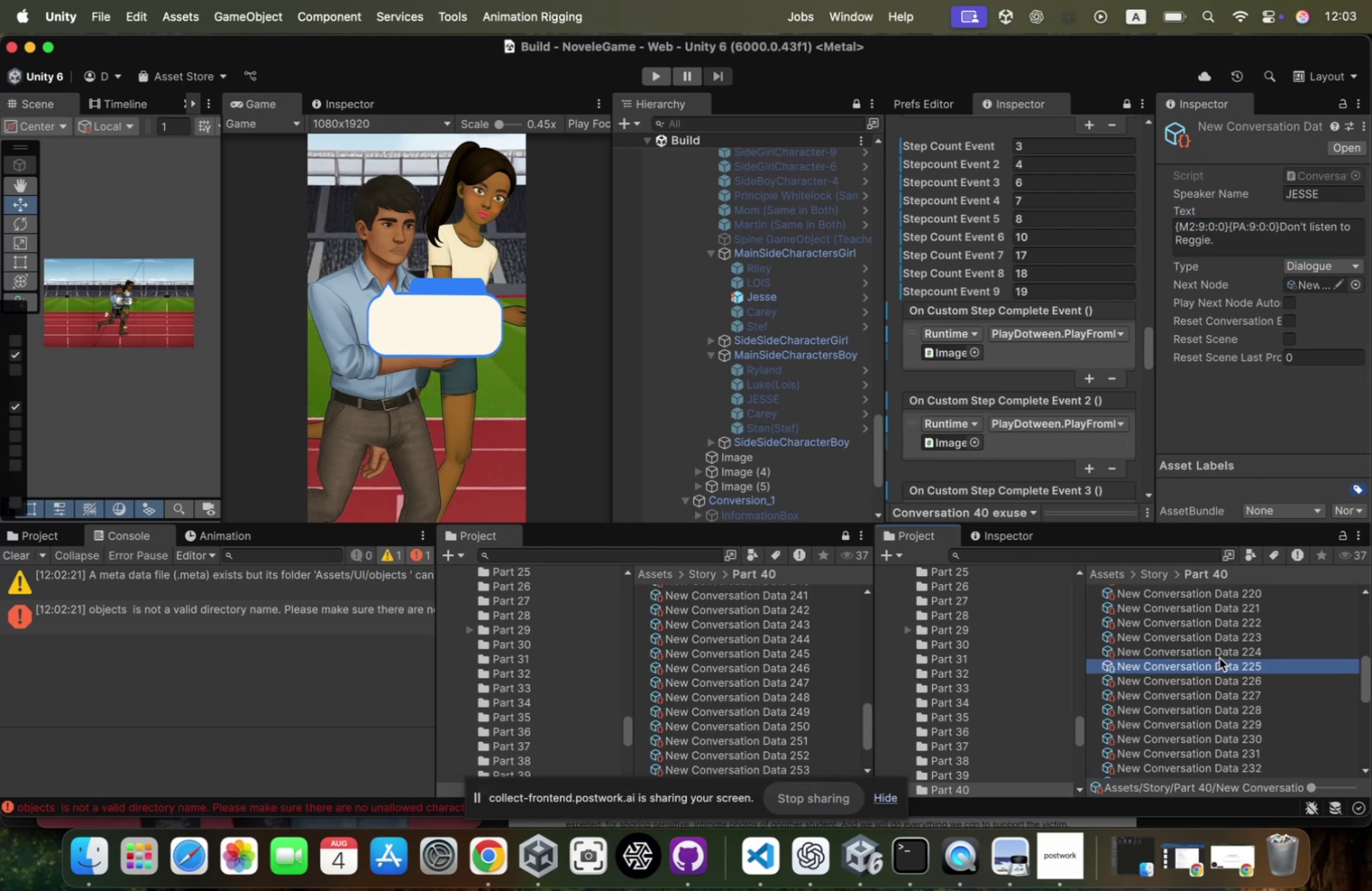 
key(ArrowDown)
 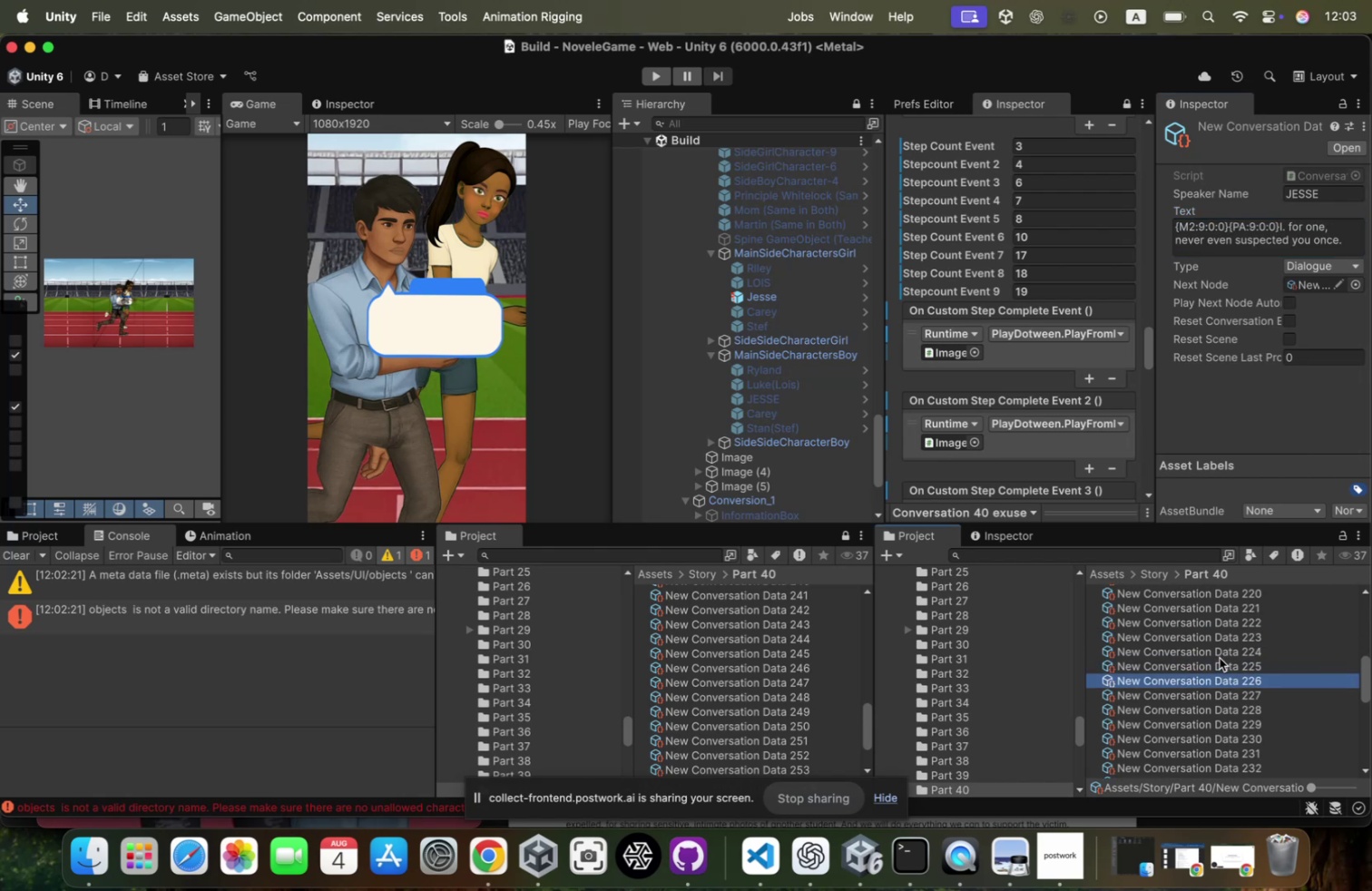 
key(ArrowDown)
 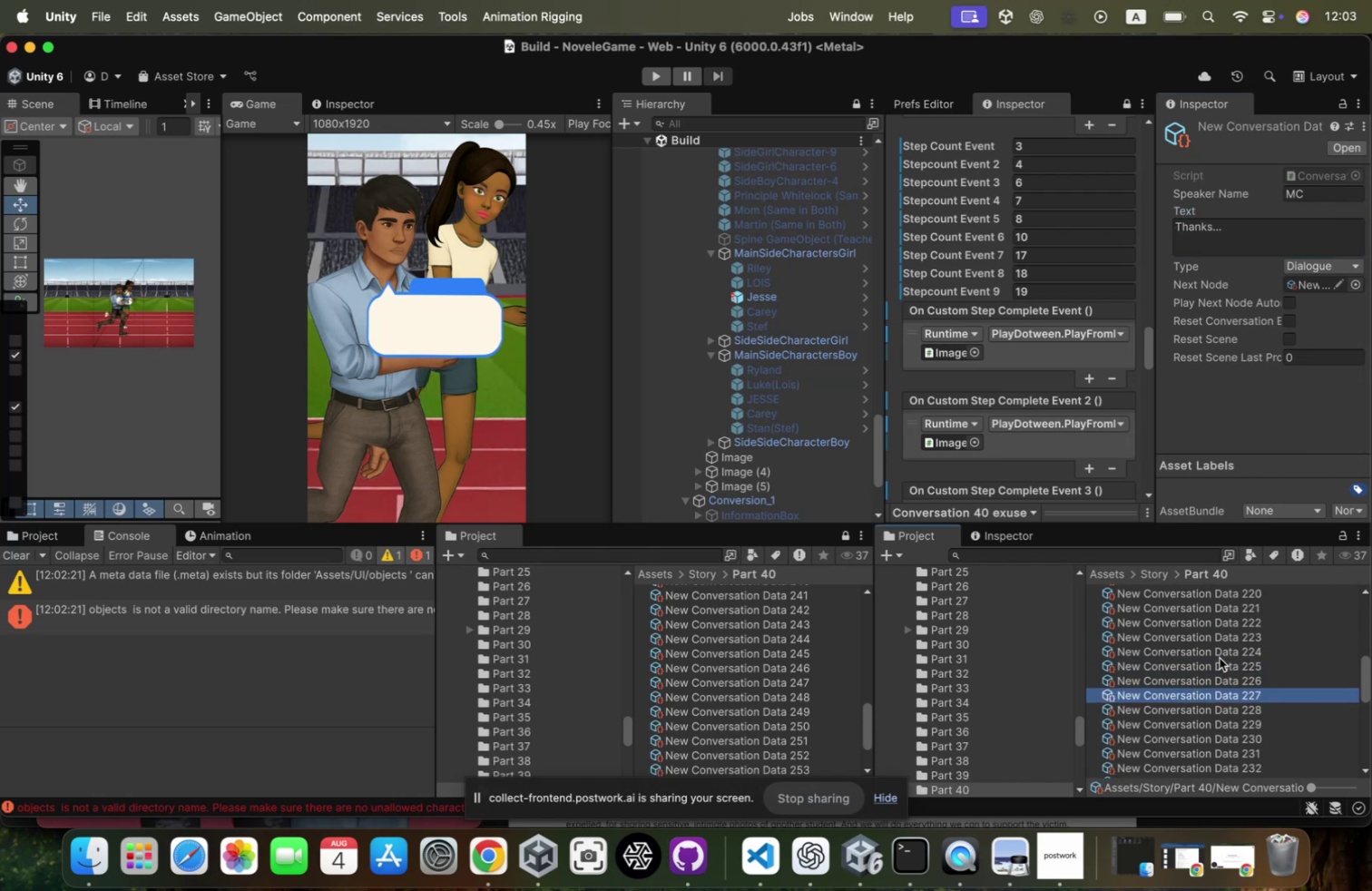 
key(ArrowUp)
 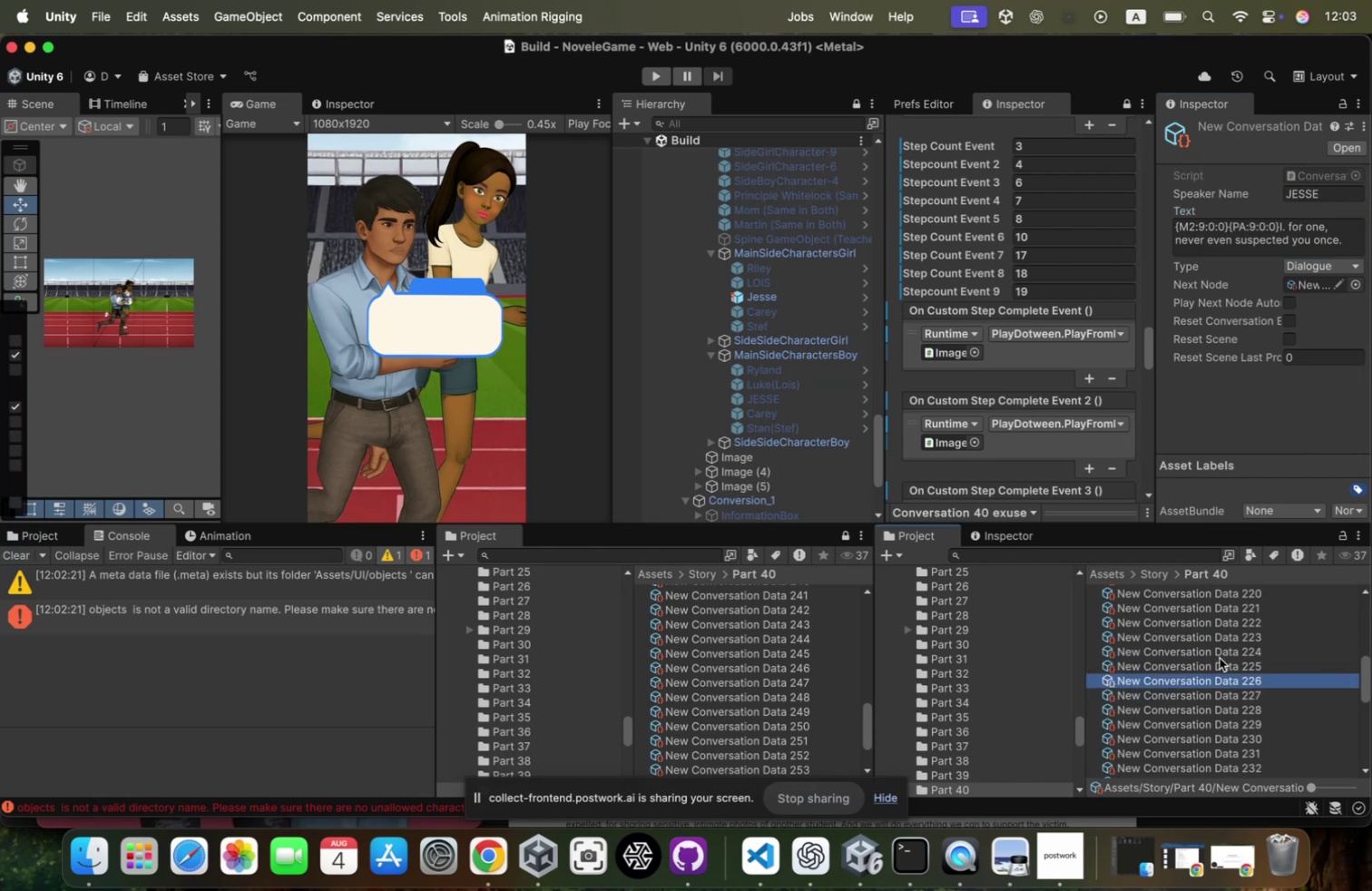 
key(ArrowUp)
 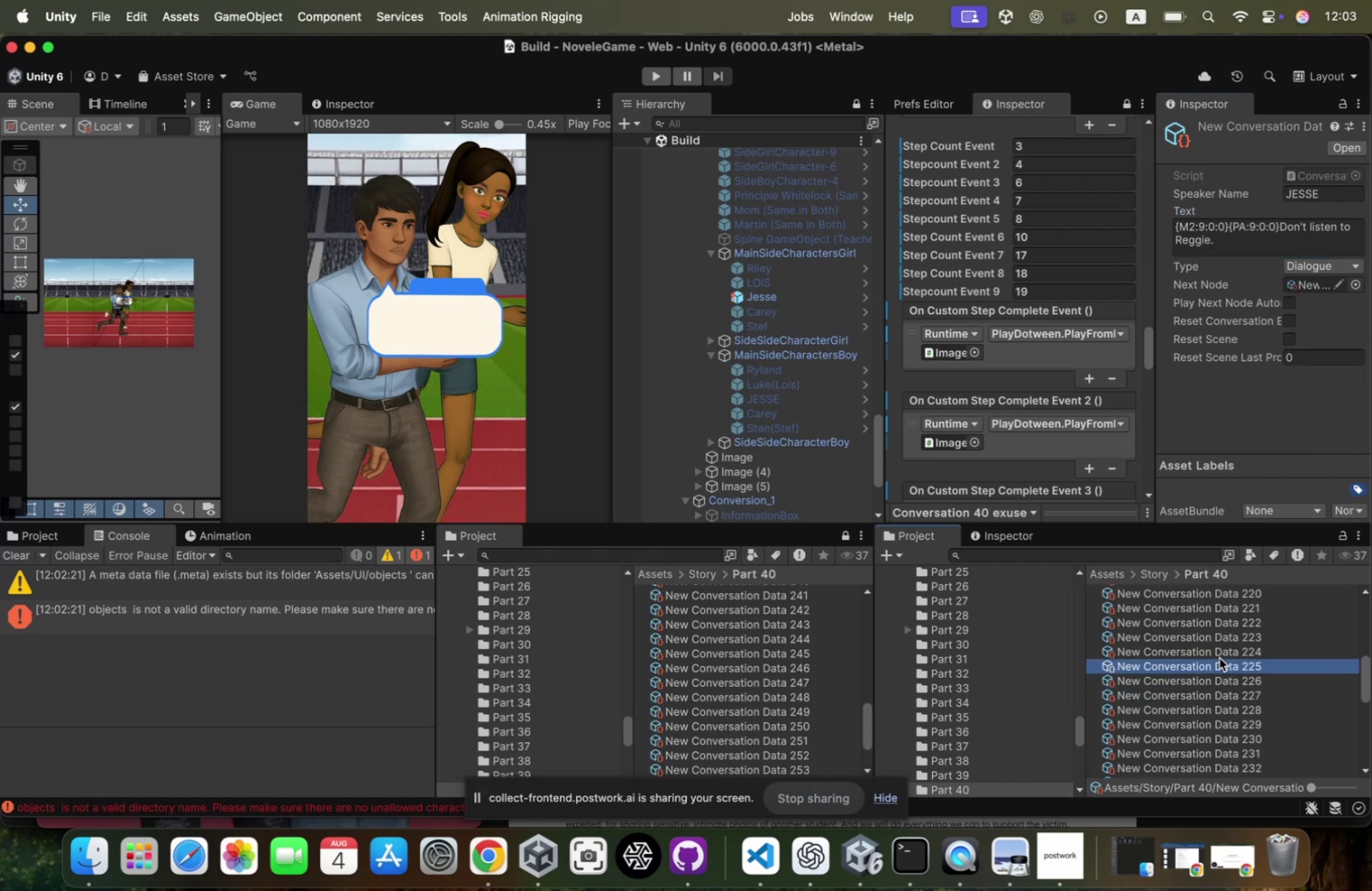 
key(ArrowDown)
 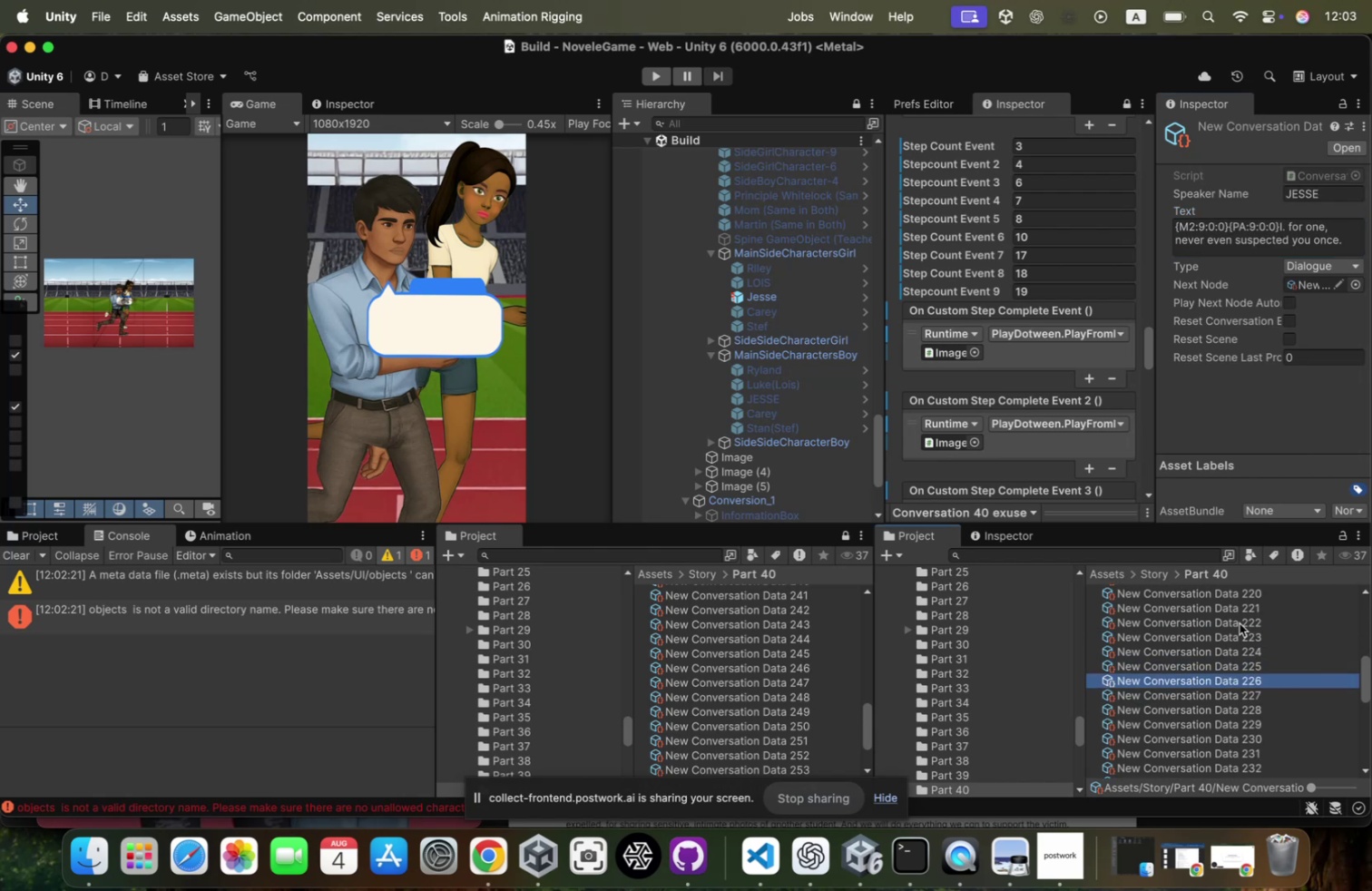 
key(ArrowDown)
 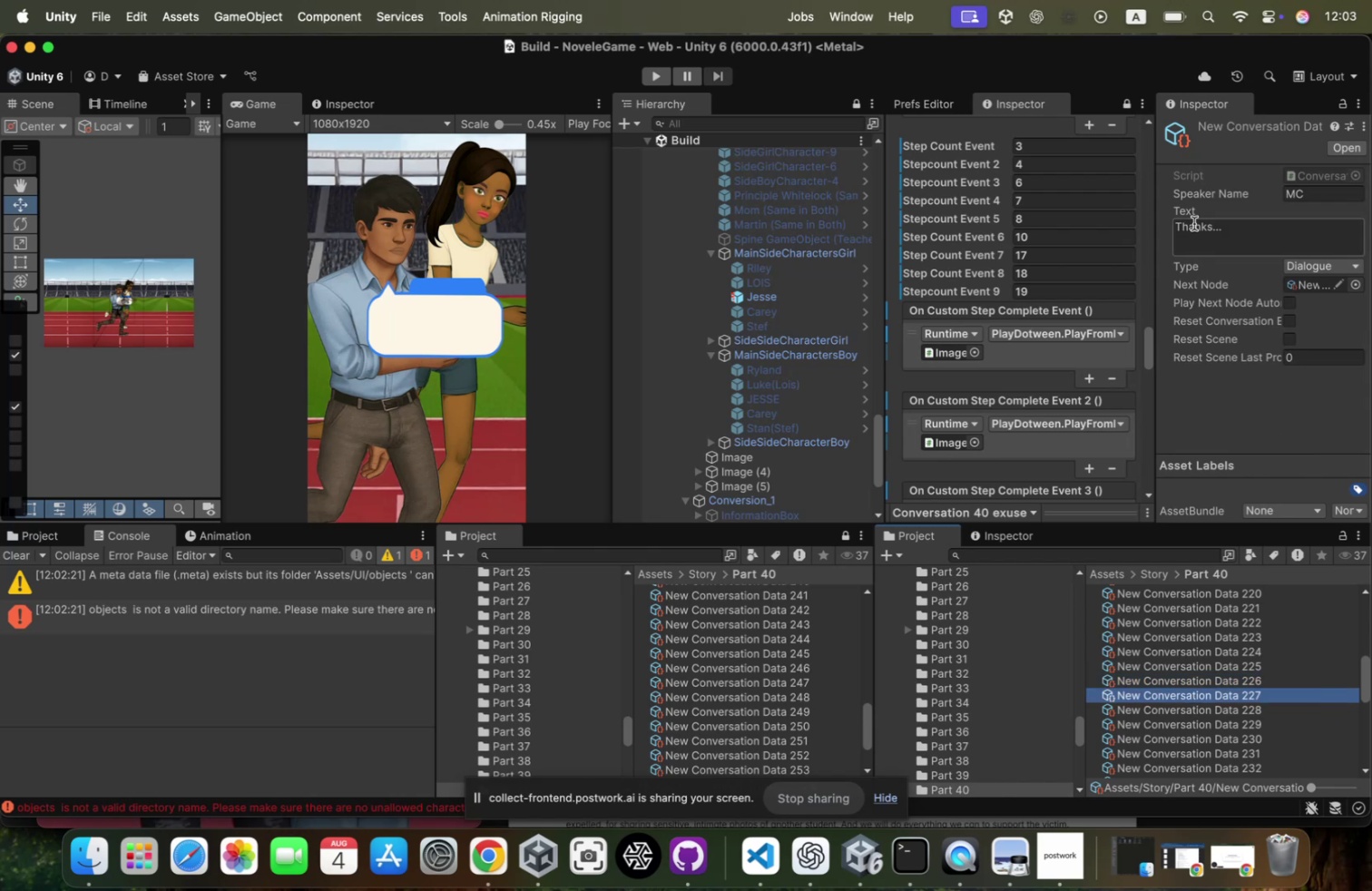 
left_click([1196, 223])
 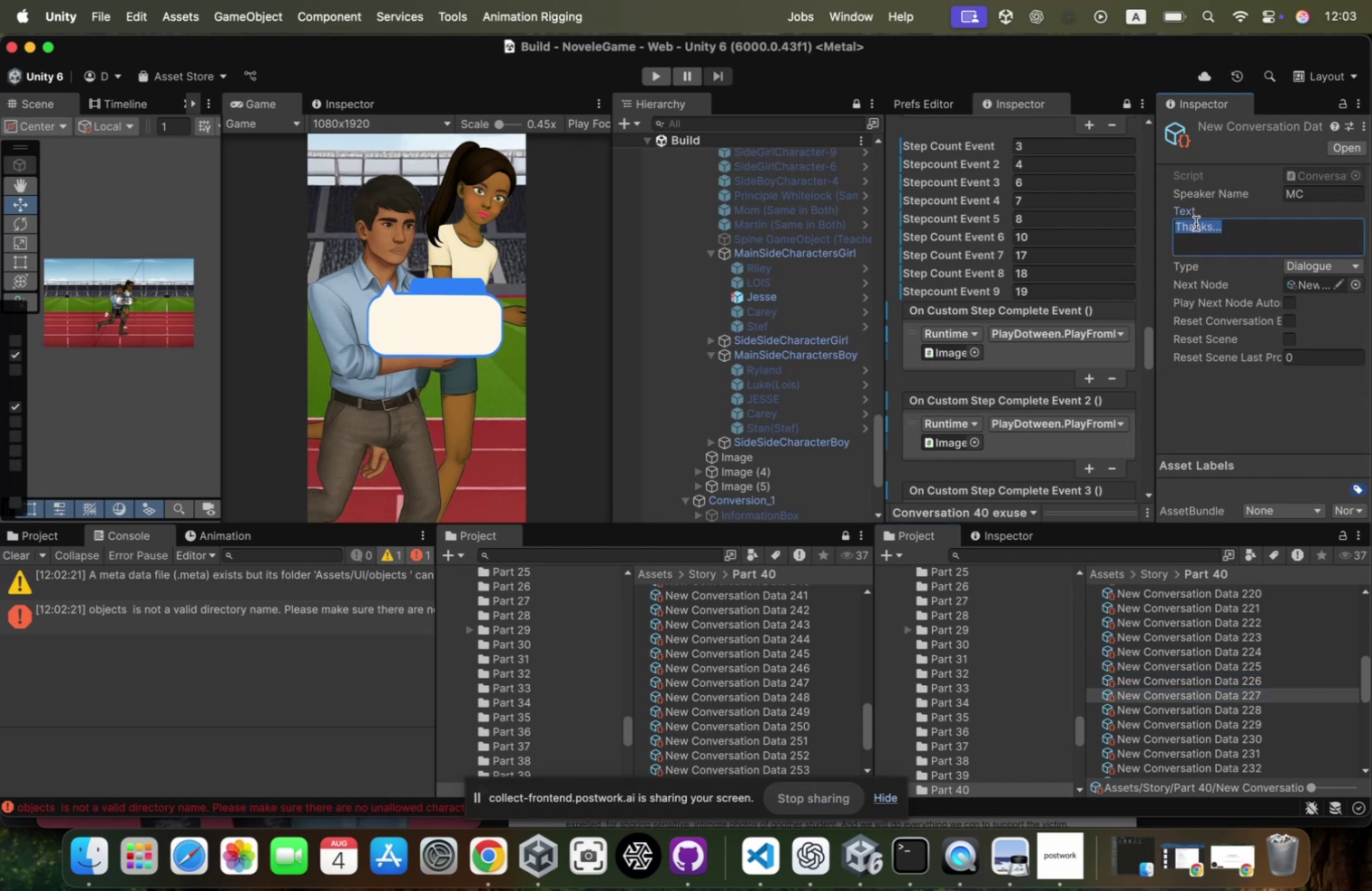 
key(ArrowLeft)
 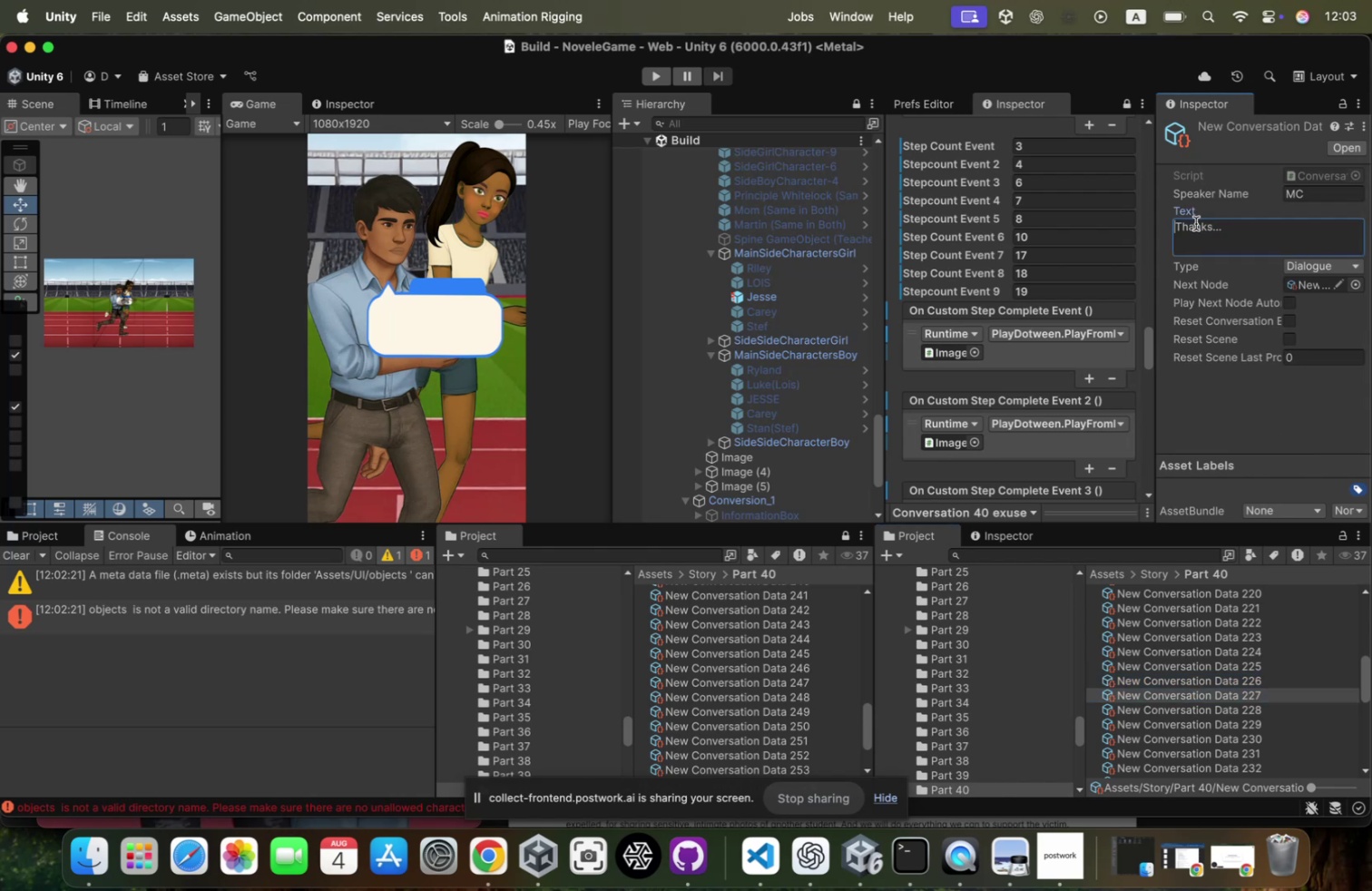 
key(Meta+CommandLeft)
 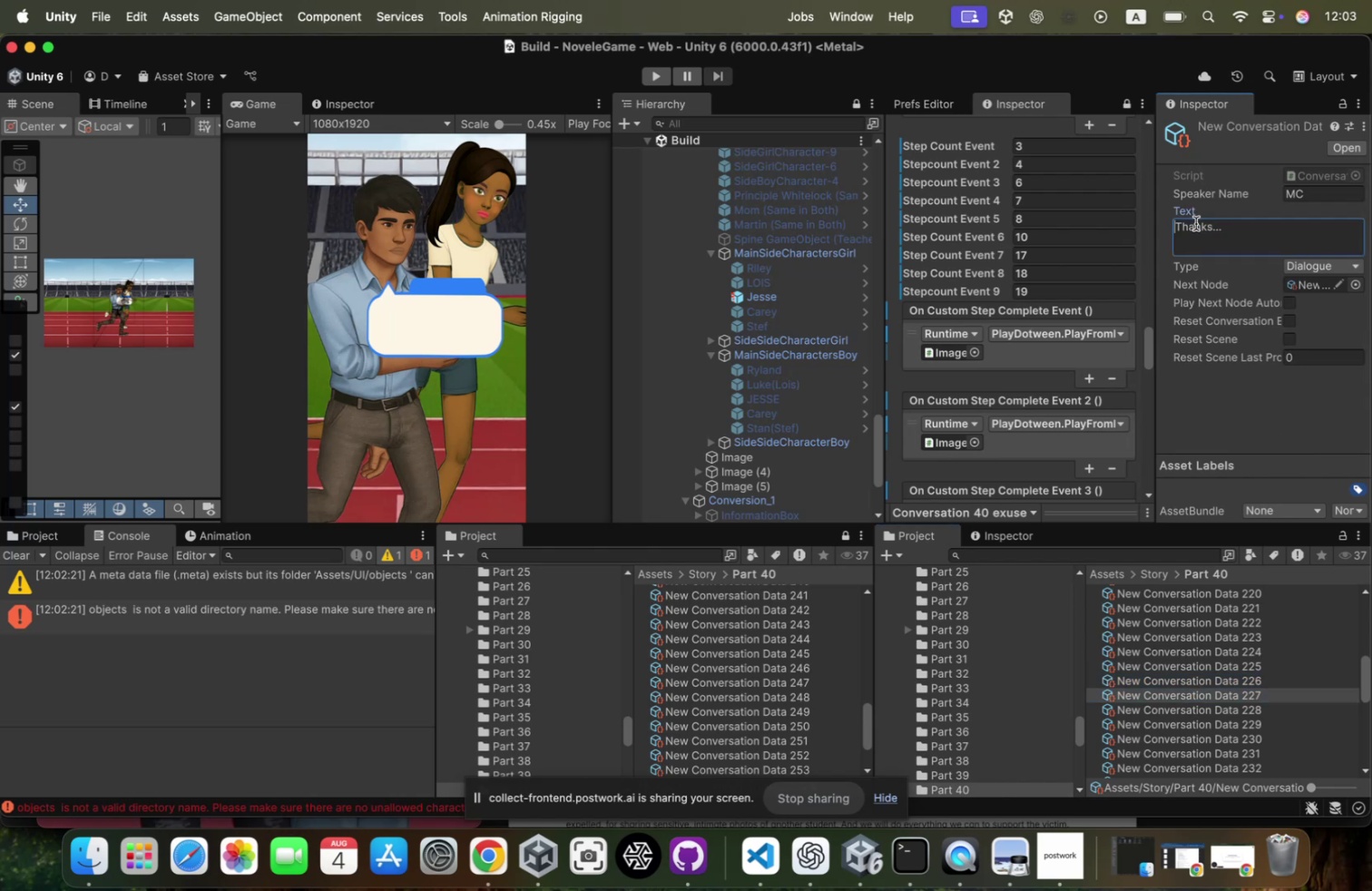 
key(Meta+V)
 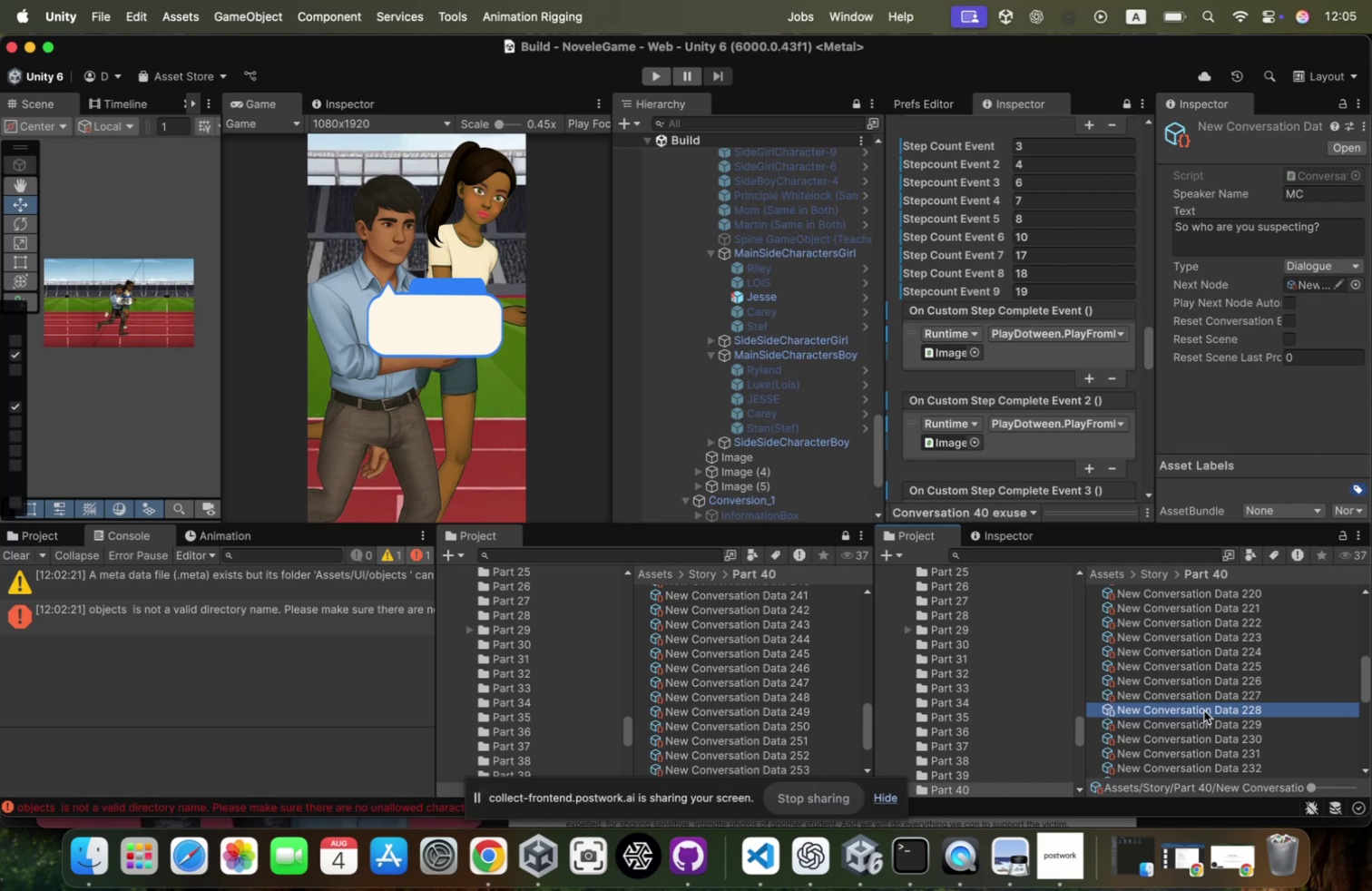 
wait(107.22)
 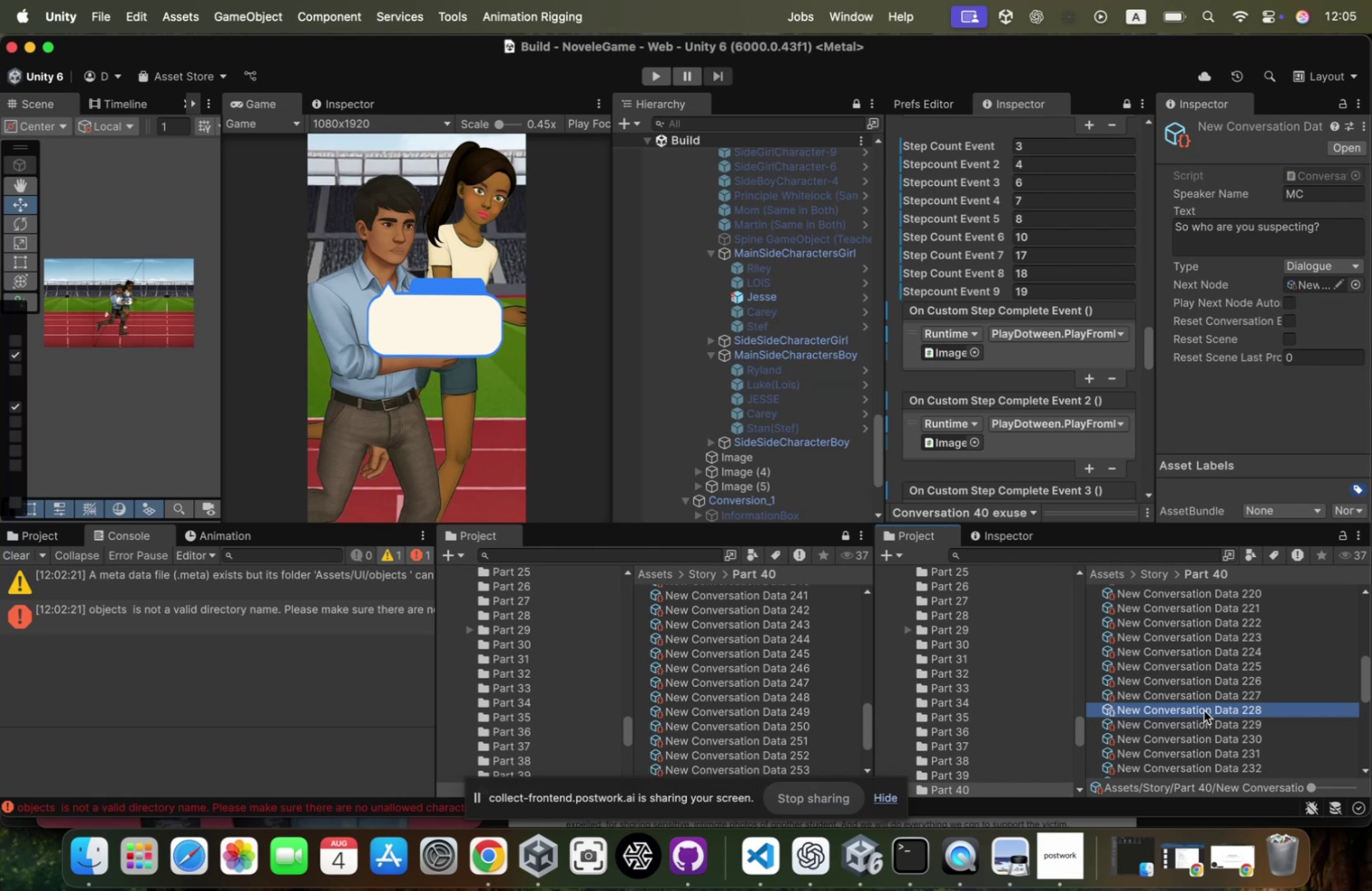 
key(ArrowLeft)
 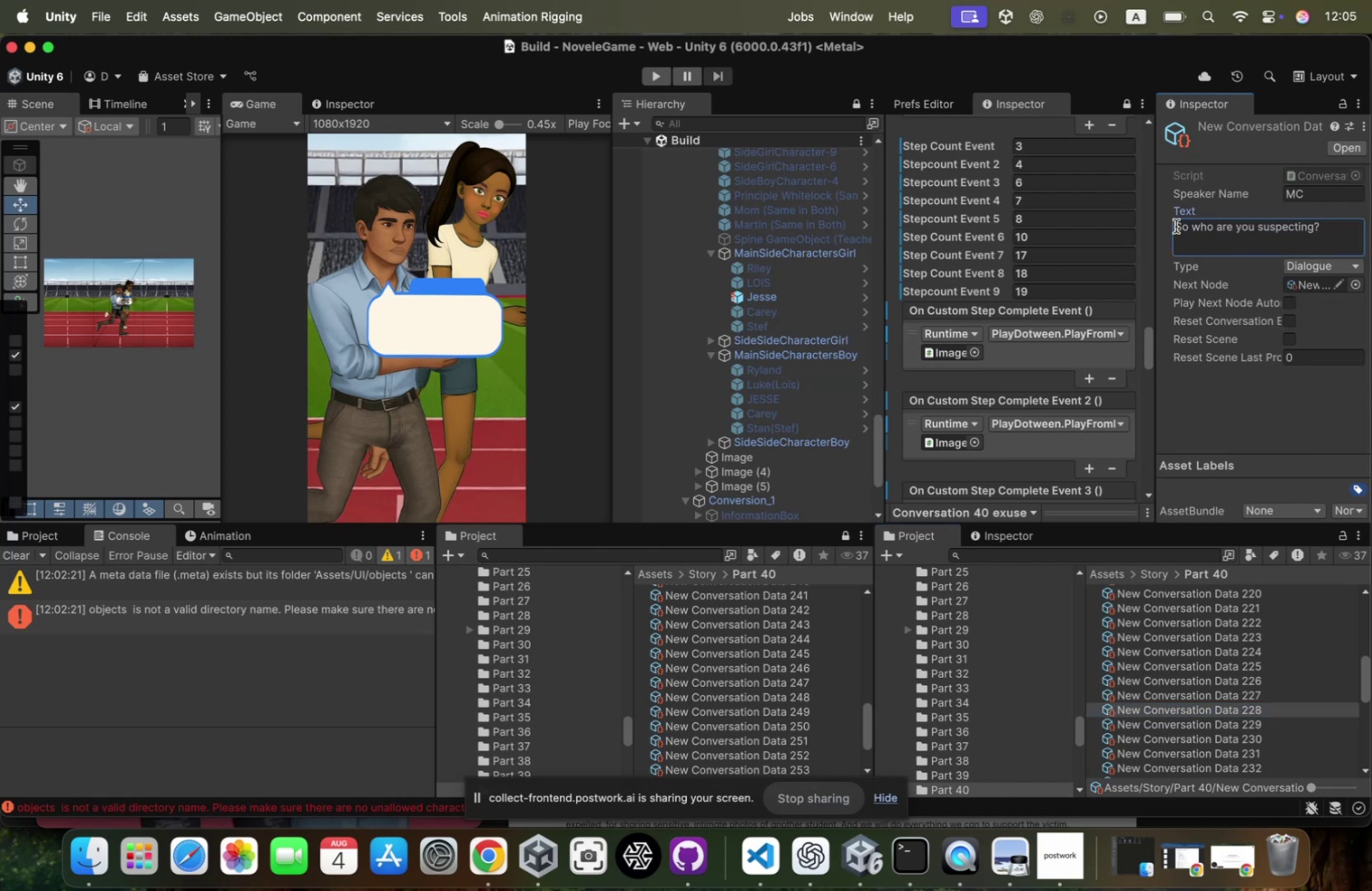 
key(Meta+CommandLeft)
 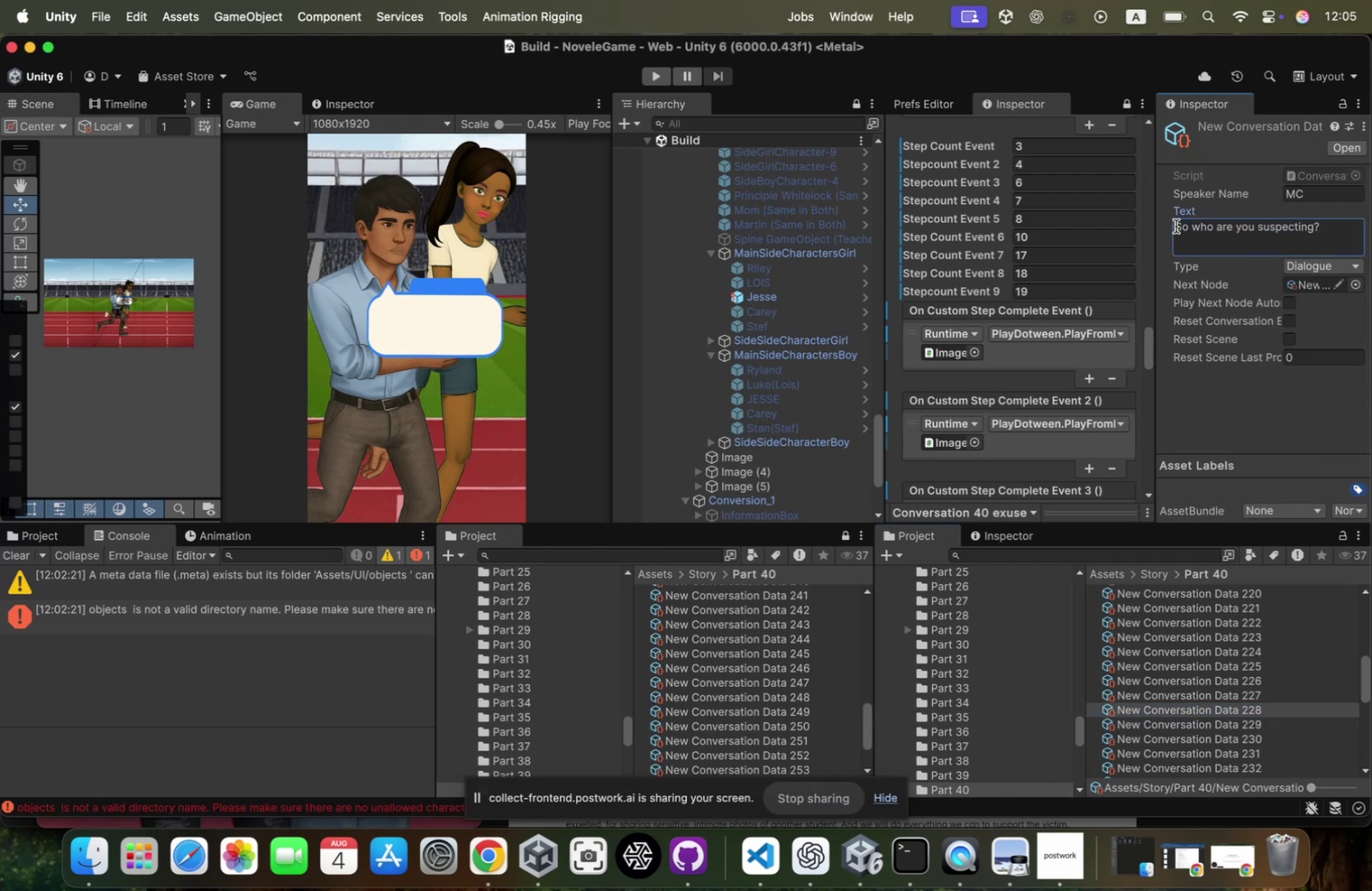 
key(Meta+V)
 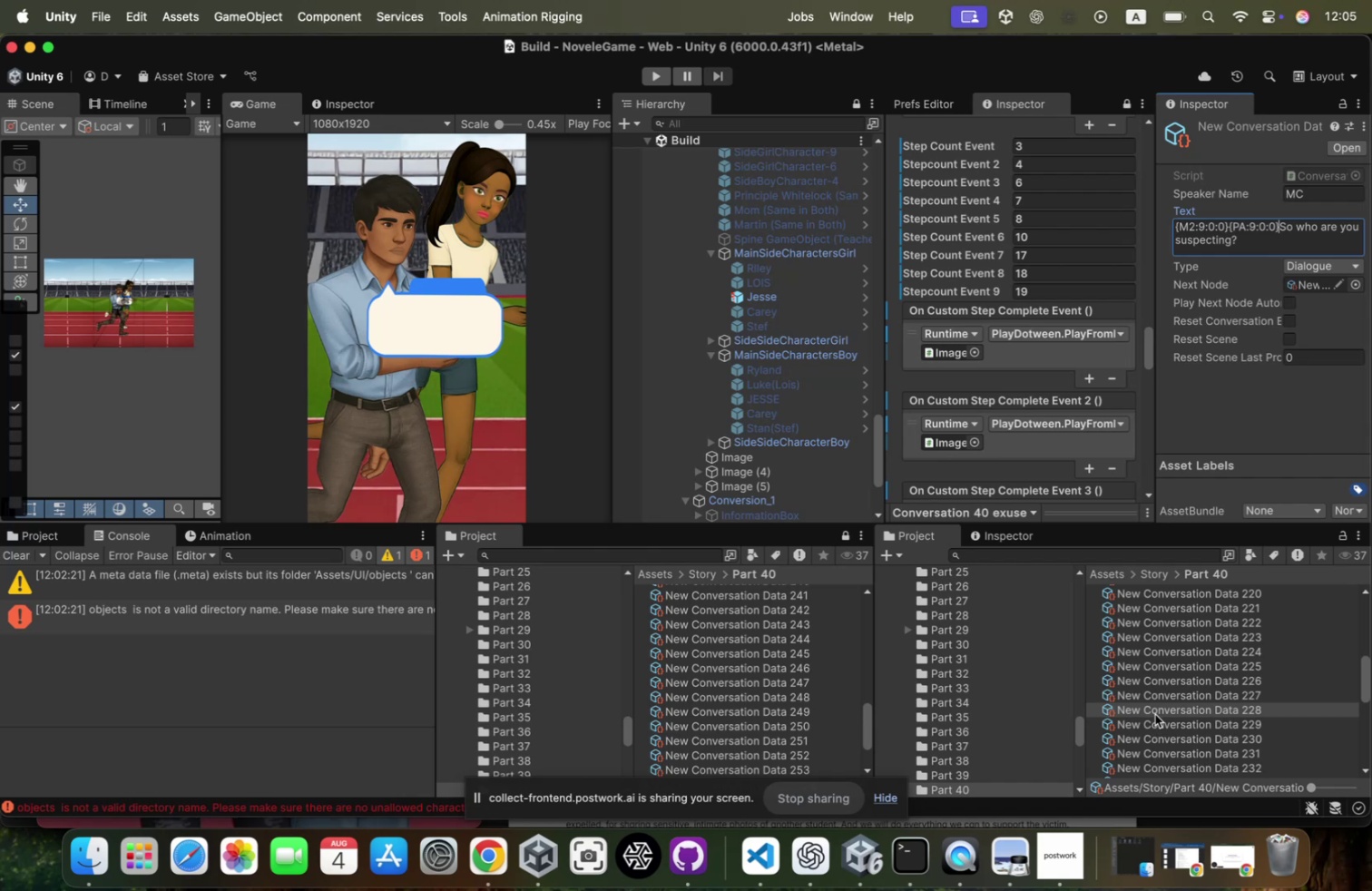 
left_click([1155, 725])
 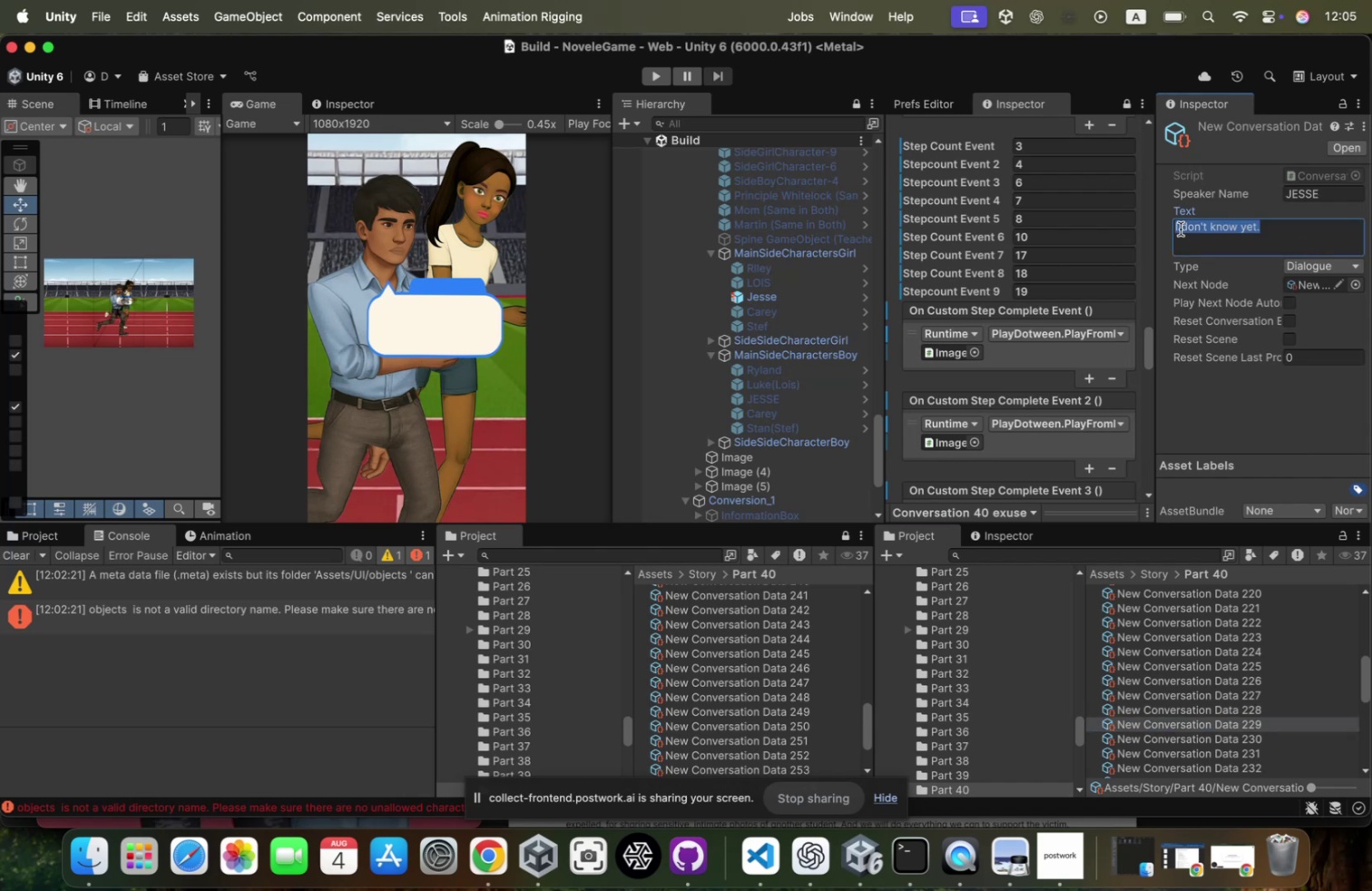 
key(ArrowLeft)
 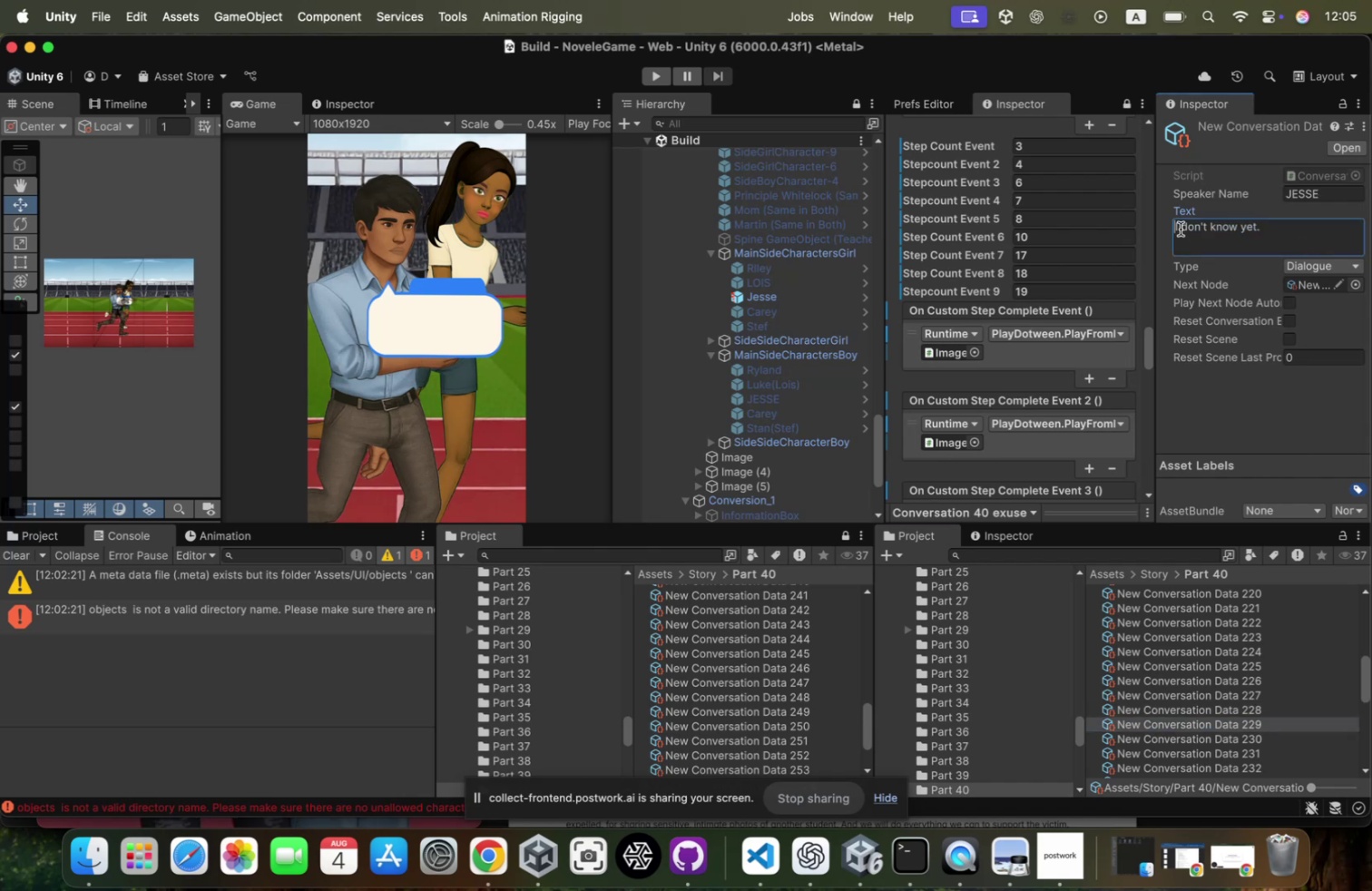 
key(Meta+CommandLeft)
 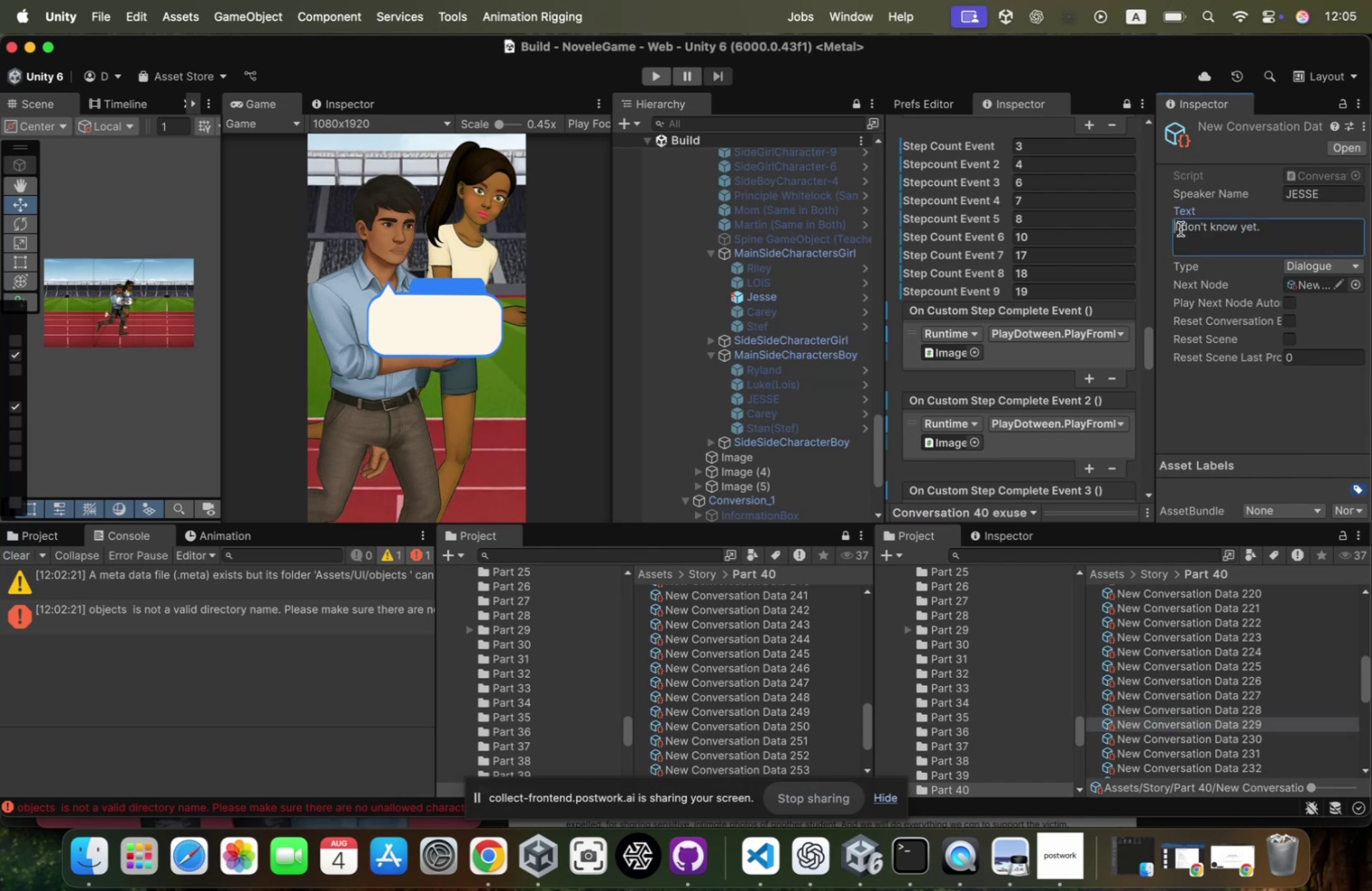 
key(Meta+V)
 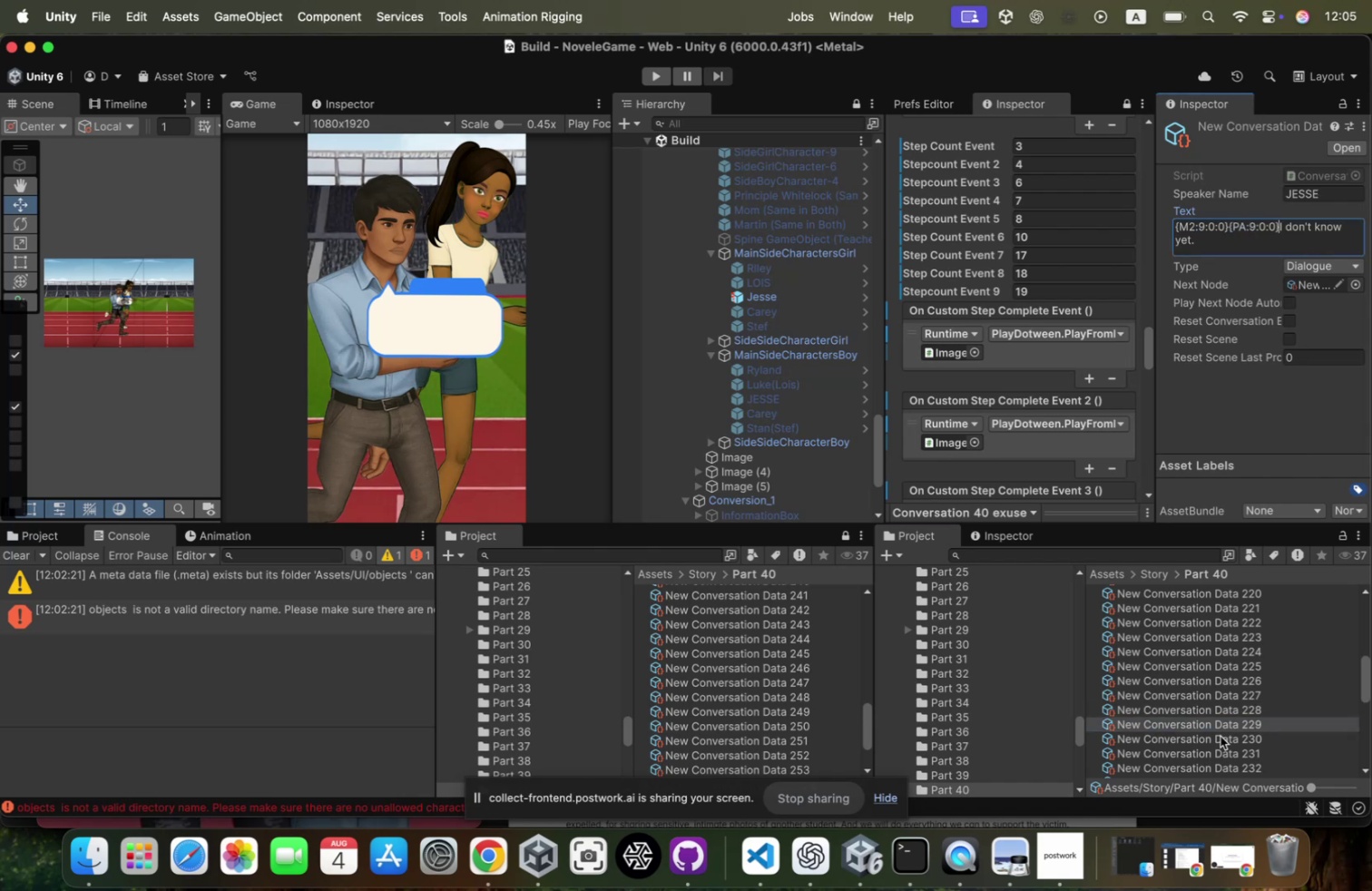 
left_click([1220, 735])
 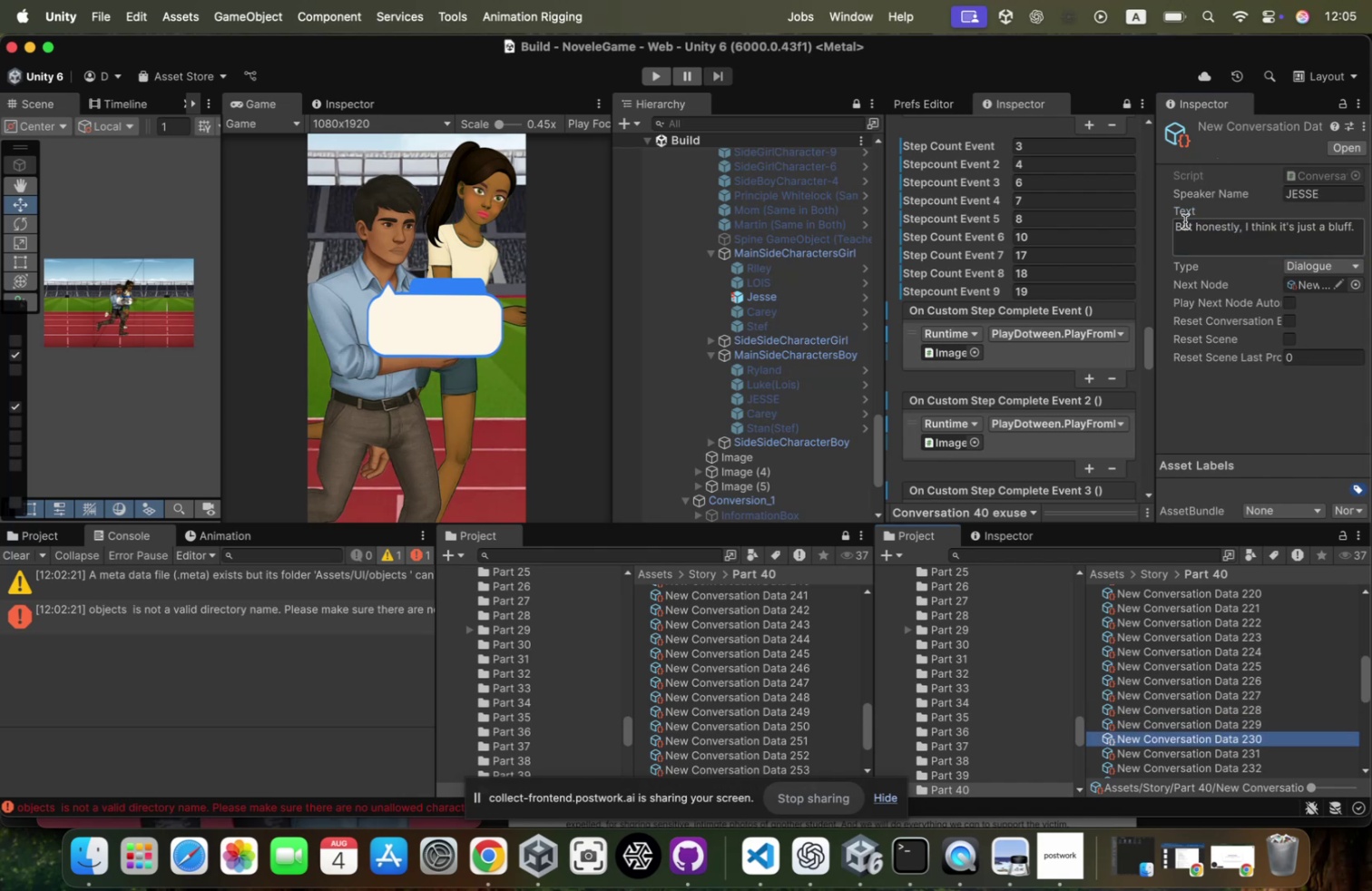 
left_click([1181, 222])
 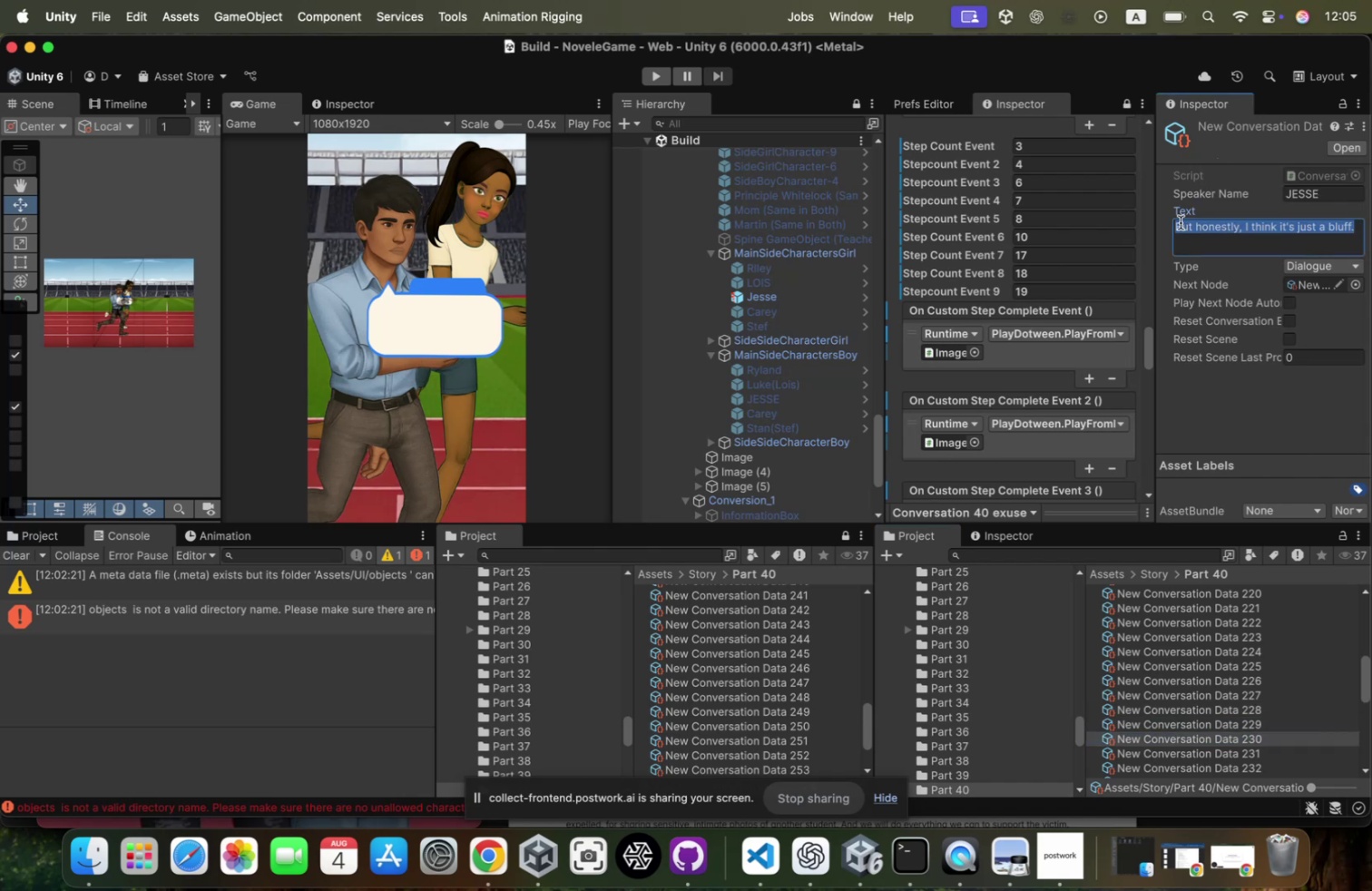 
key(ArrowLeft)
 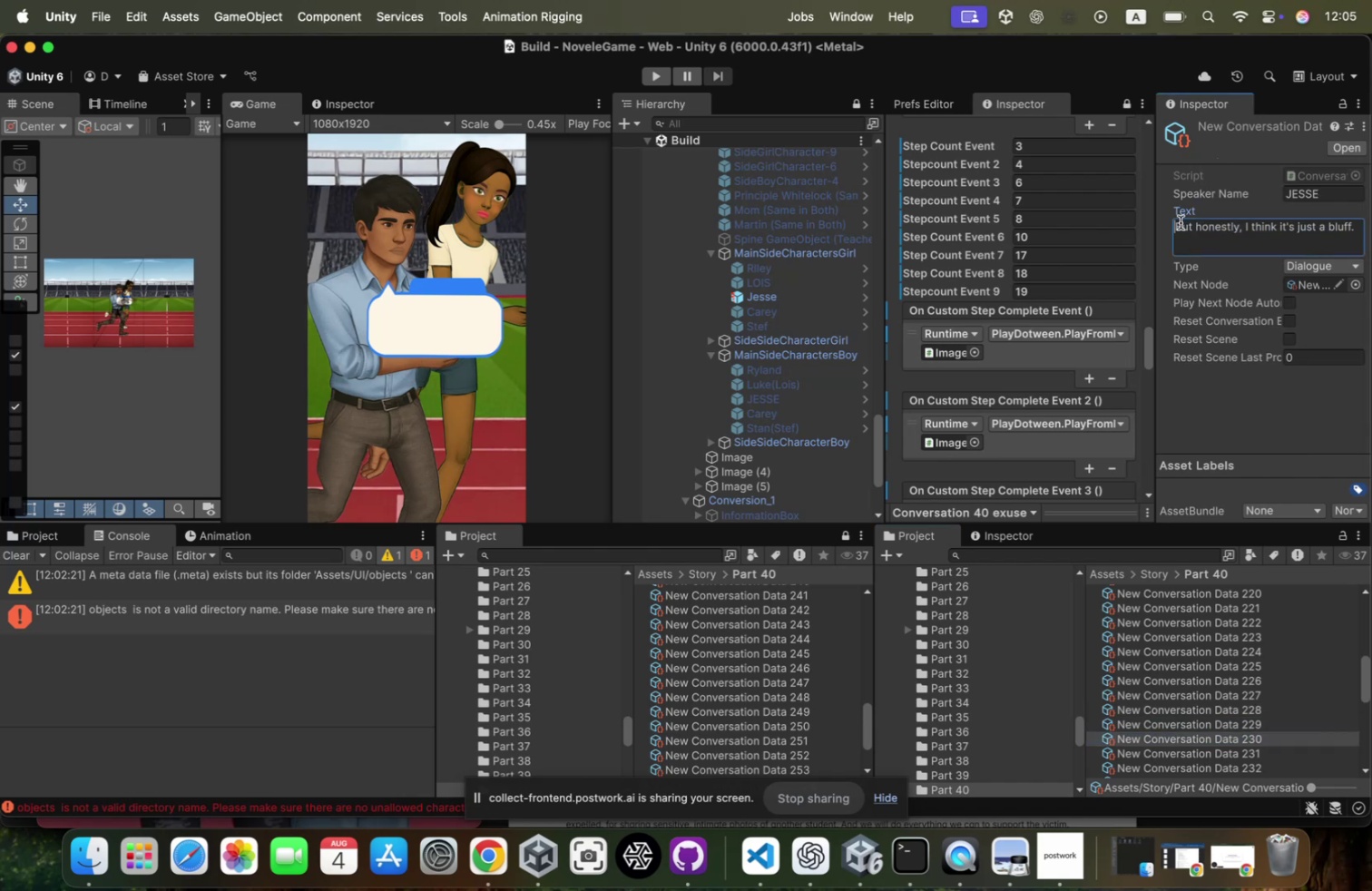 
key(Meta+CommandLeft)
 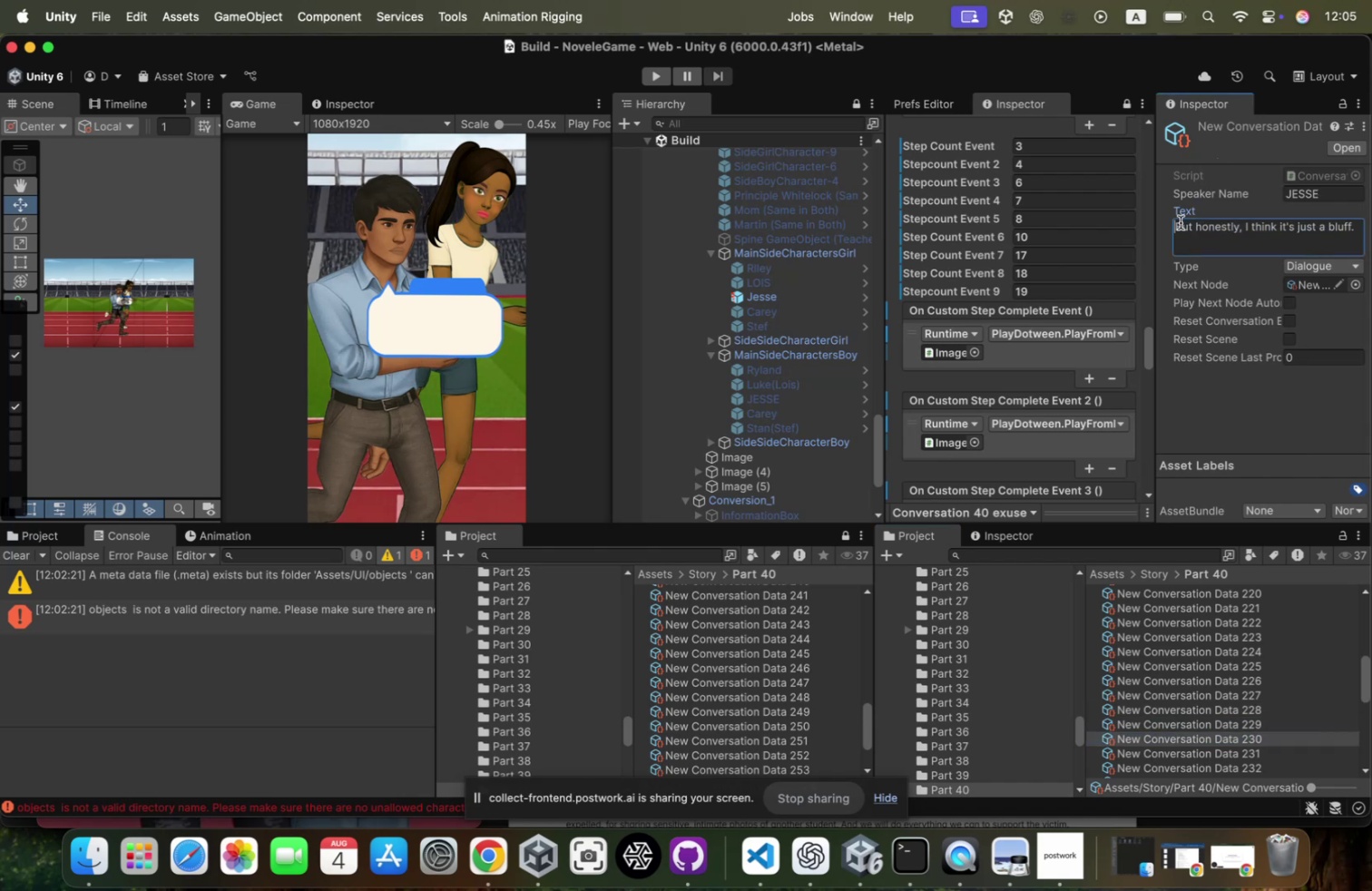 
key(Meta+V)
 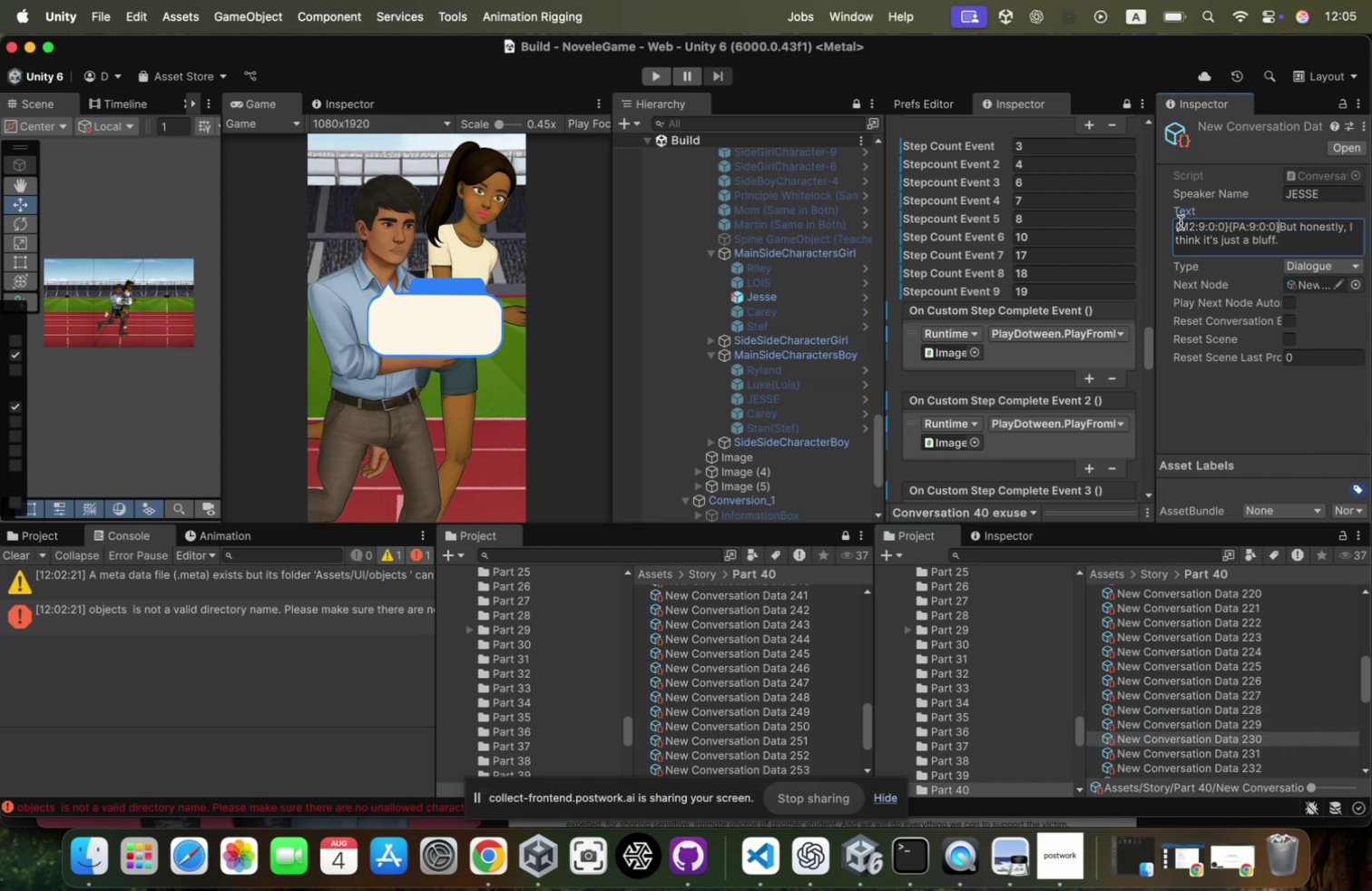 
scroll: coordinate [1169, 259], scroll_direction: down, amount: 16.0
 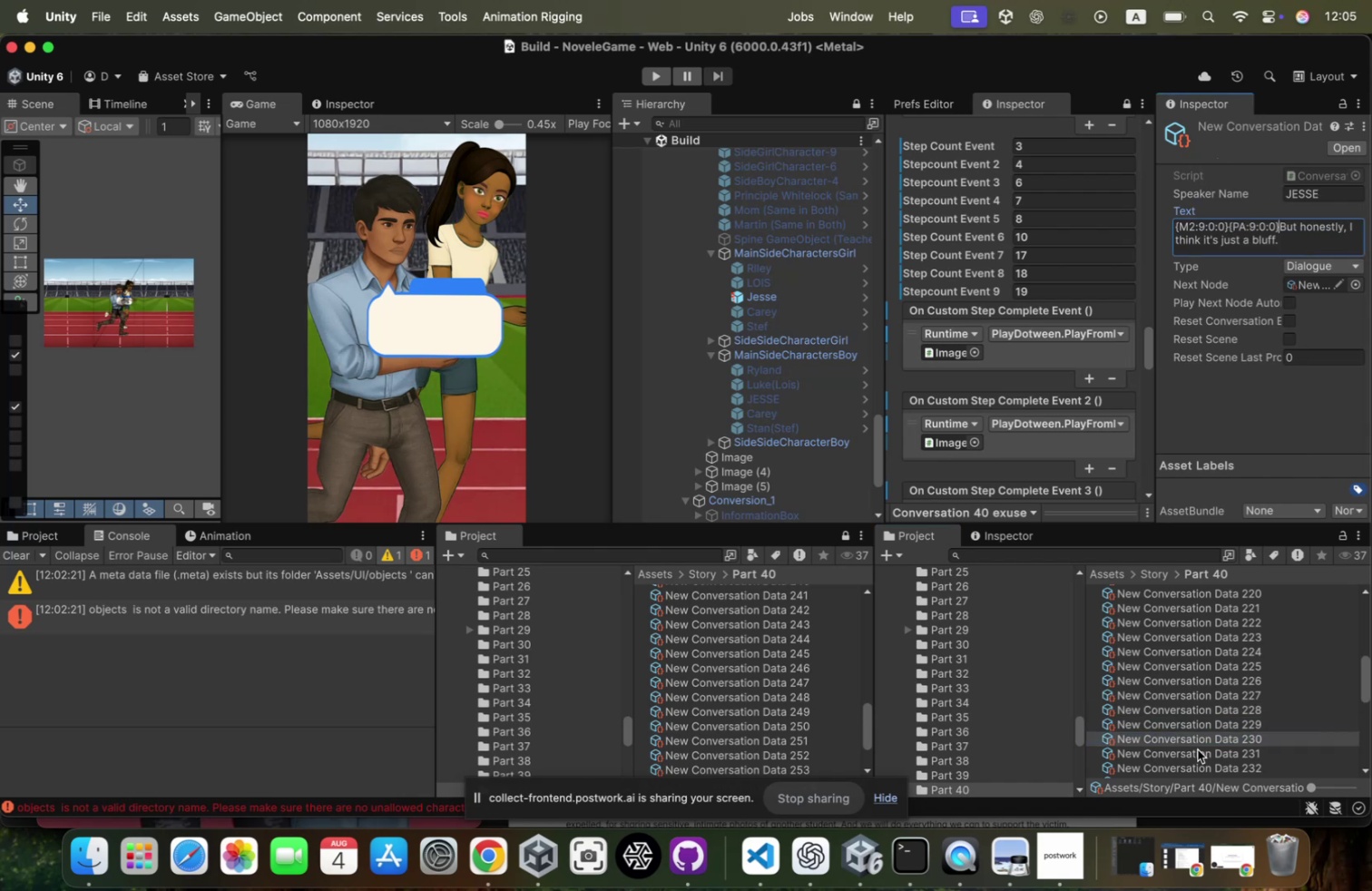 
left_click([1198, 749])
 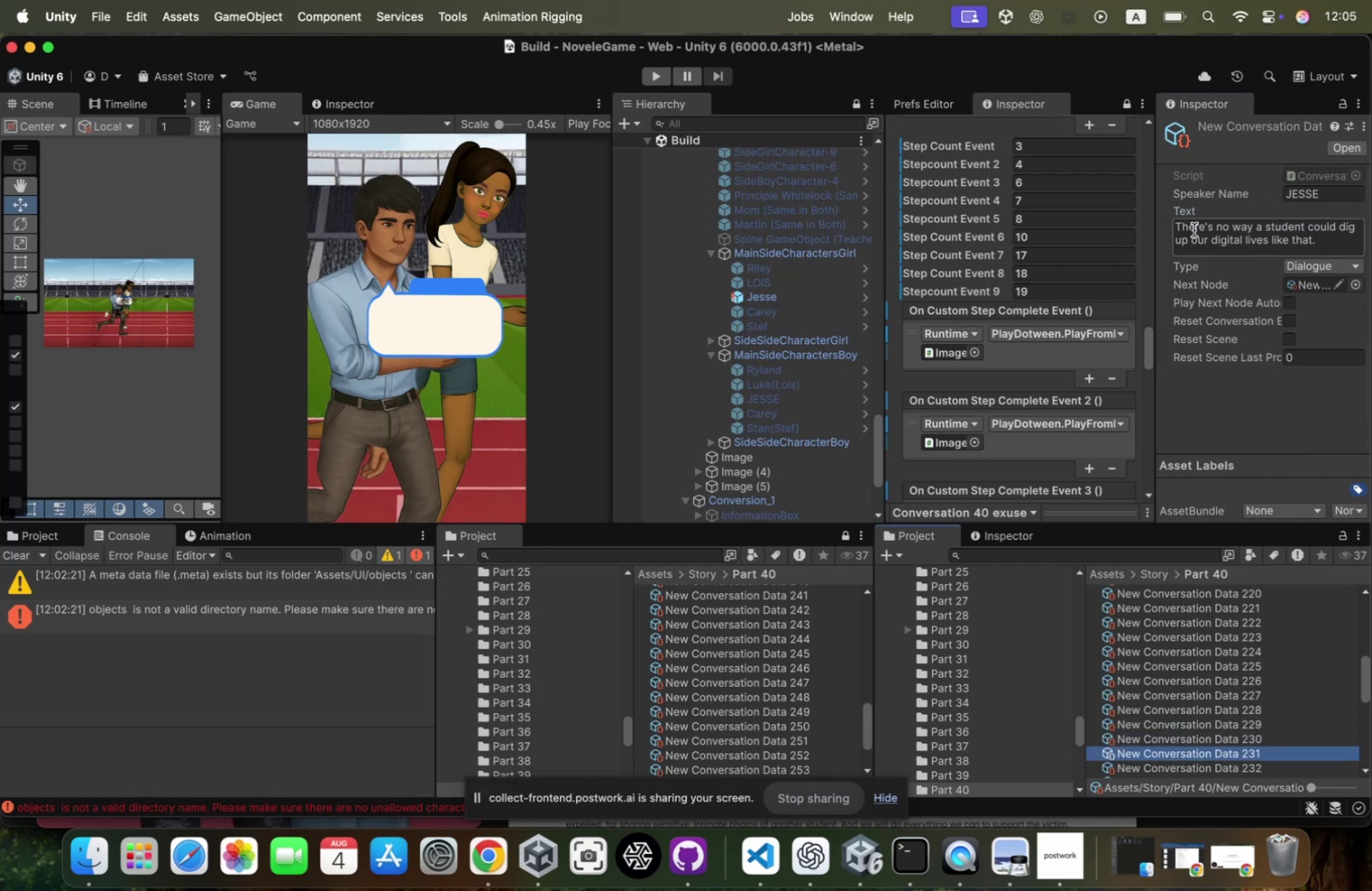 
left_click([1182, 221])
 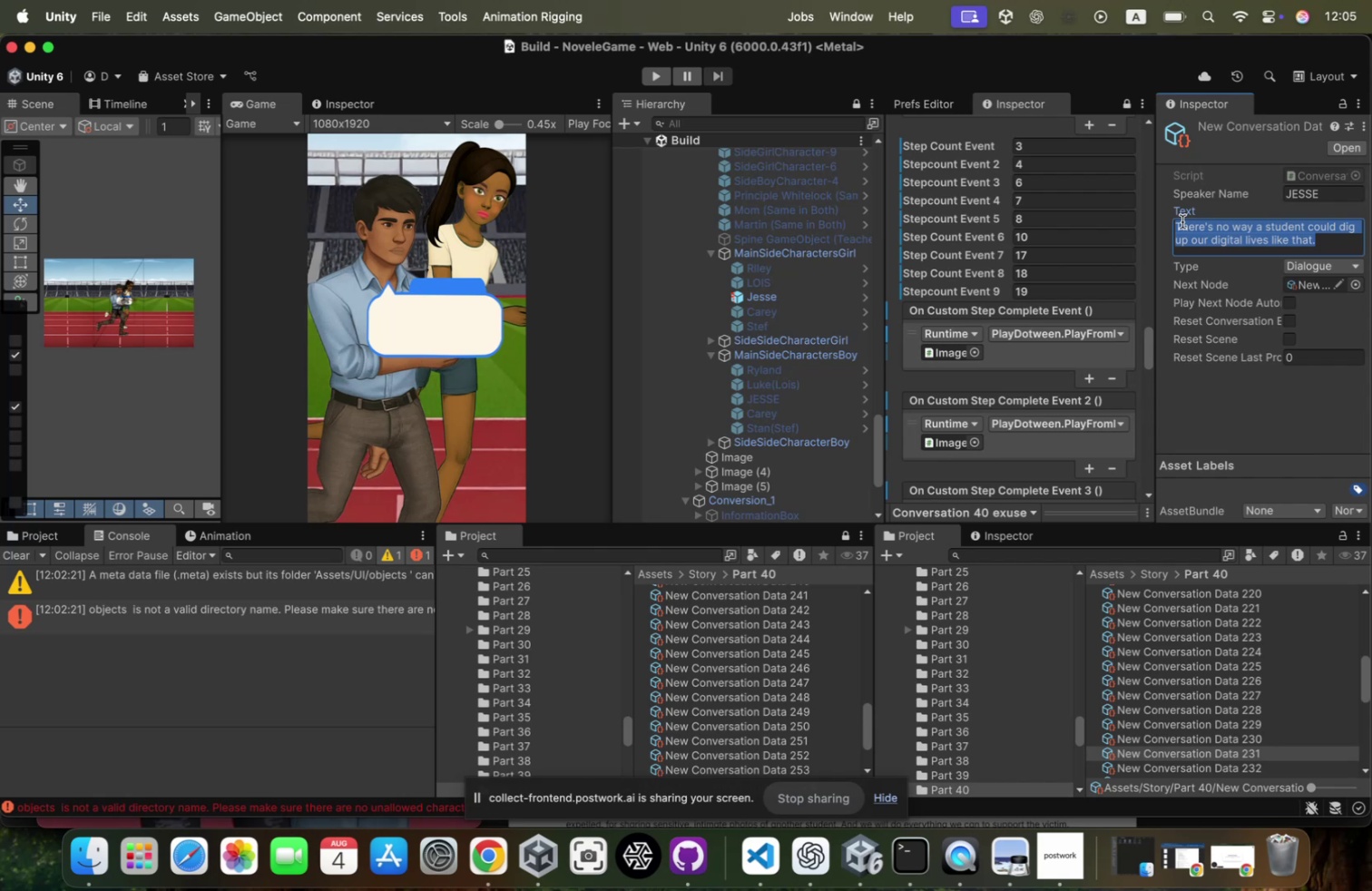 
key(ArrowLeft)
 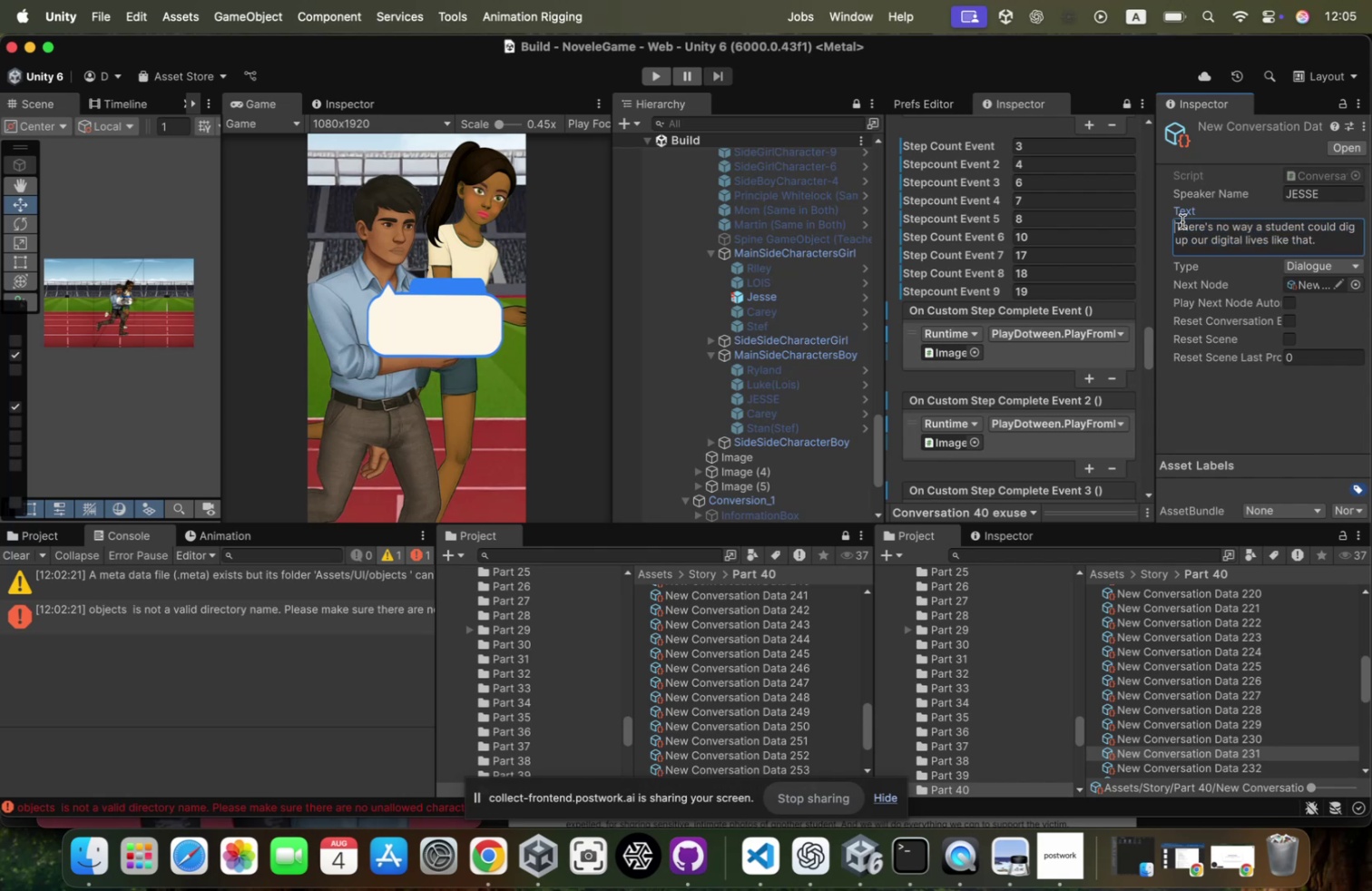 
key(Meta+CommandLeft)
 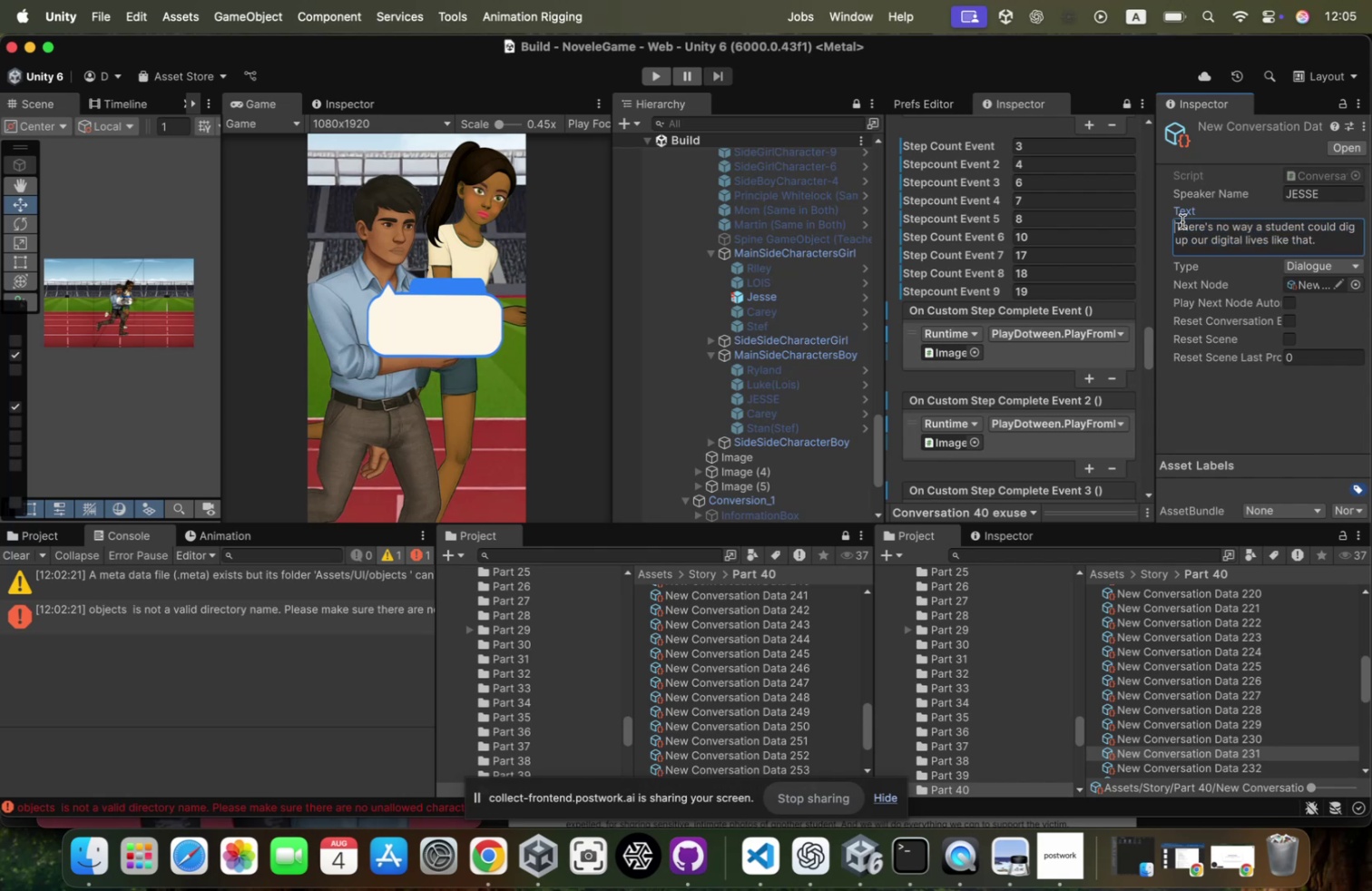 
key(Meta+V)
 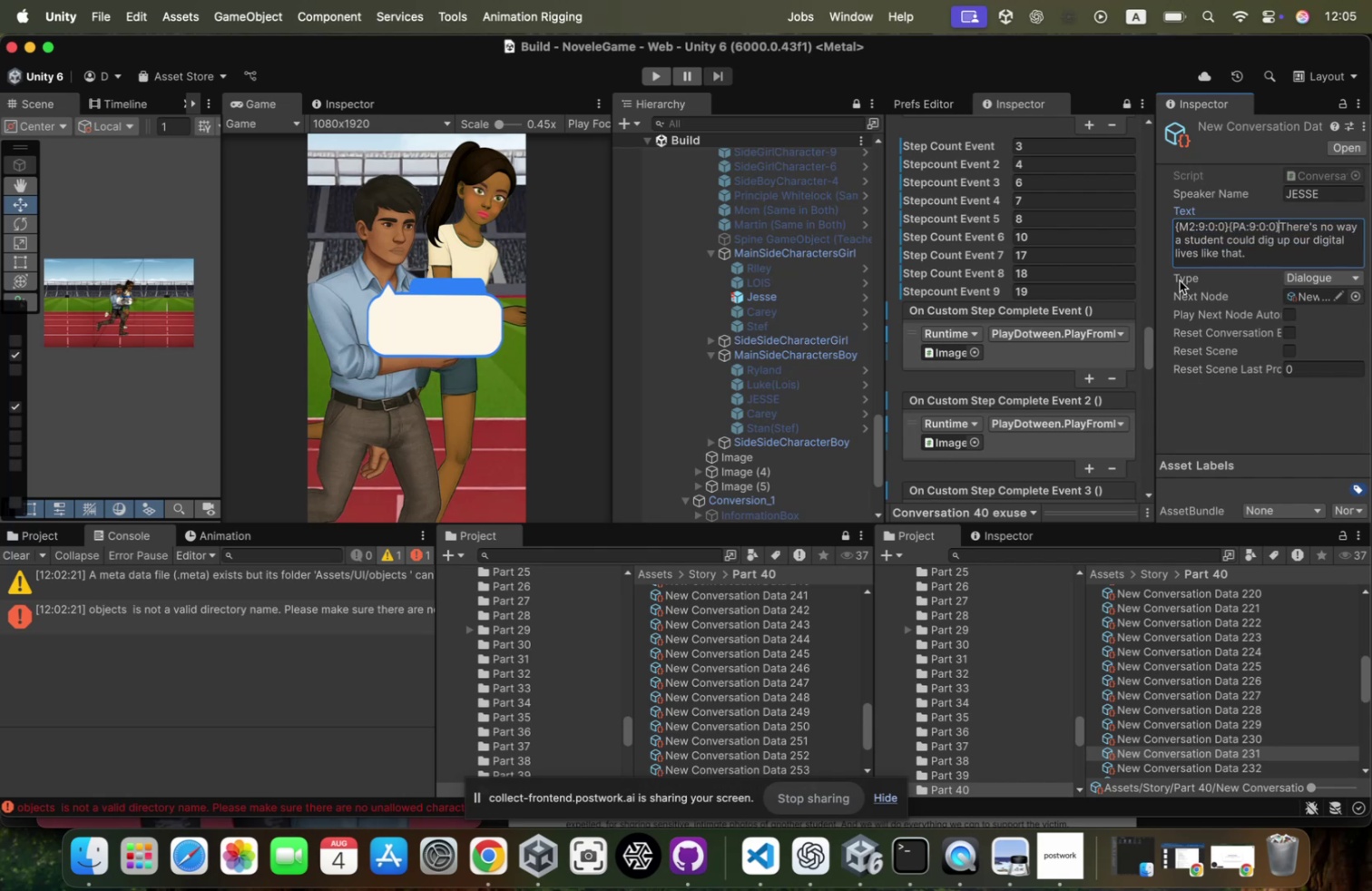 
scroll: coordinate [1298, 729], scroll_direction: down, amount: 8.0
 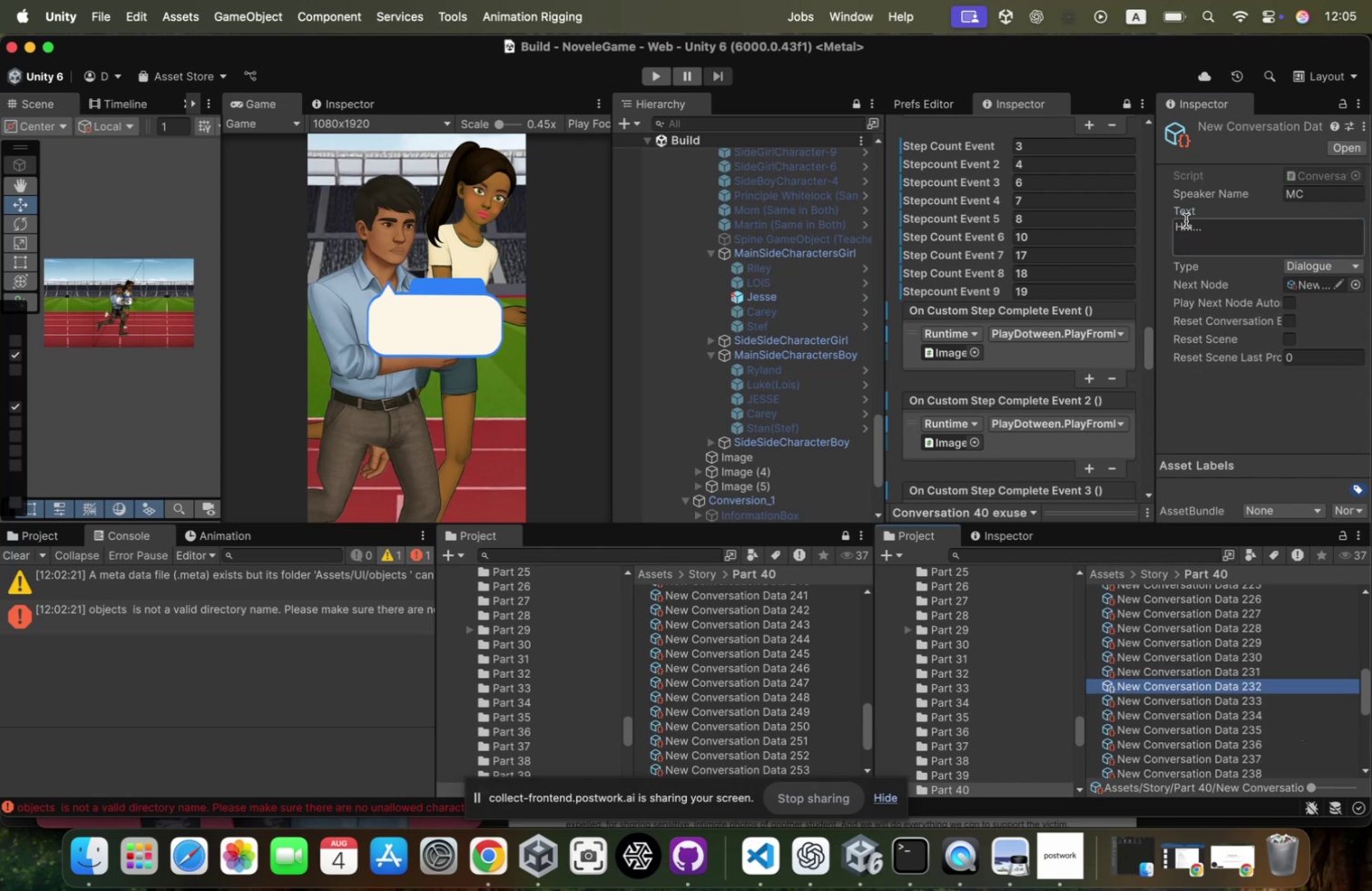 
key(ArrowLeft)
 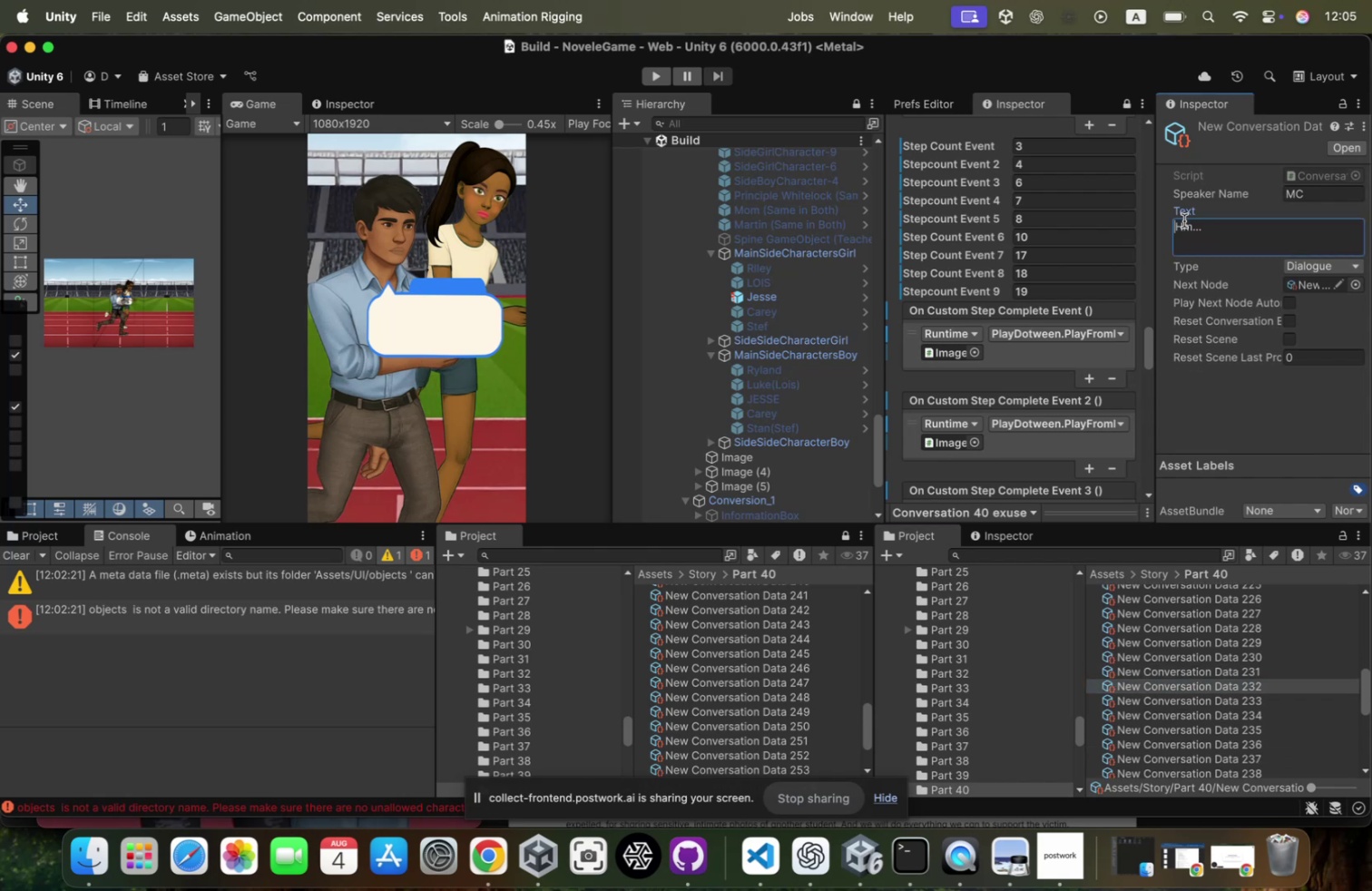 
key(Meta+CommandLeft)
 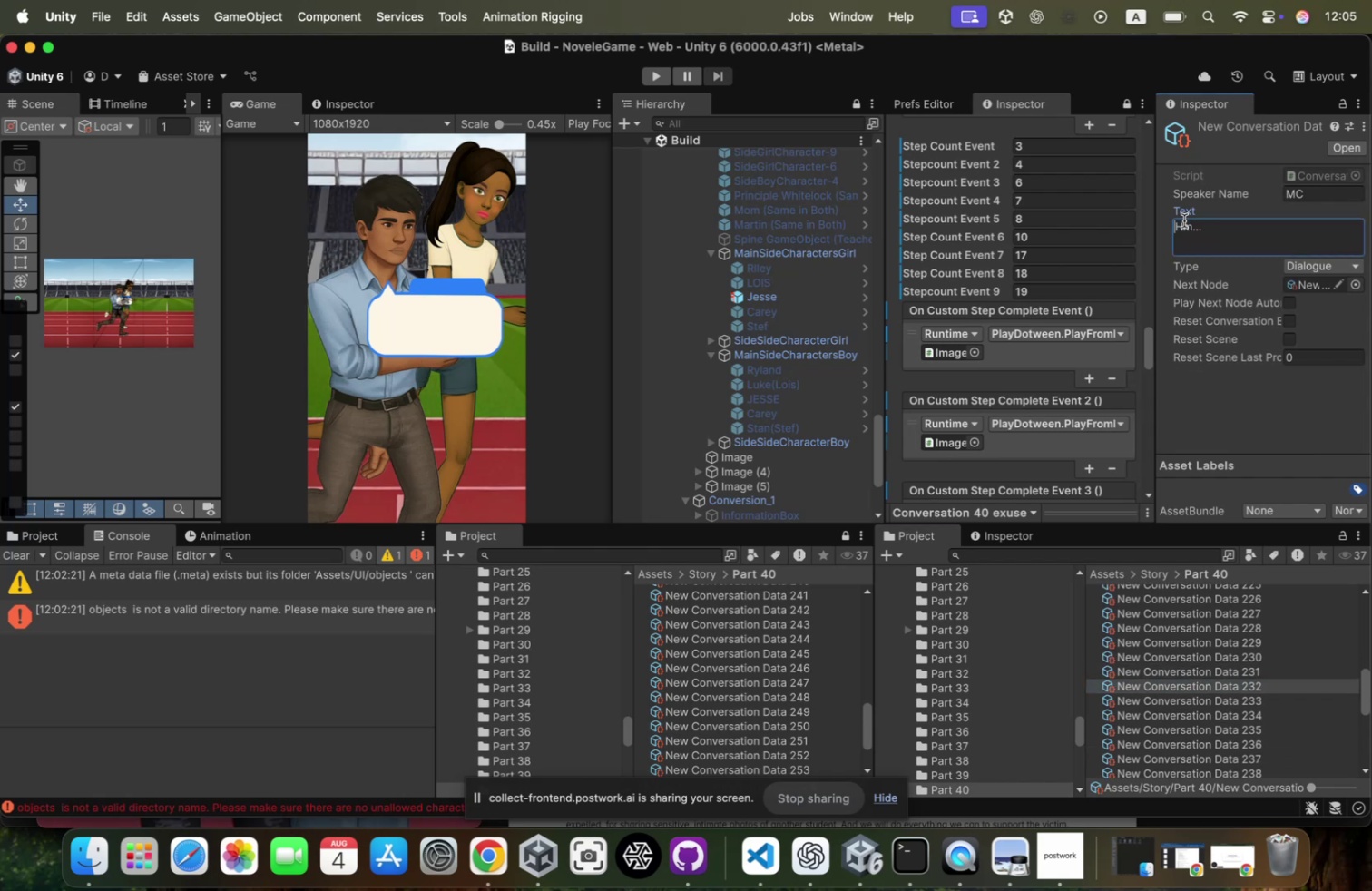 
key(Meta+V)
 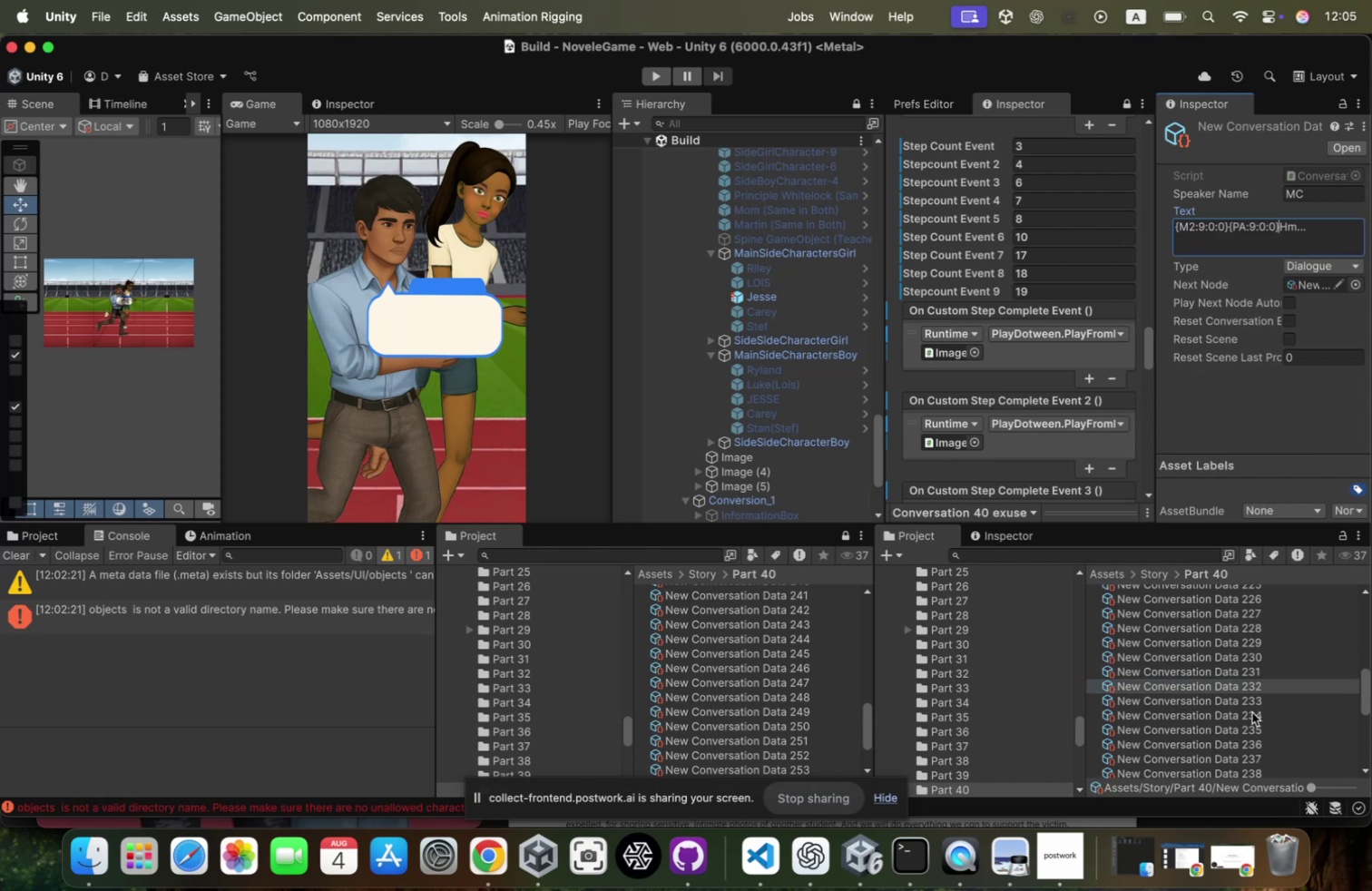 
left_click([1256, 703])
 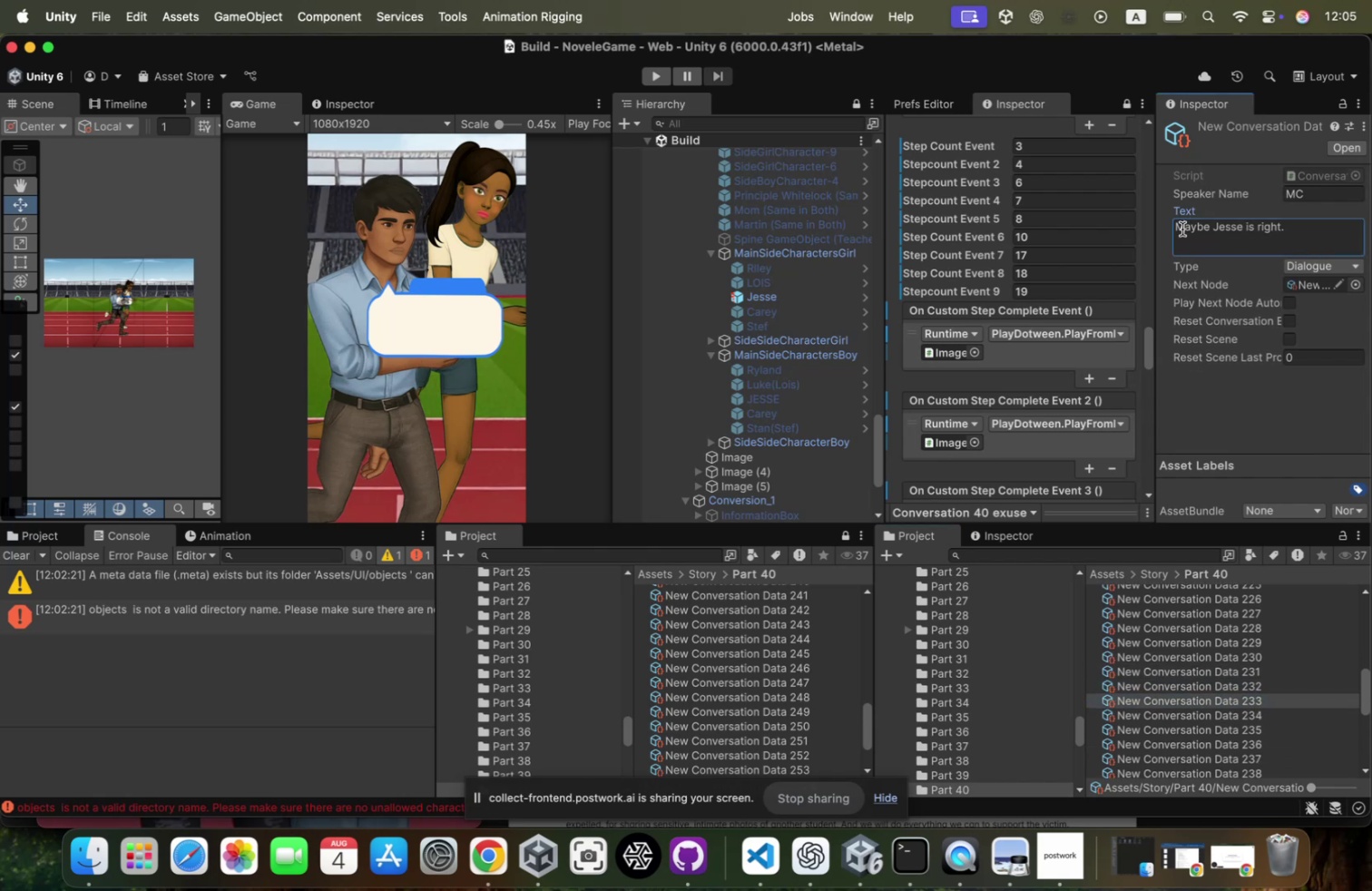 
key(ArrowLeft)
 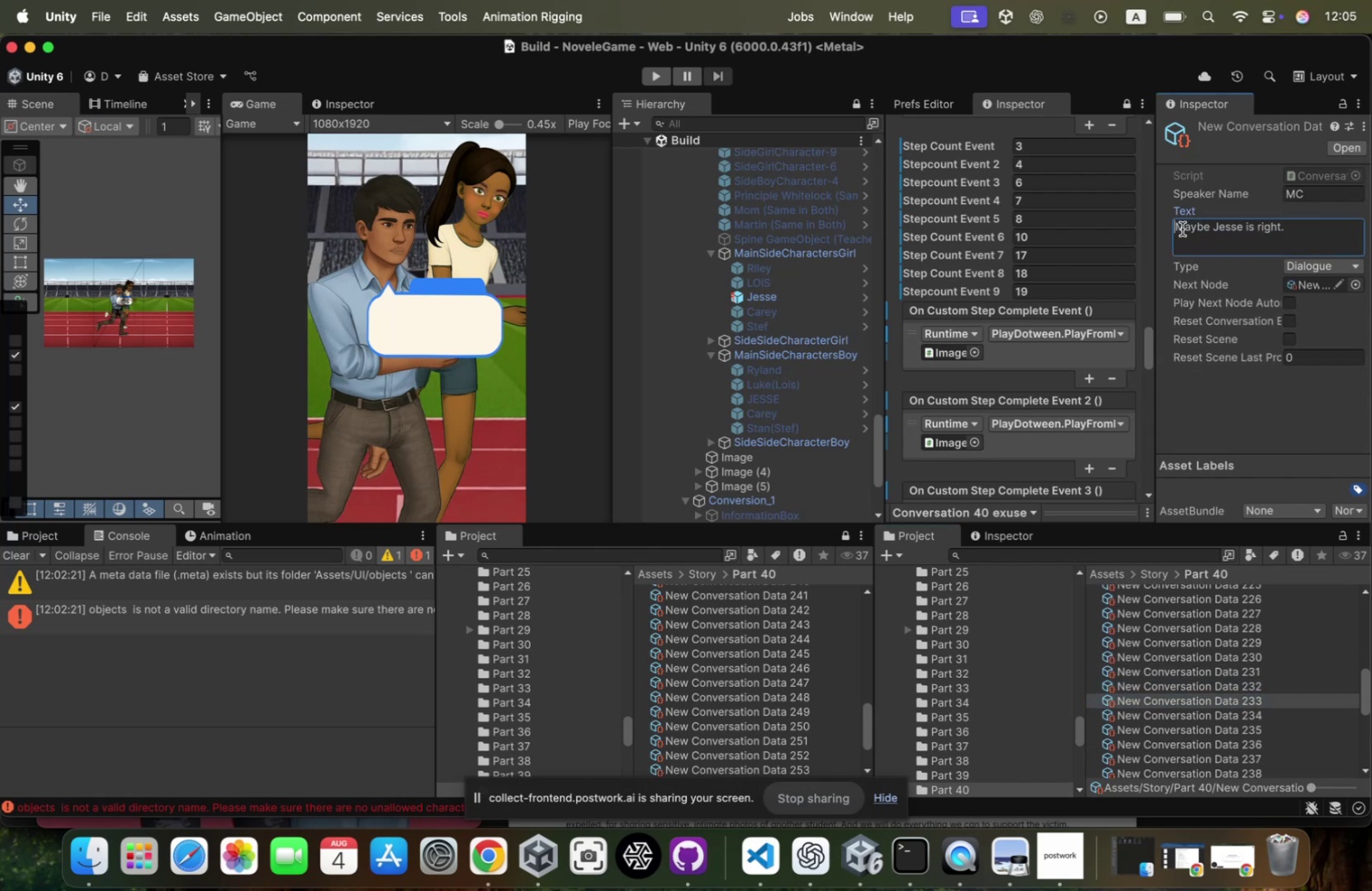 
key(Meta+CommandLeft)
 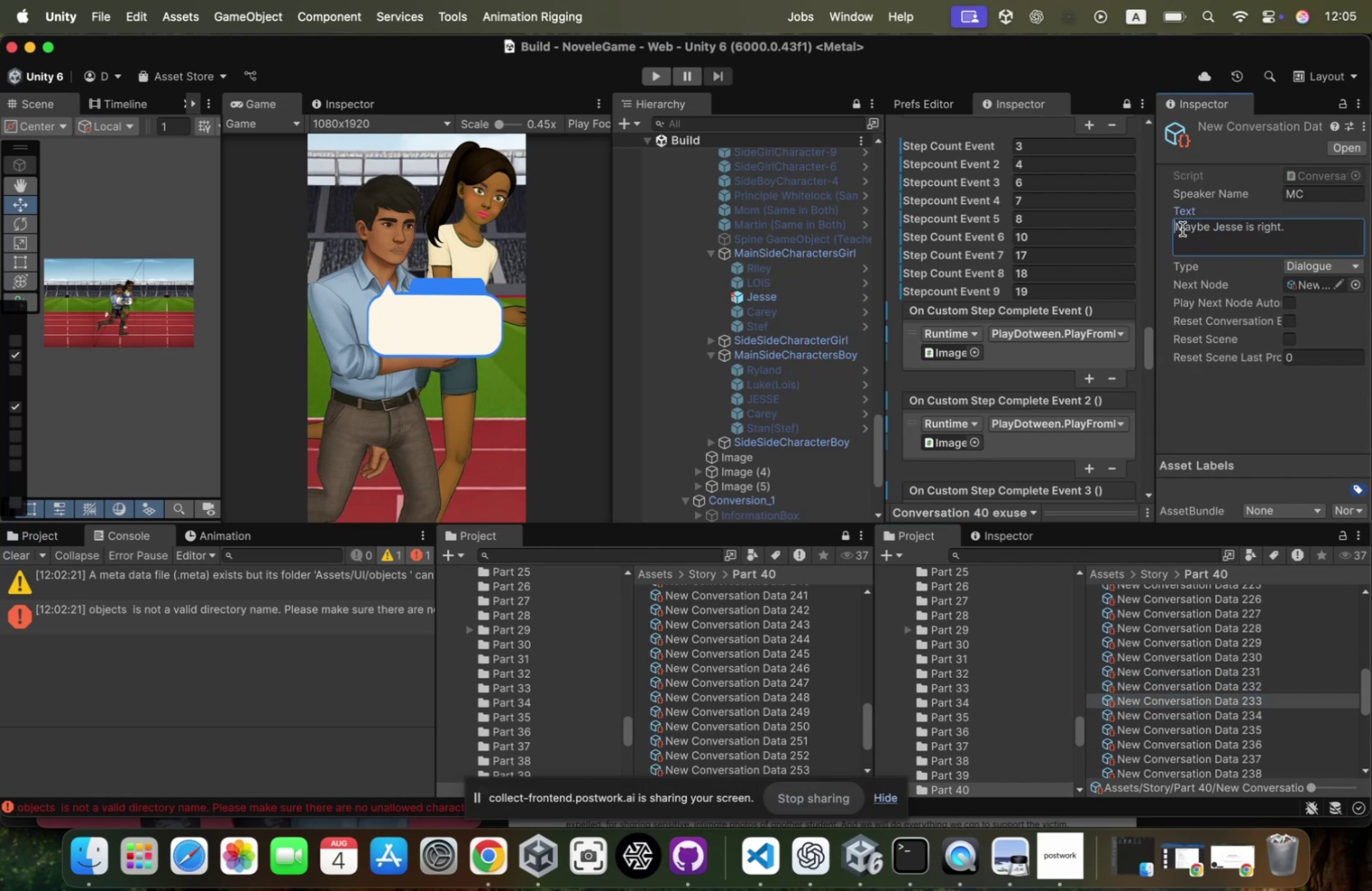 
key(Meta+V)
 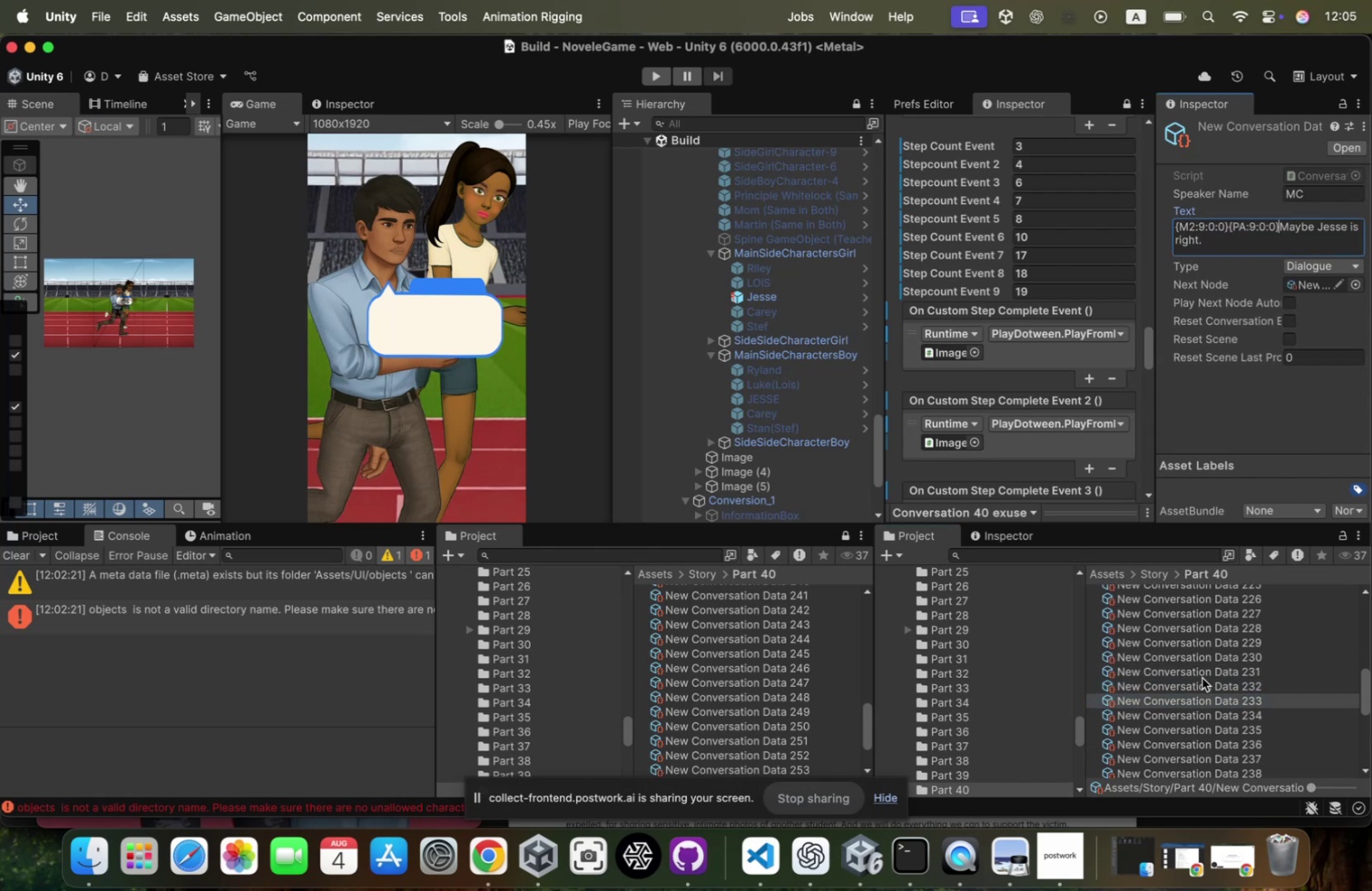 
left_click([1192, 712])
 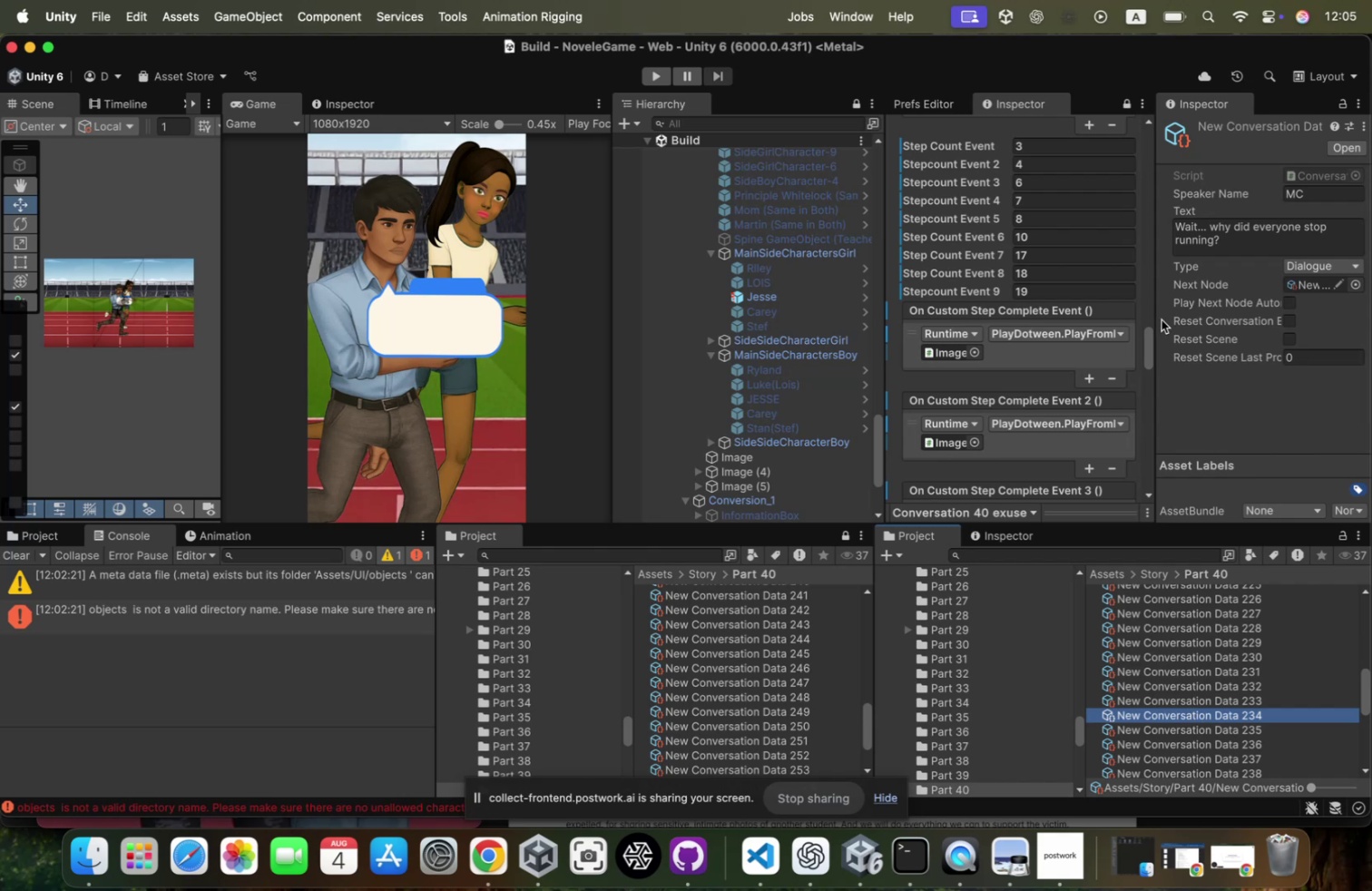 
wait(7.04)
 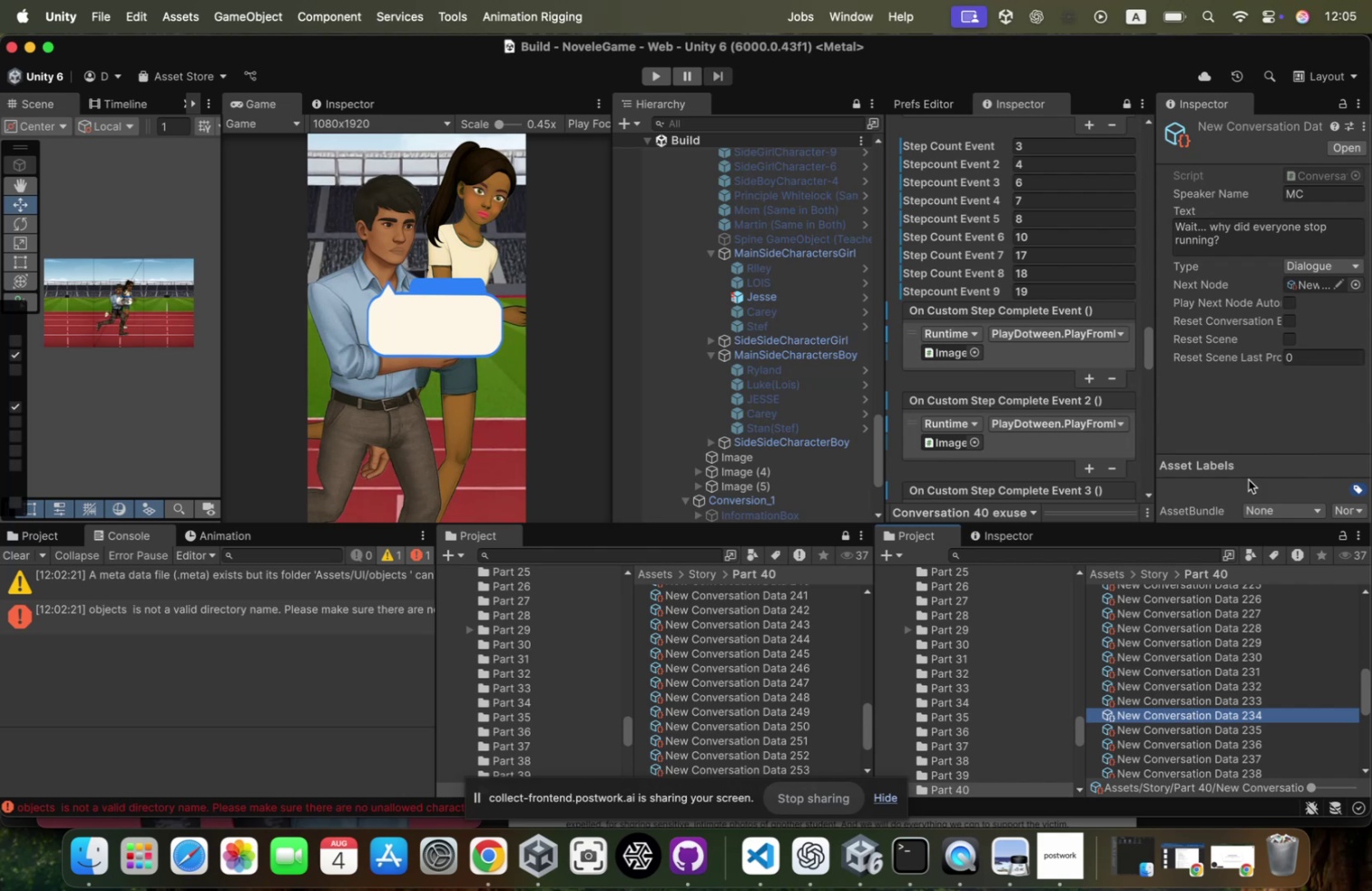 
key(ArrowUp)
 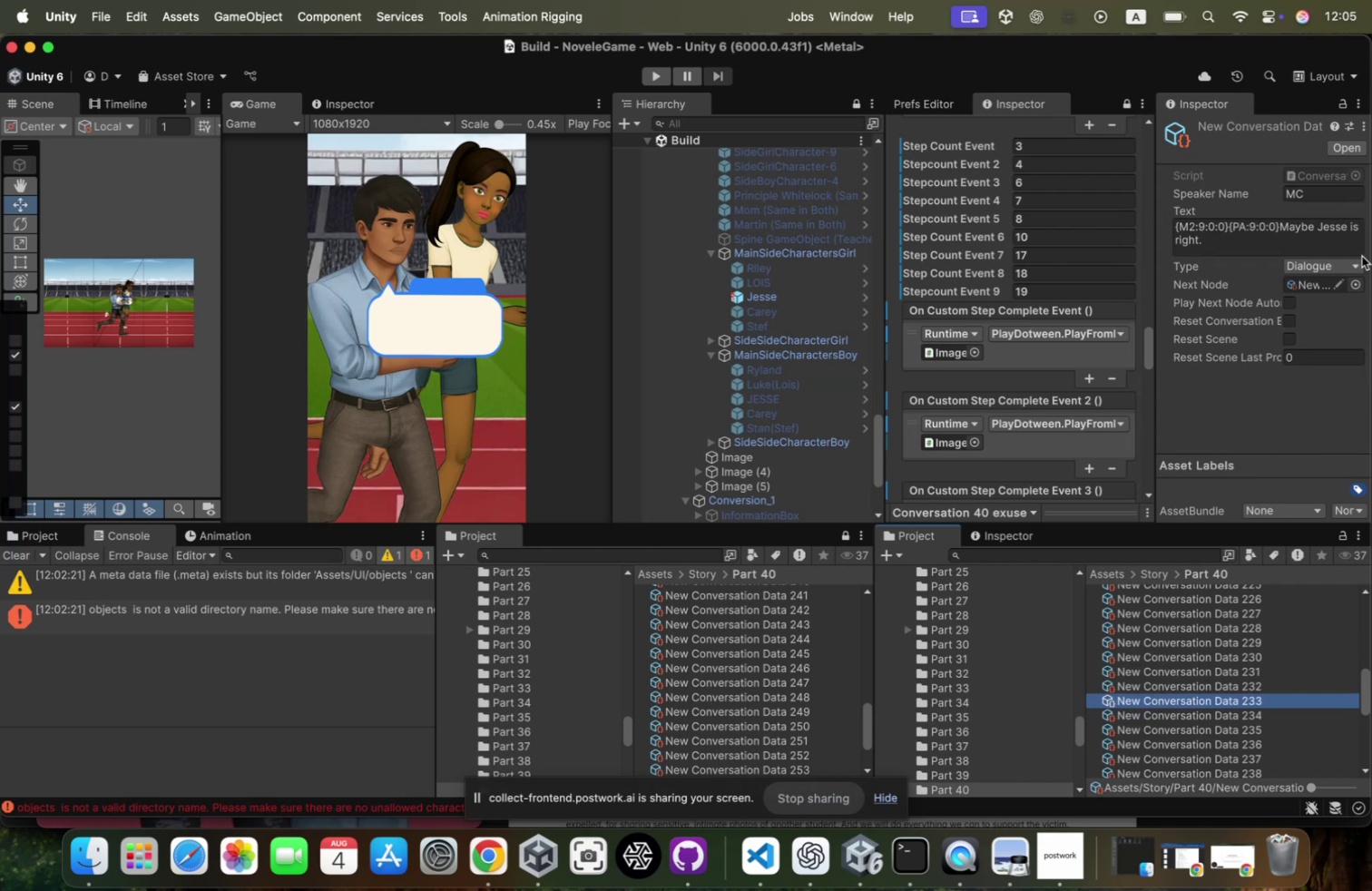 
left_click([1359, 279])
 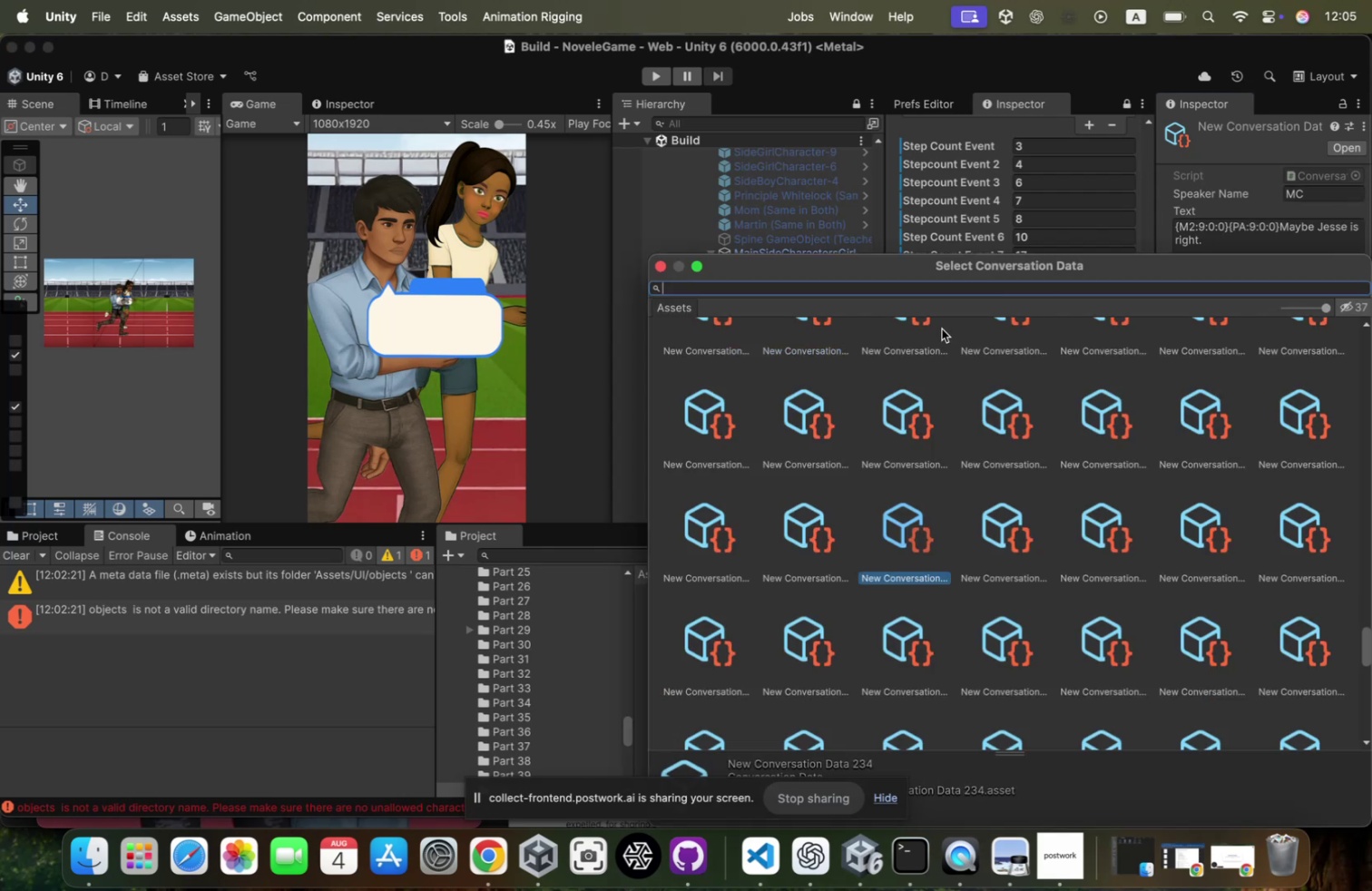 
type(none)
 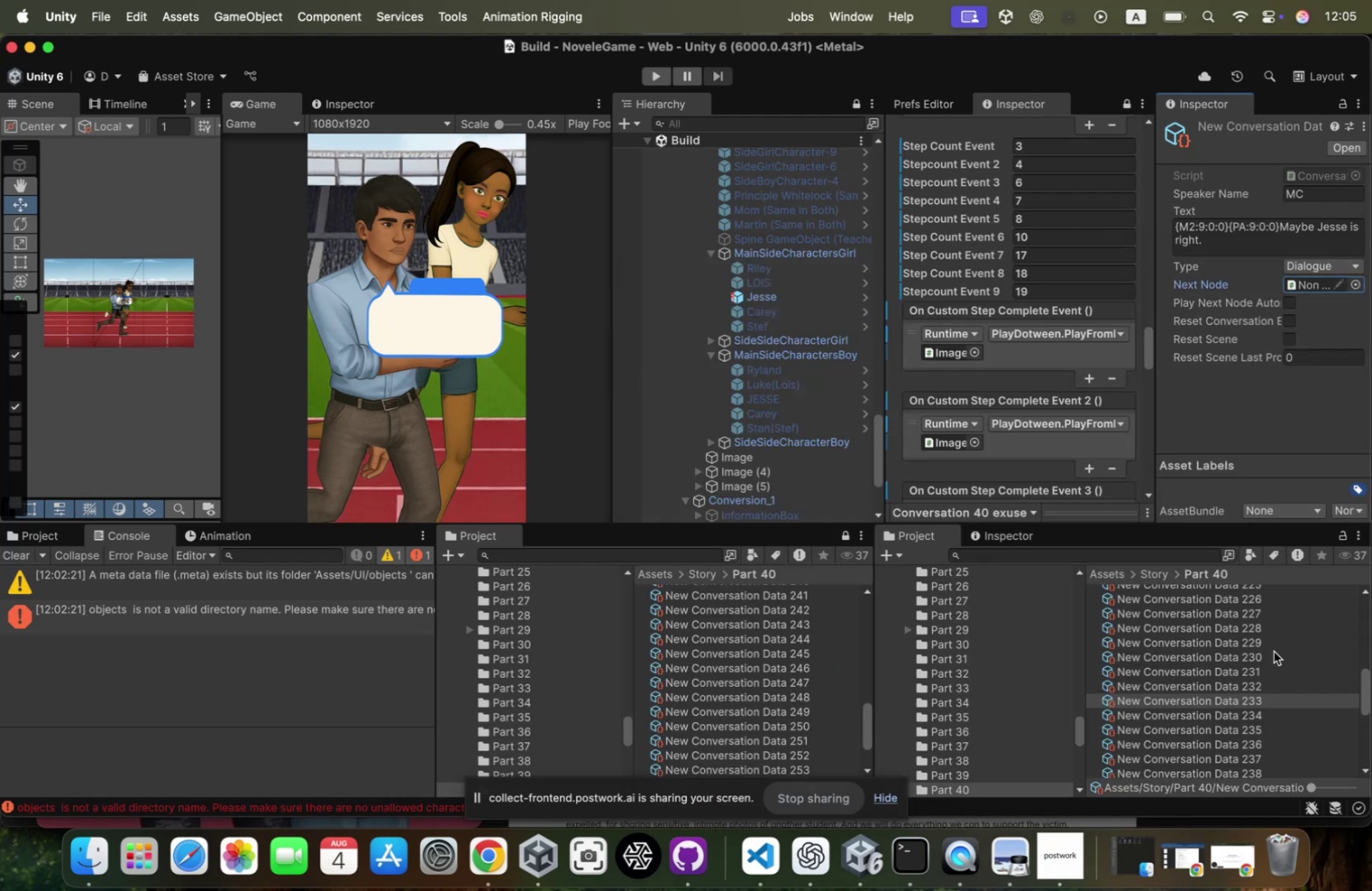 
left_click([1244, 714])
 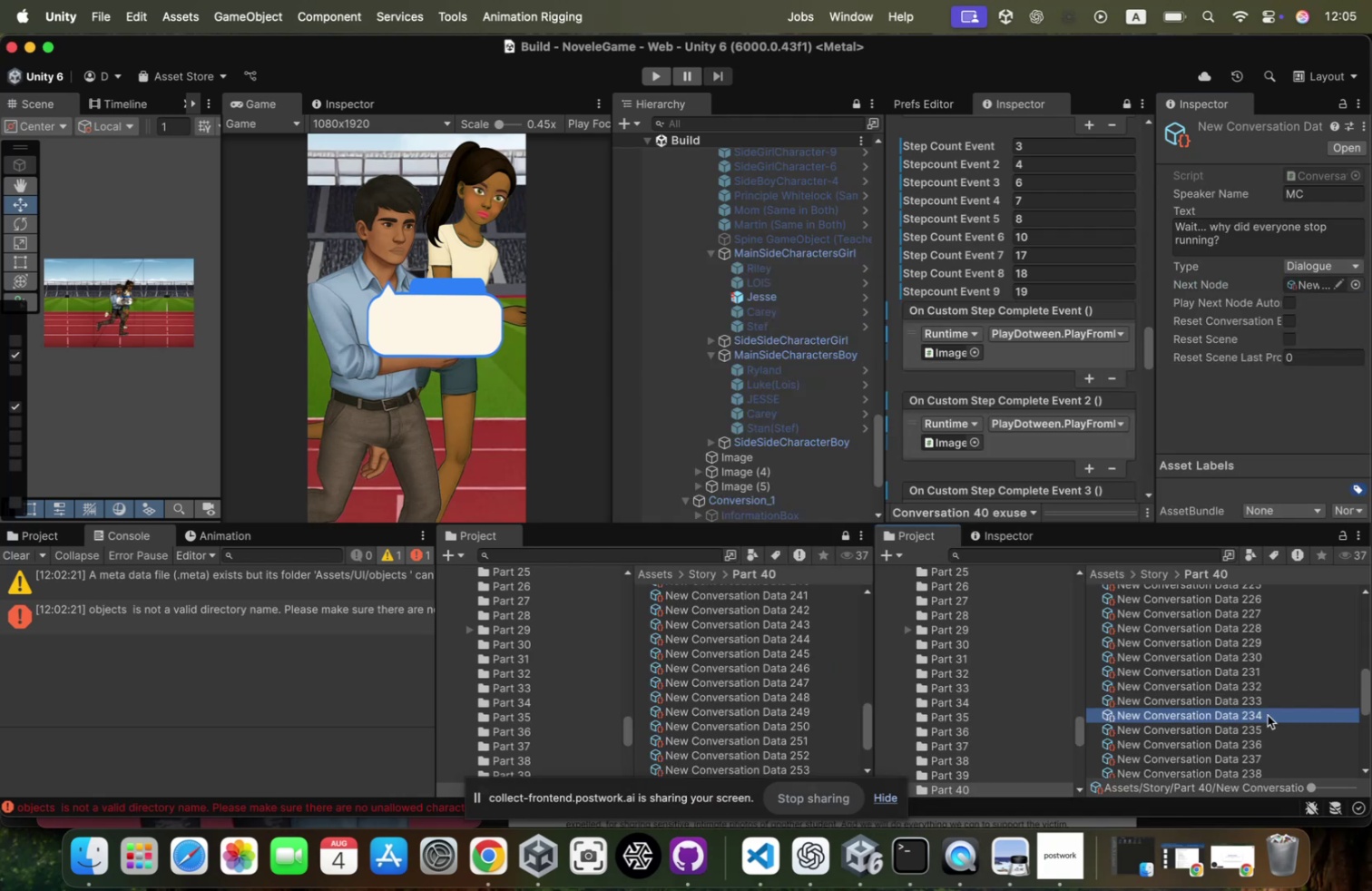 
left_click([1268, 714])
 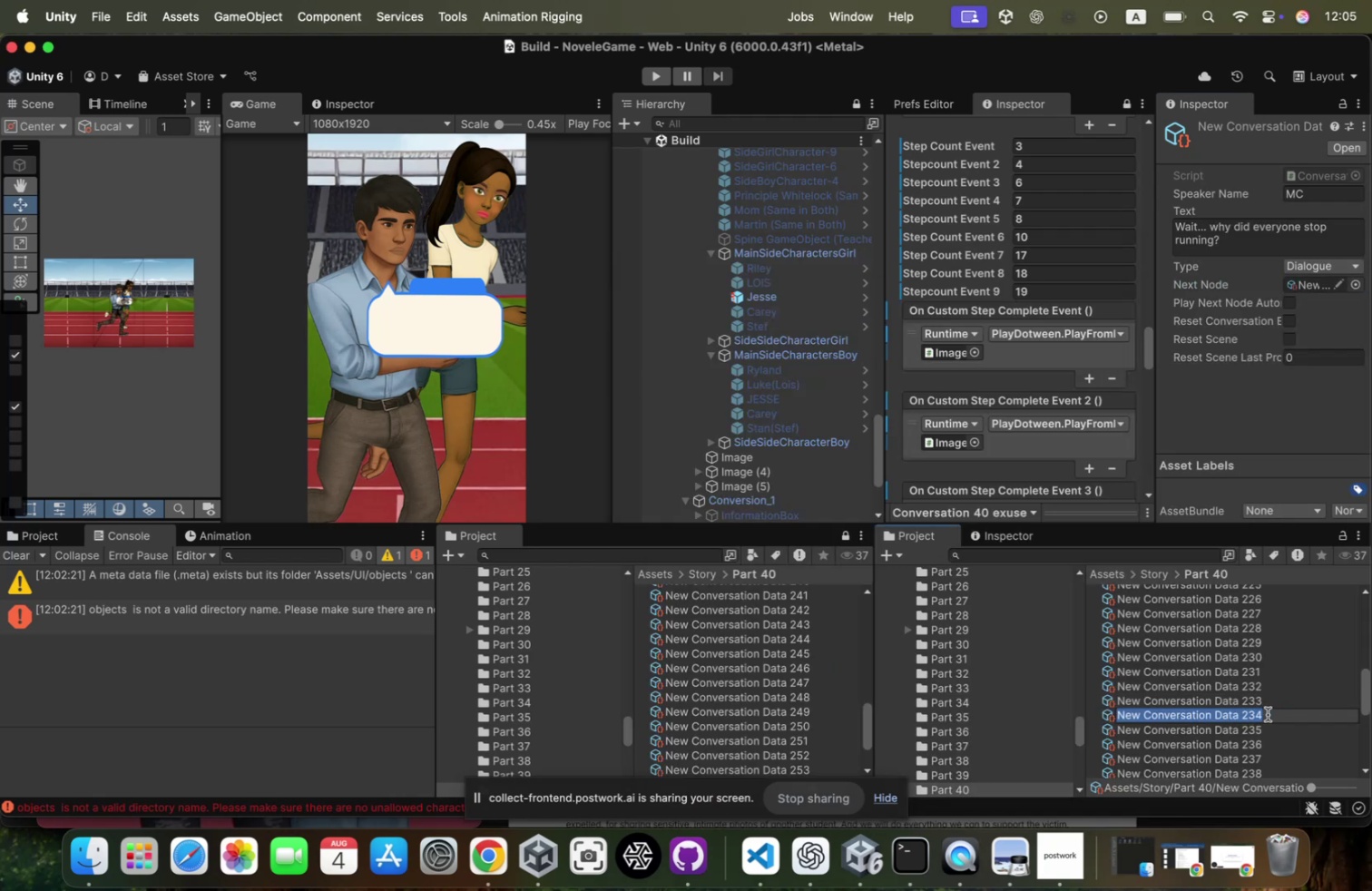 
left_click([1269, 711])
 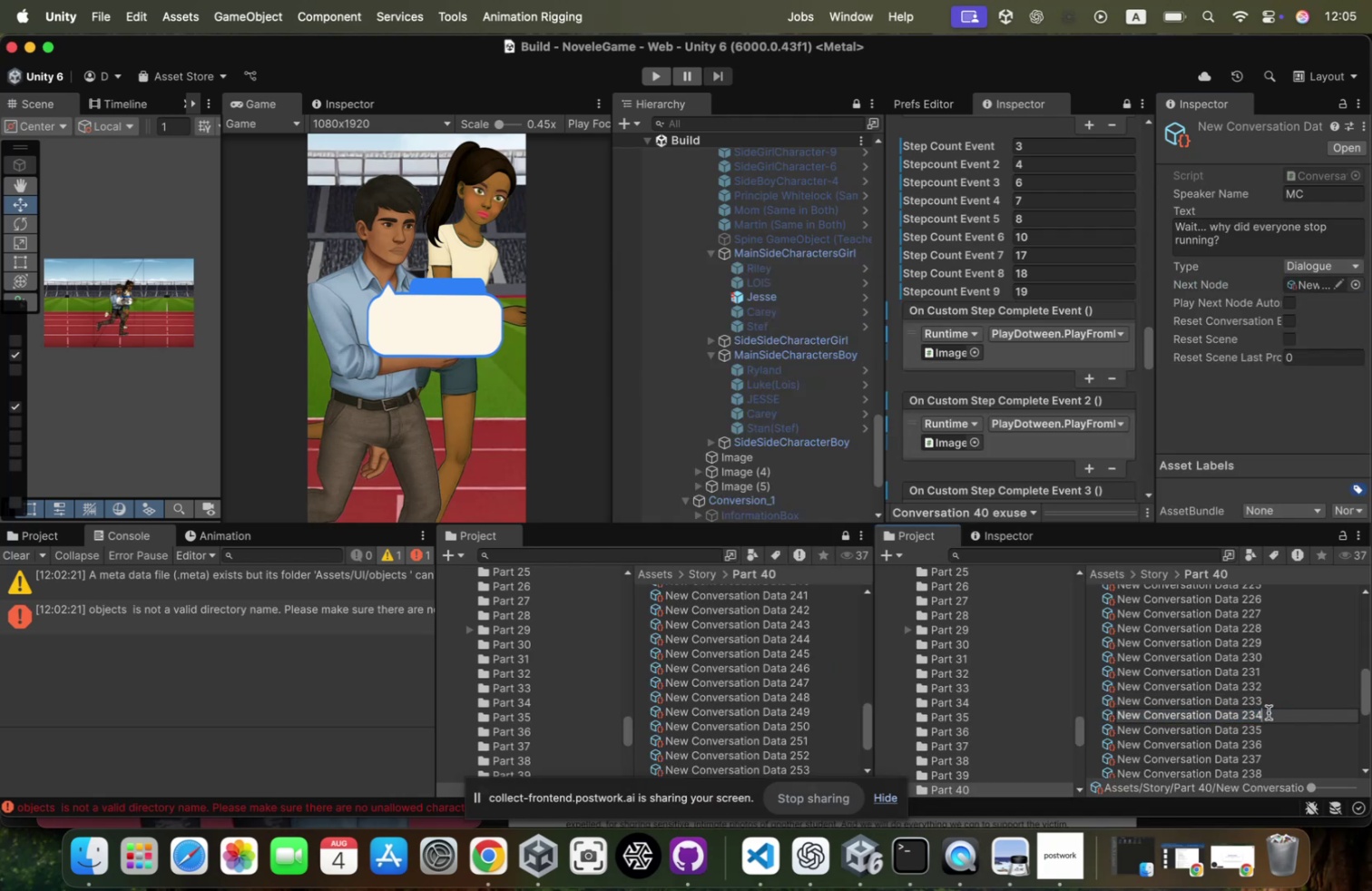 
type( Peop;)
key(Backspace)
type(le)
key(Backspace)
key(Backspace)
key(Backspace)
key(Backspace)
key(Backspace)
key(Backspace)
type(Continue)
 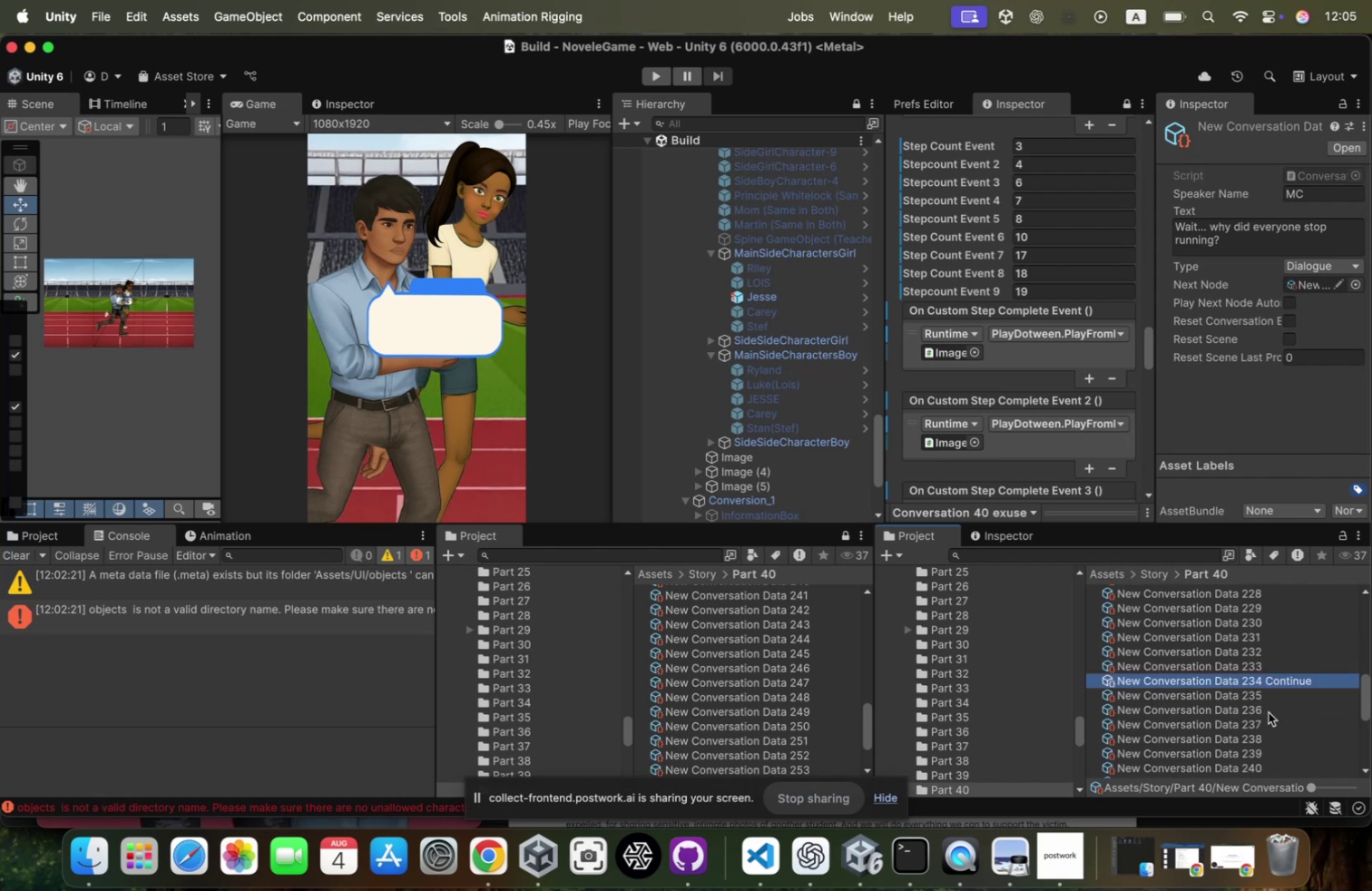 
 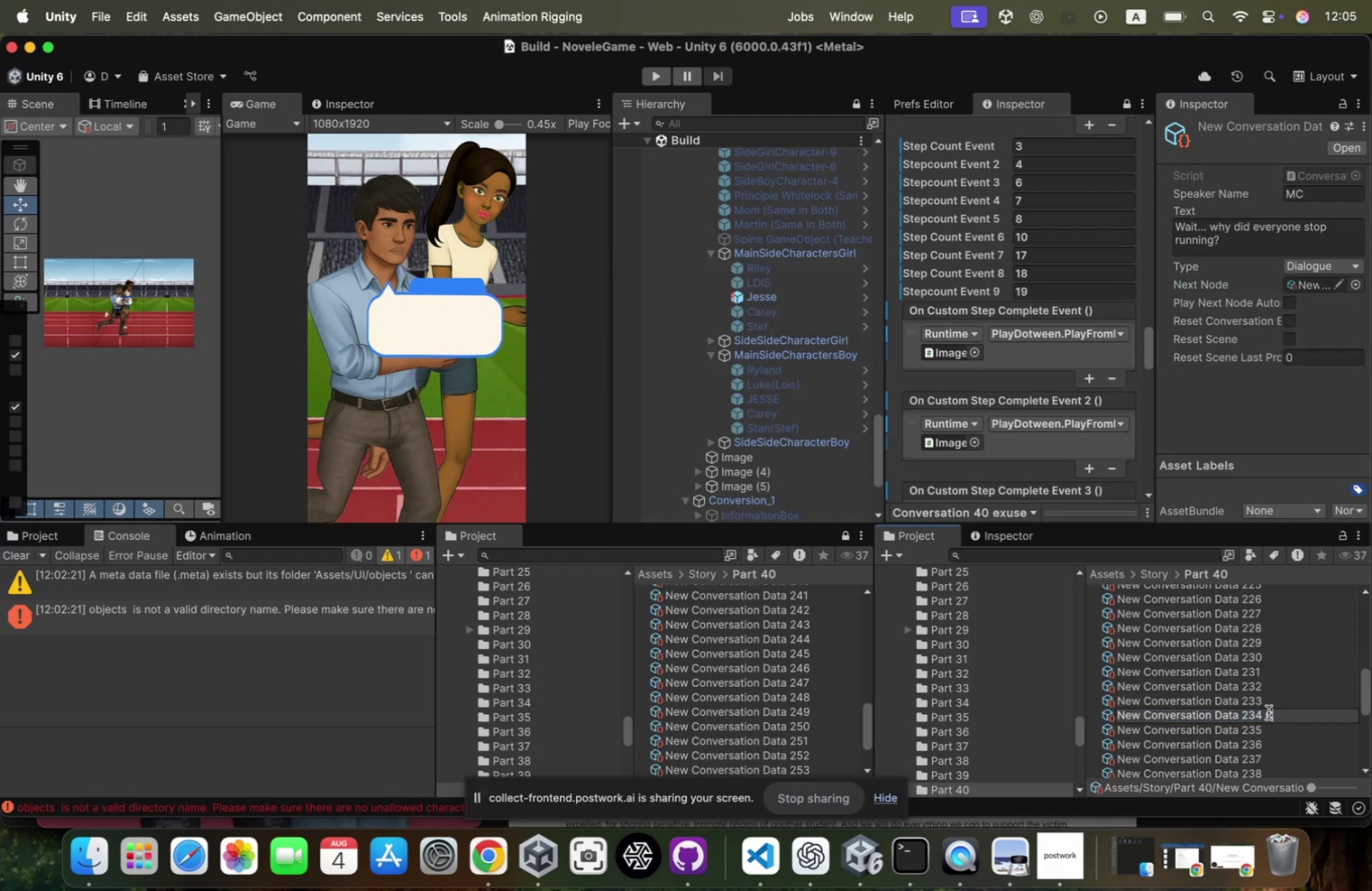 
key(Enter)
 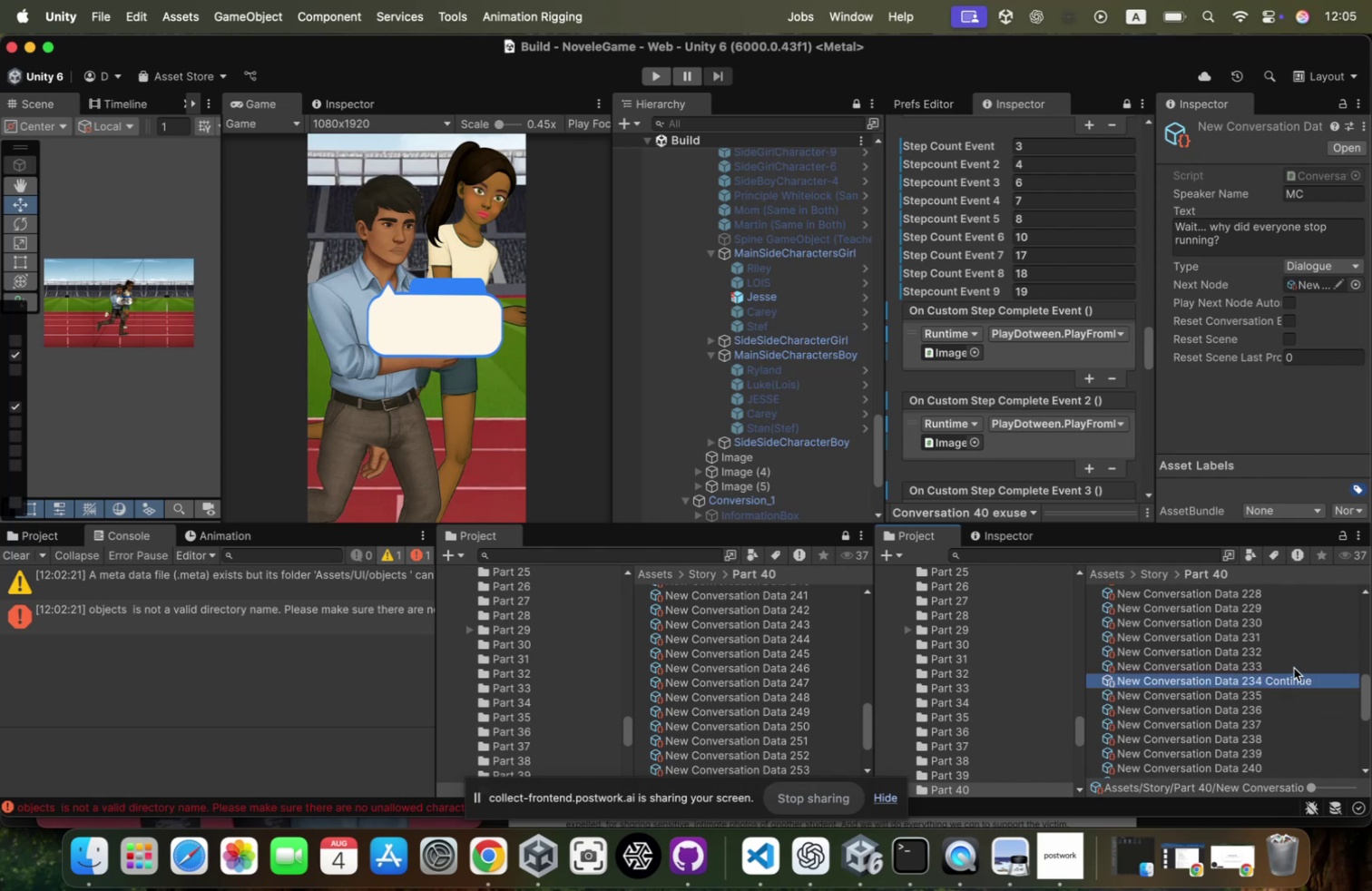 
left_click([1294, 667])
 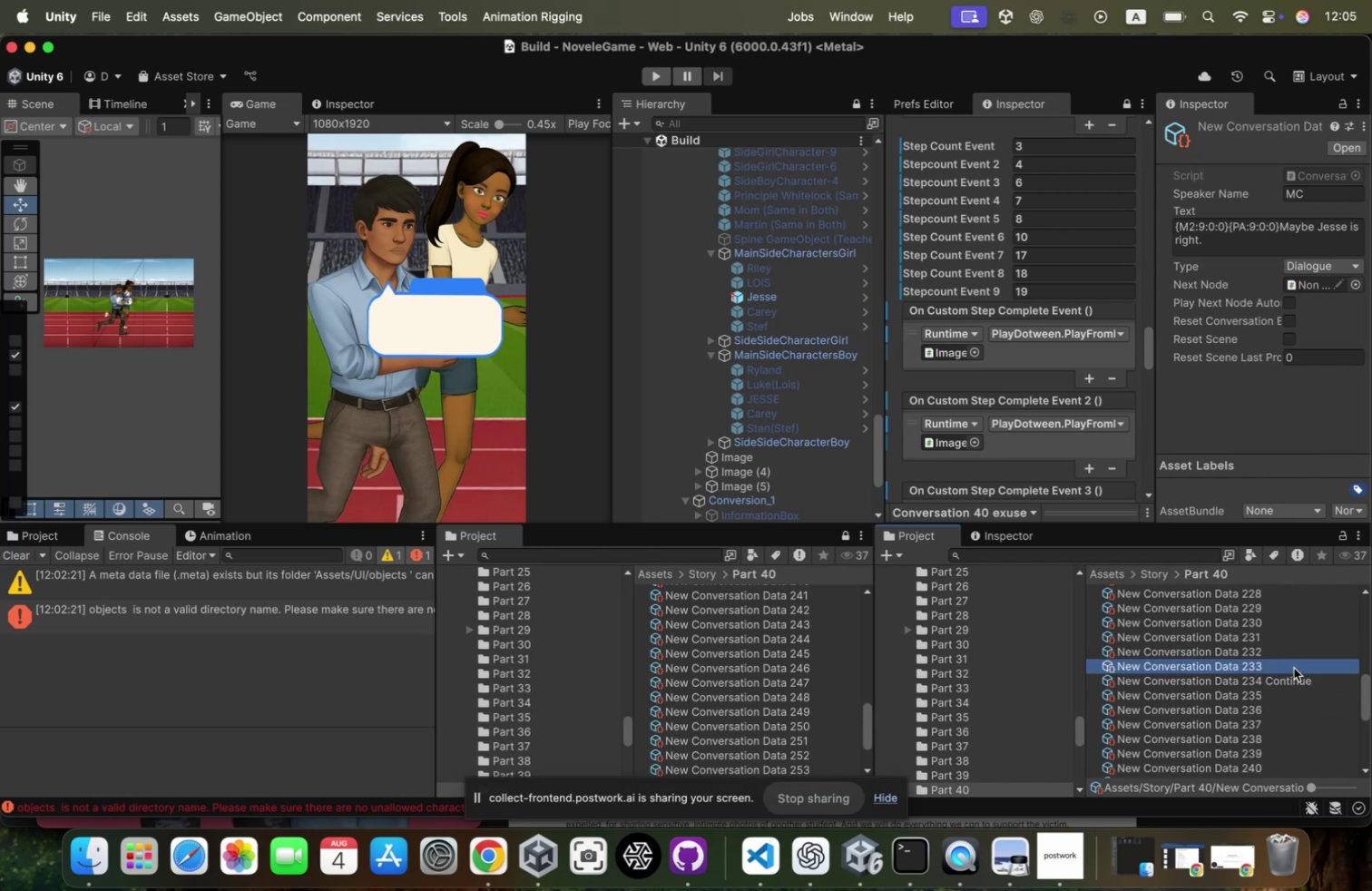 
left_click([1294, 667])
 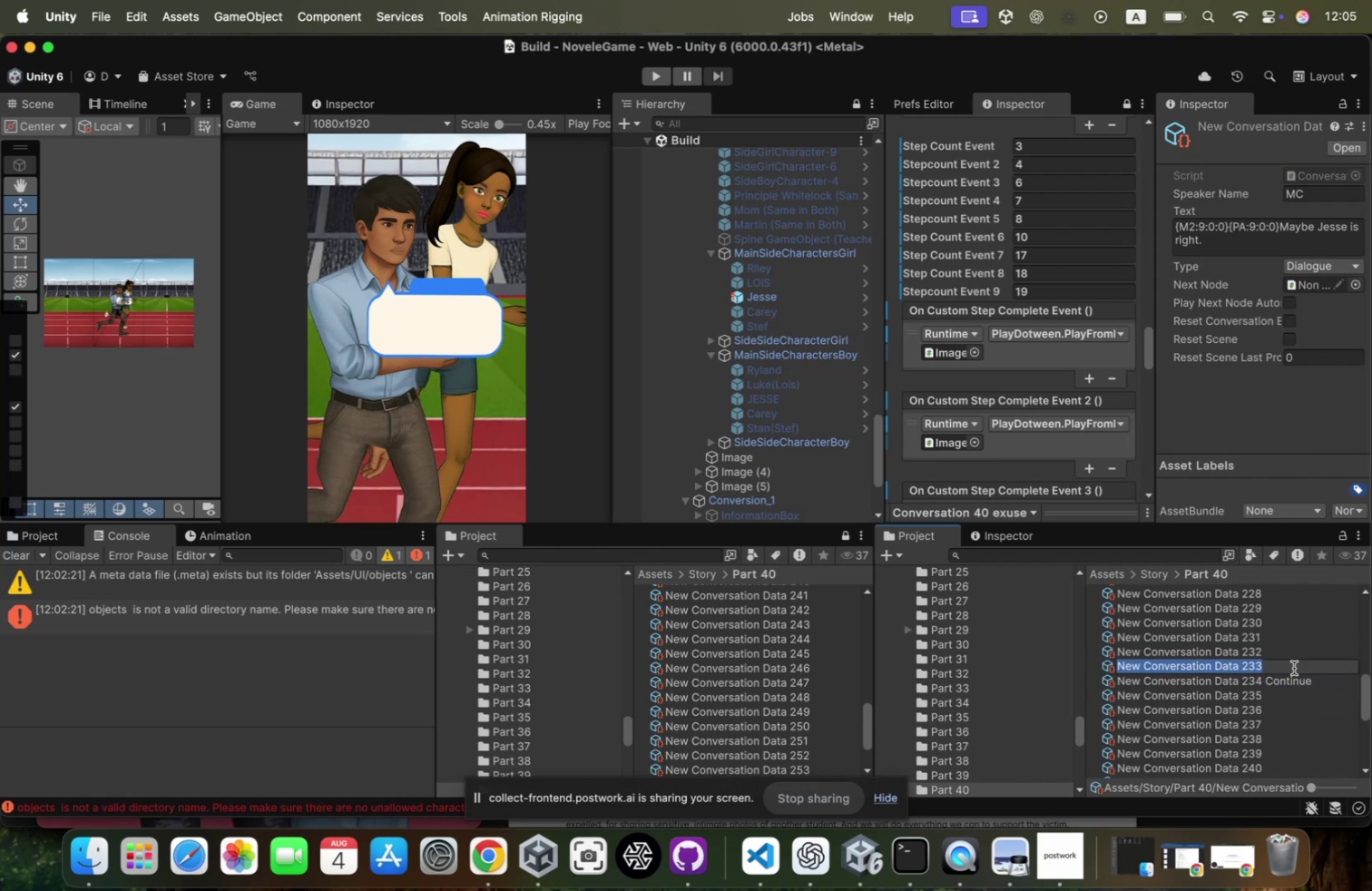 
key(ArrowRight)
 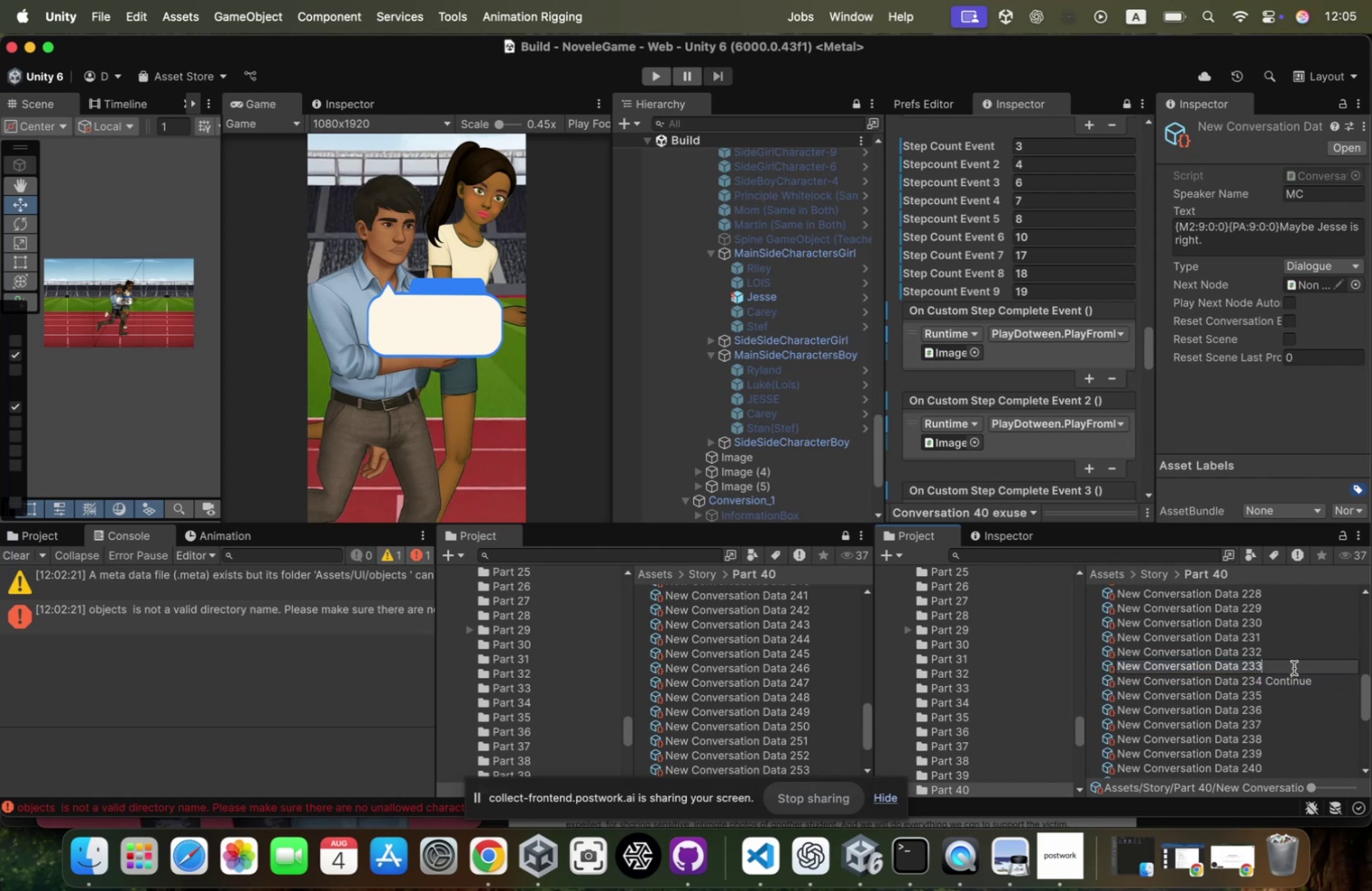 
type( End show people)
key(Backspace)
key(Backspace)
type(ShowPeo)
key(Backspace)
key(Backspace)
key(Backspace)
type(NoRunning)
 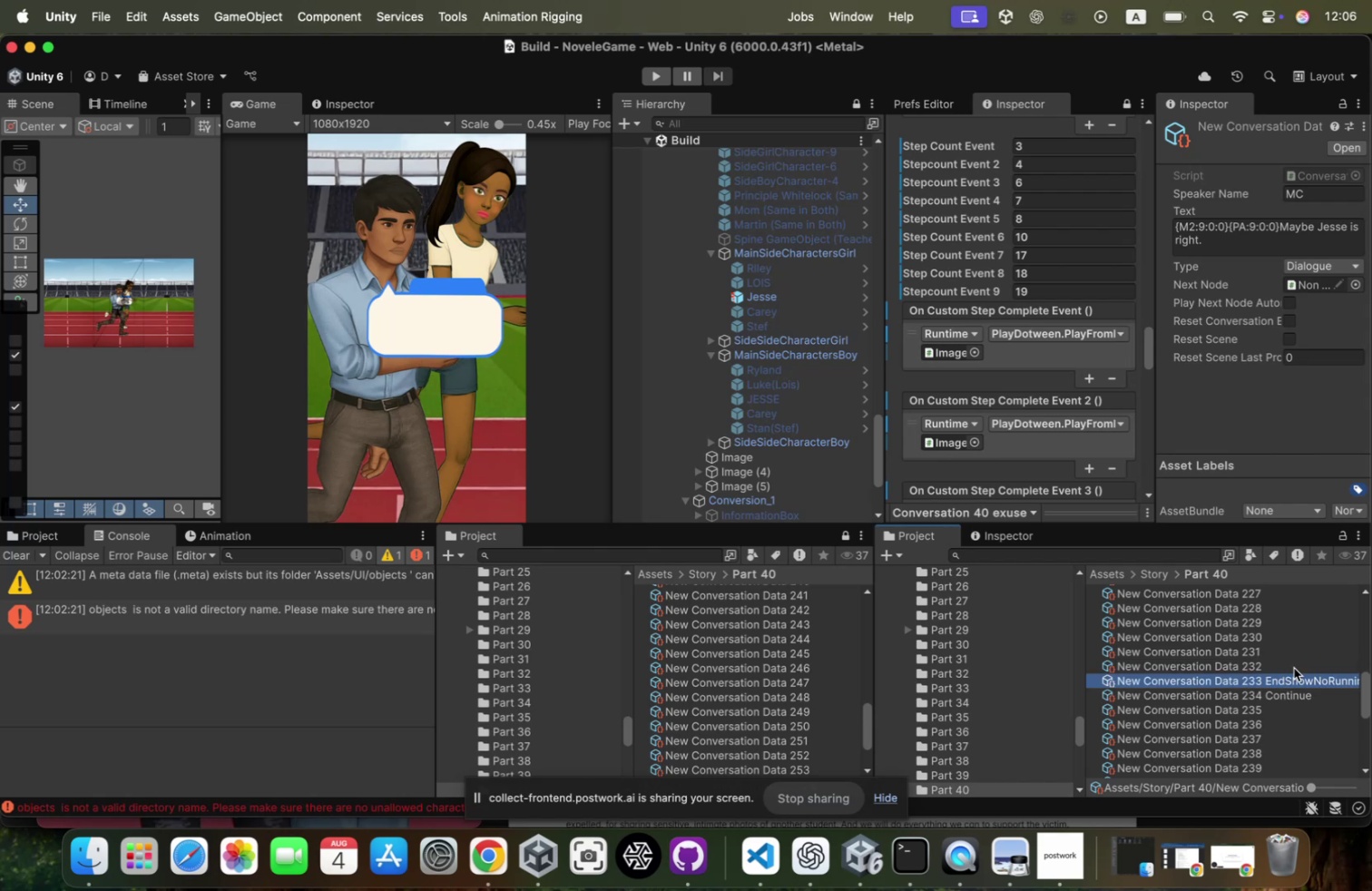 
 